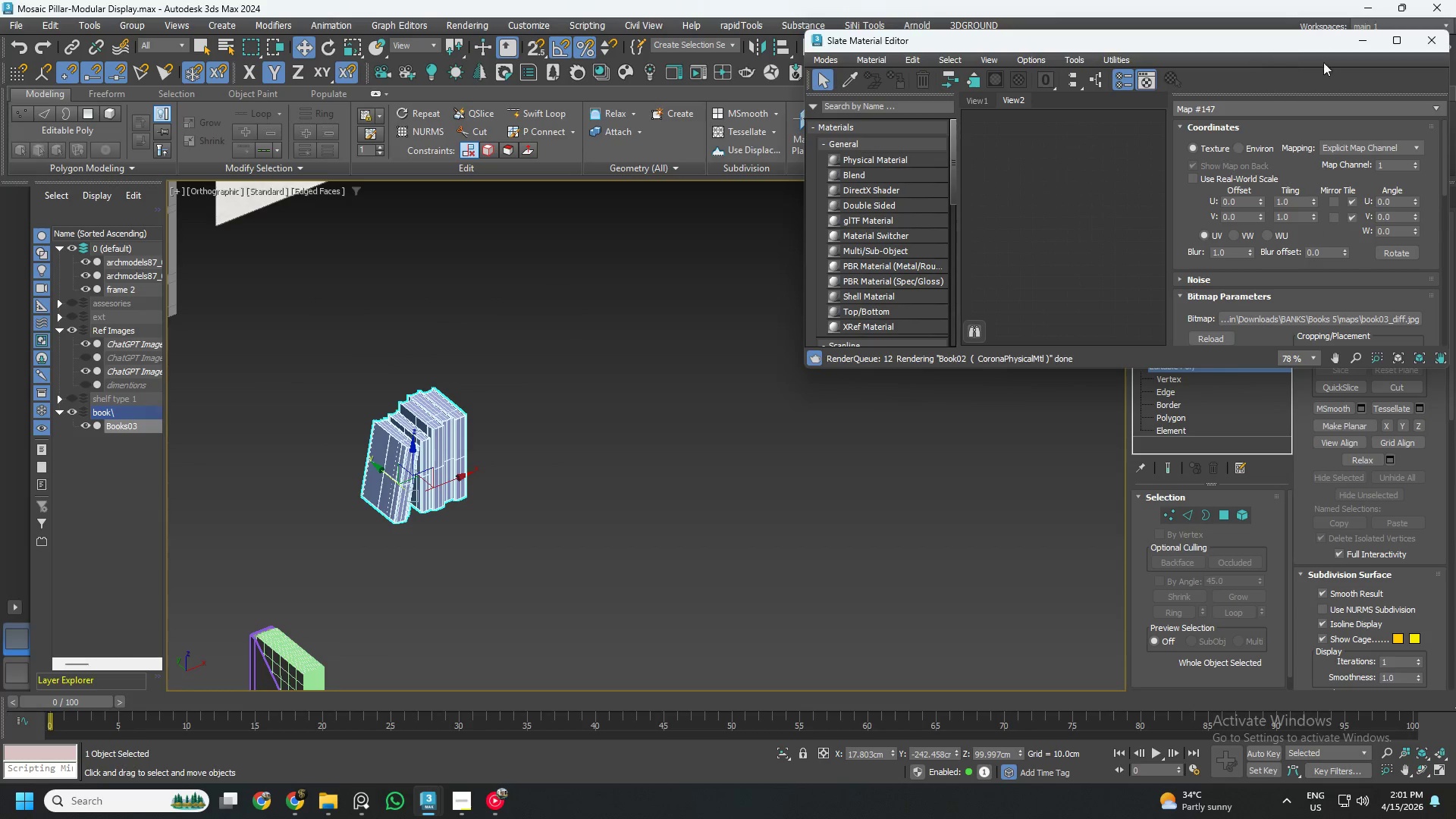 
left_click([1403, 42])
 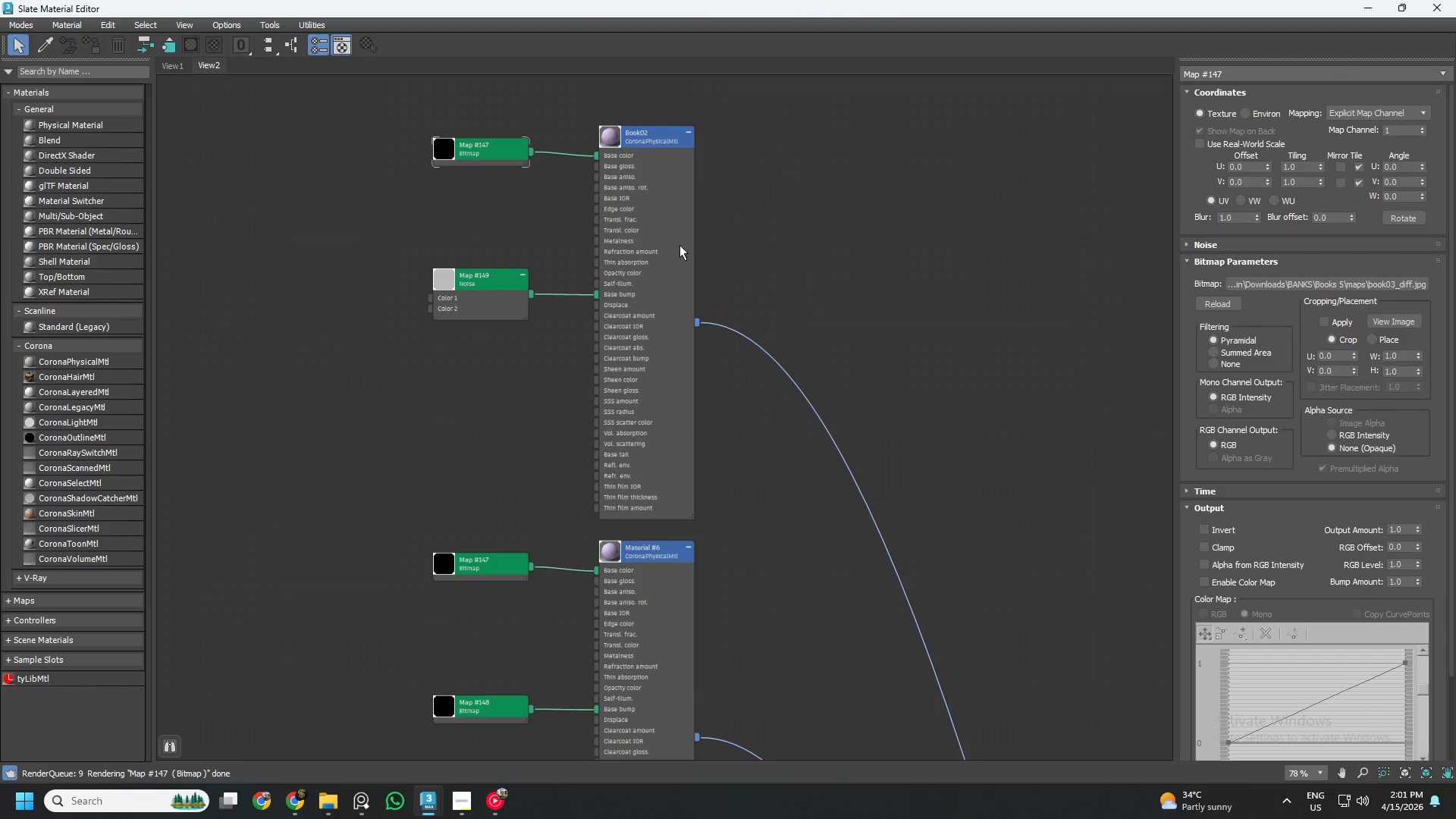 
scroll: coordinate [687, 348], scroll_direction: down, amount: 7.0
 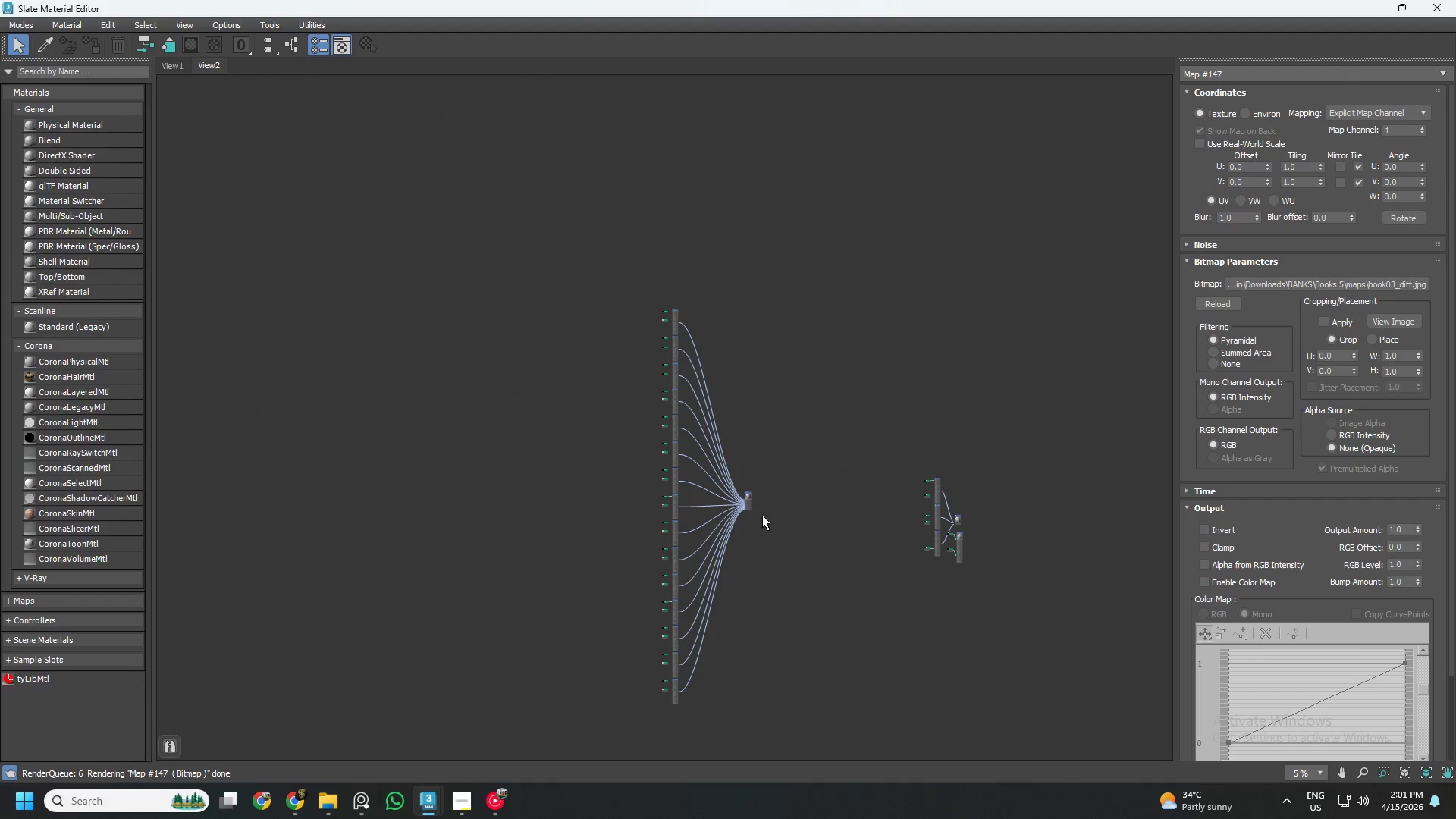 
scroll: coordinate [911, 328], scroll_direction: up, amount: 10.0
 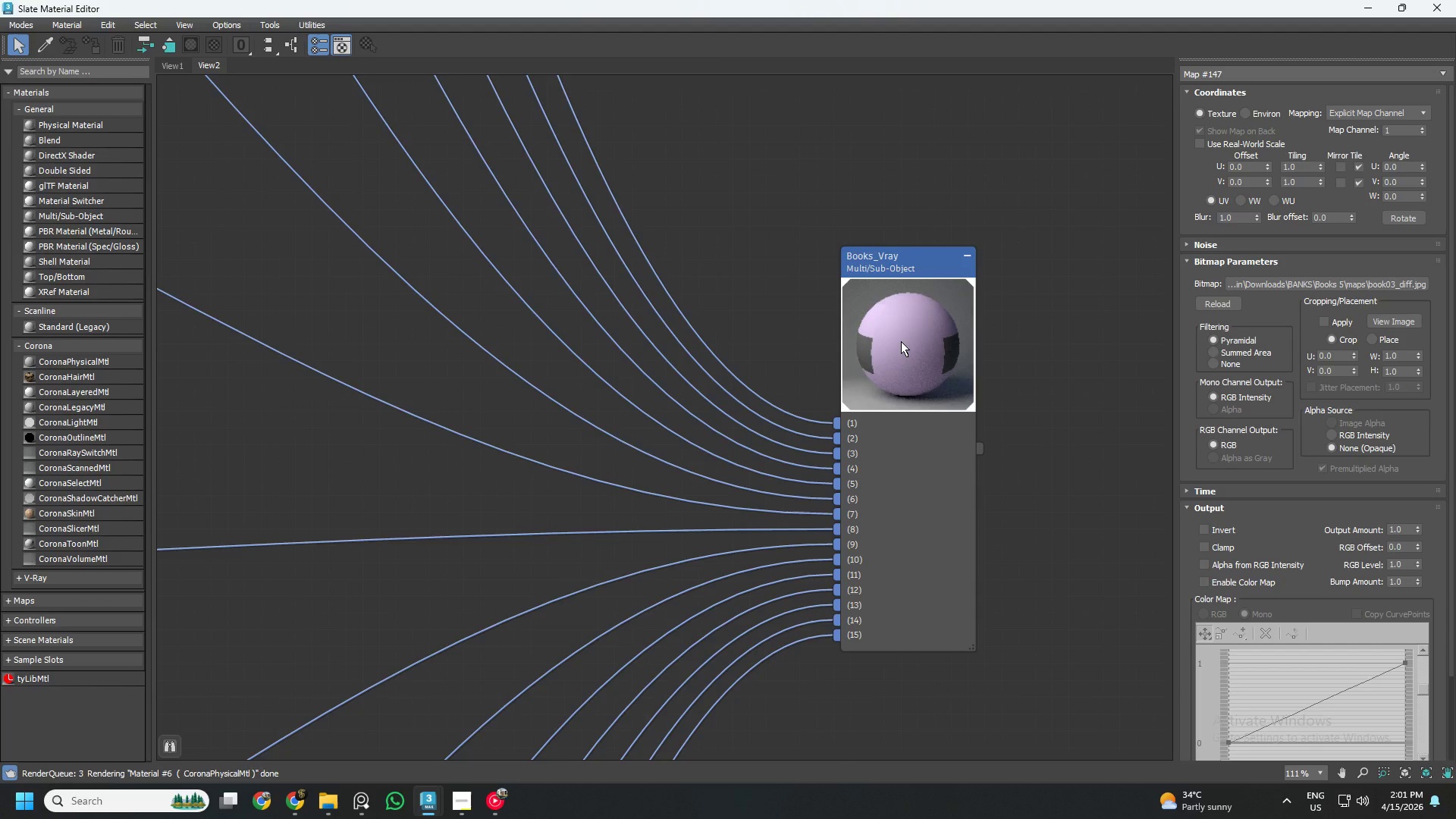 
scroll: coordinate [778, 337], scroll_direction: down, amount: 11.0
 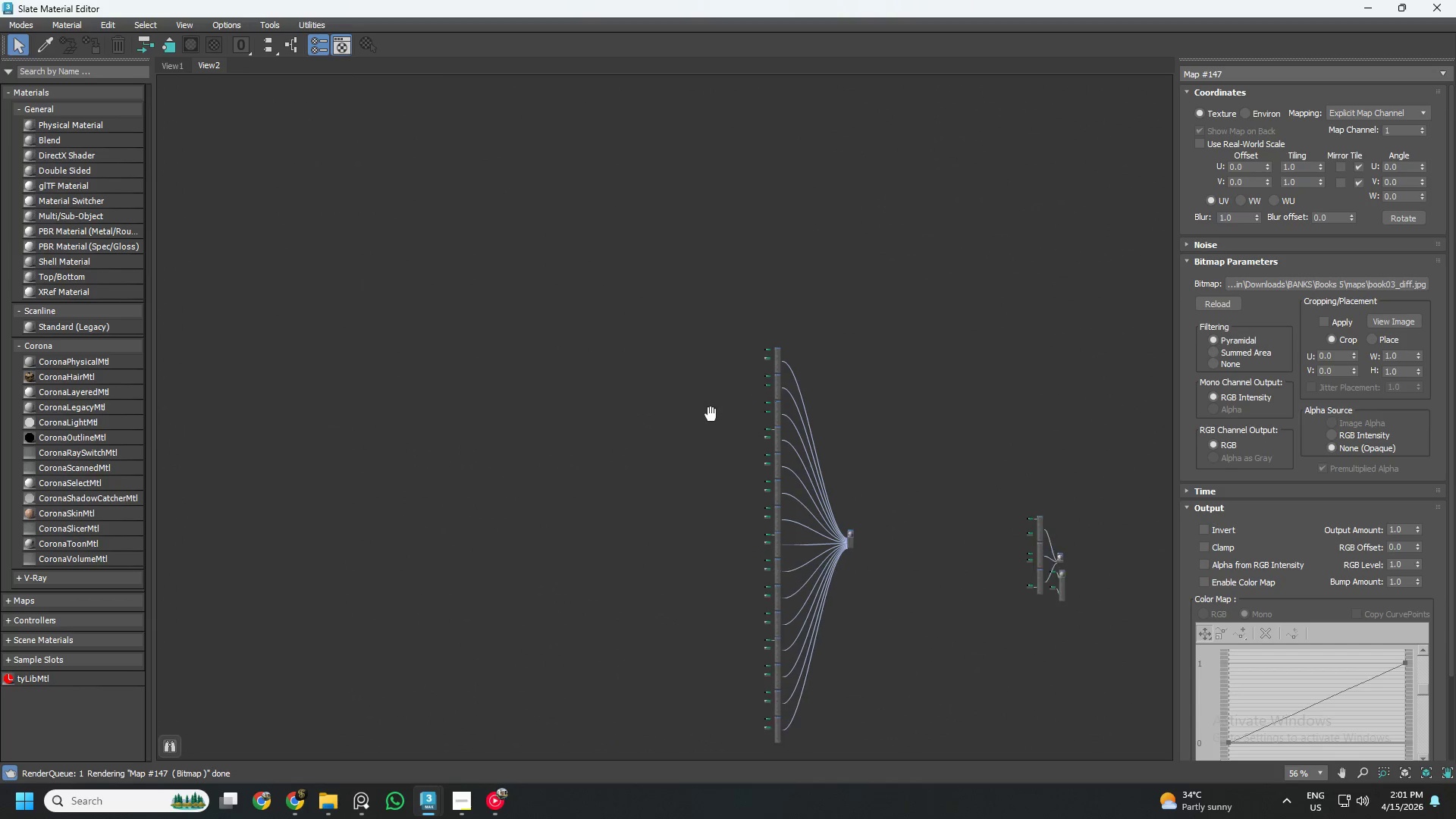 
left_click([769, 262])
 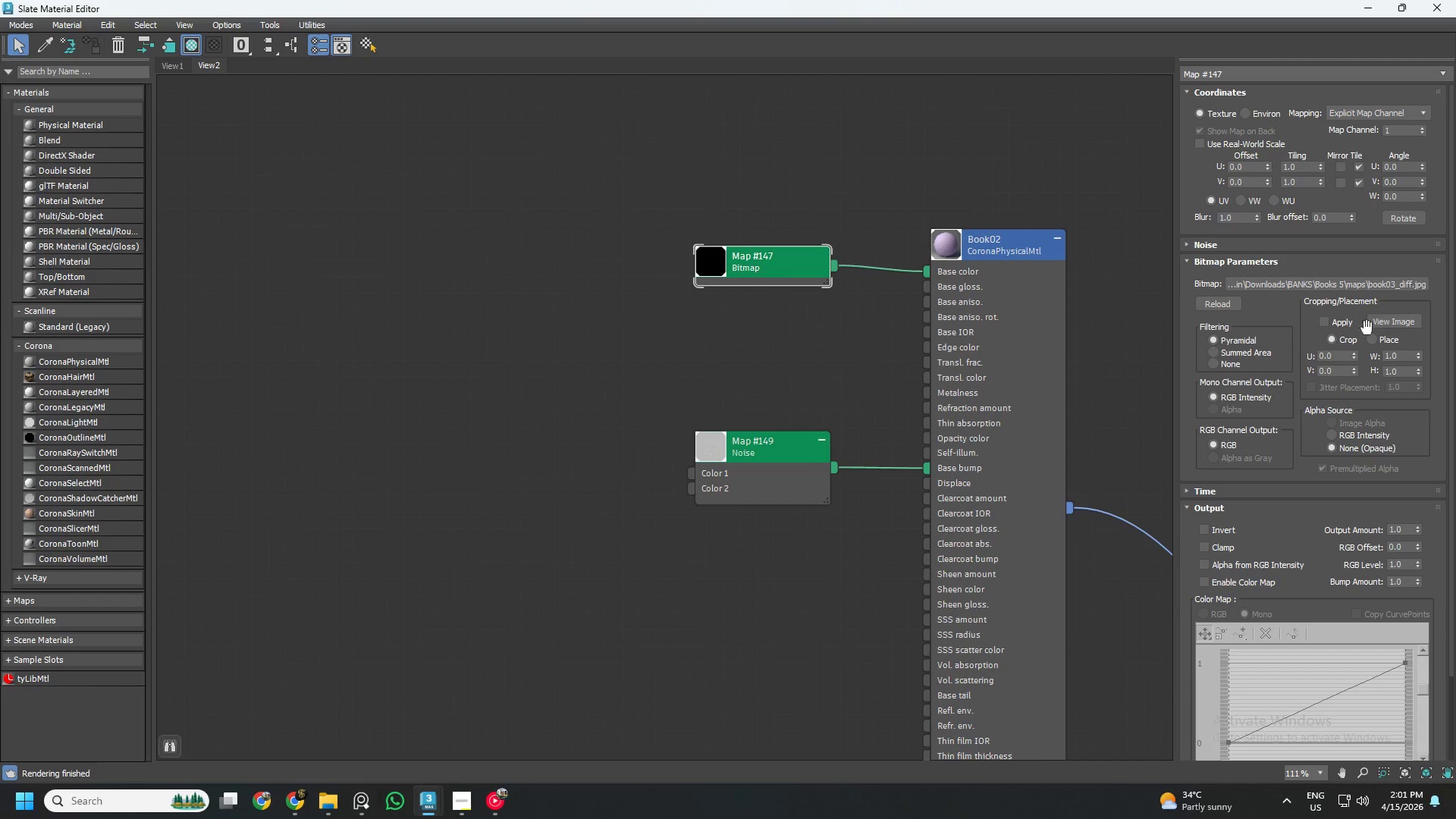 
scroll: coordinate [823, 253], scroll_direction: up, amount: 10.0
 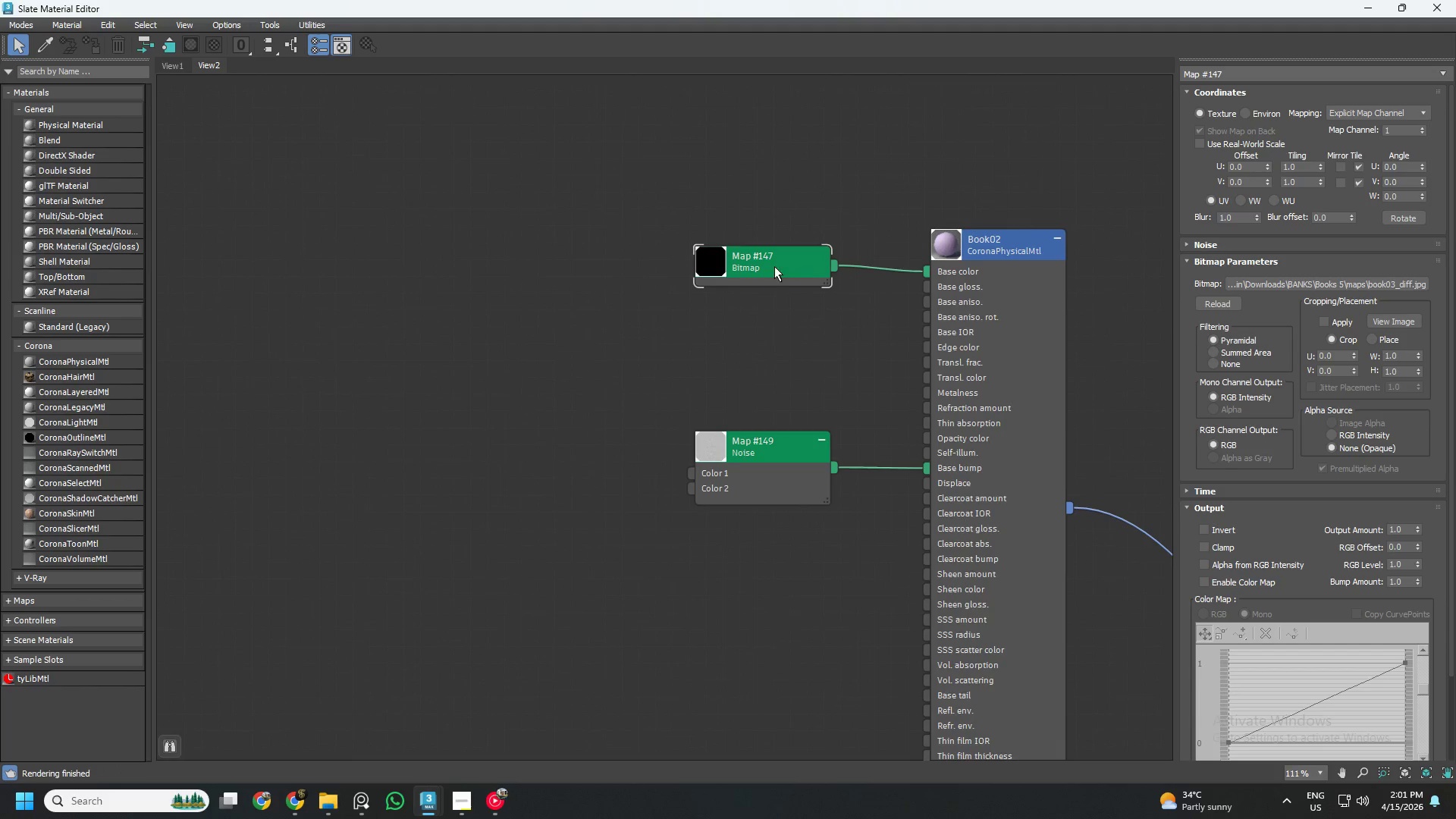 
left_click([1388, 318])
 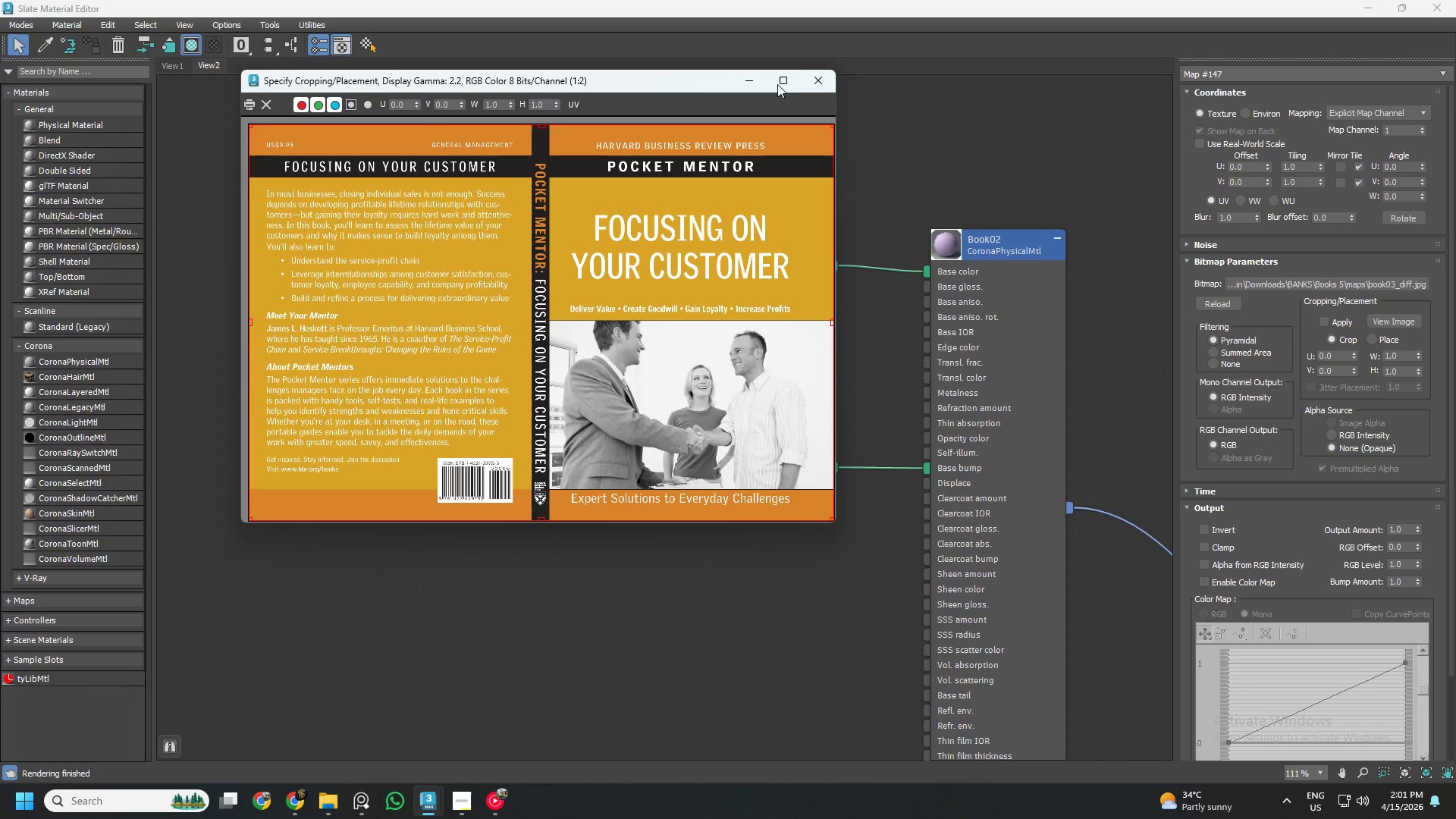 
left_click([814, 74])
 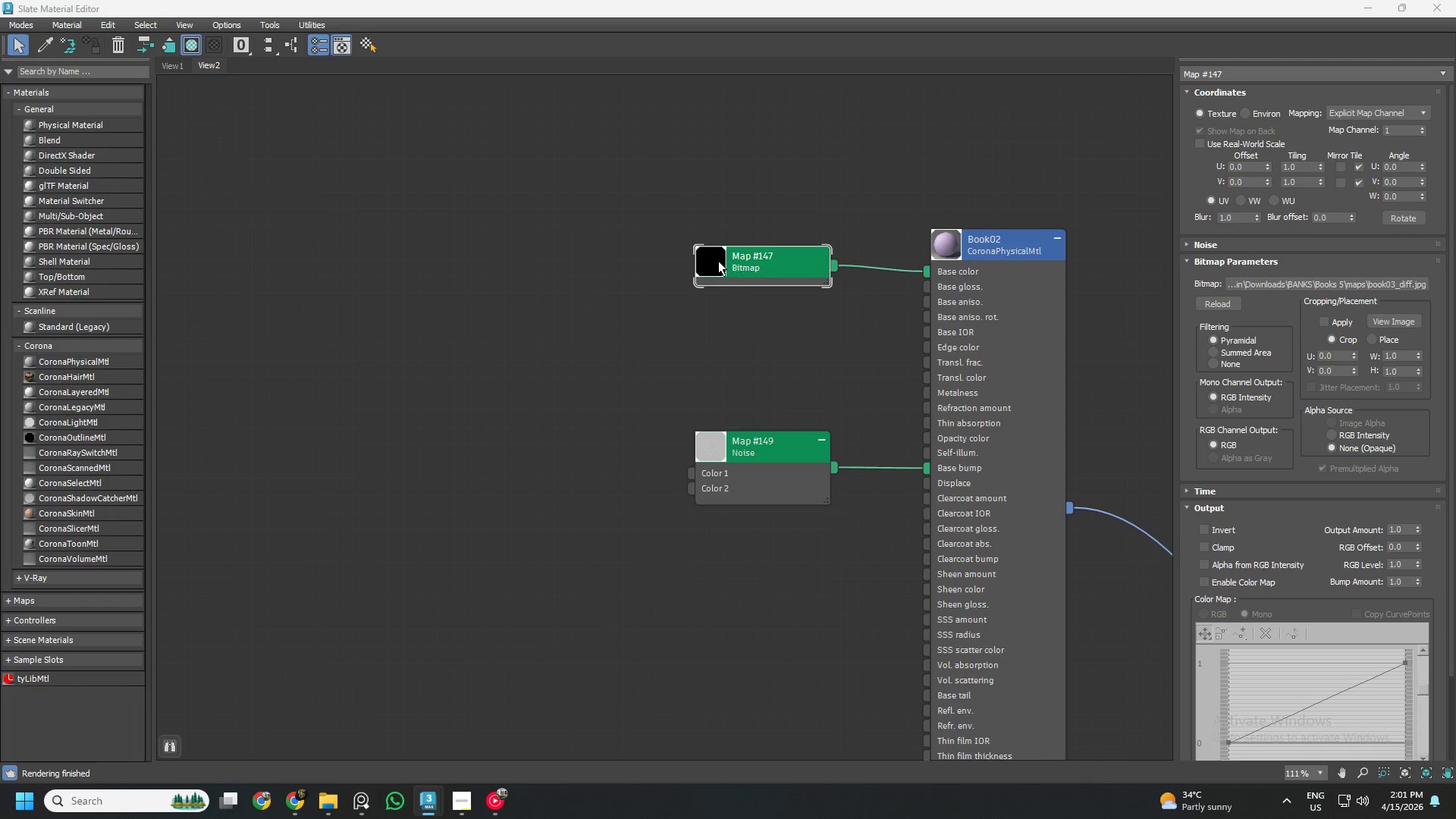 
double_click([705, 256])
 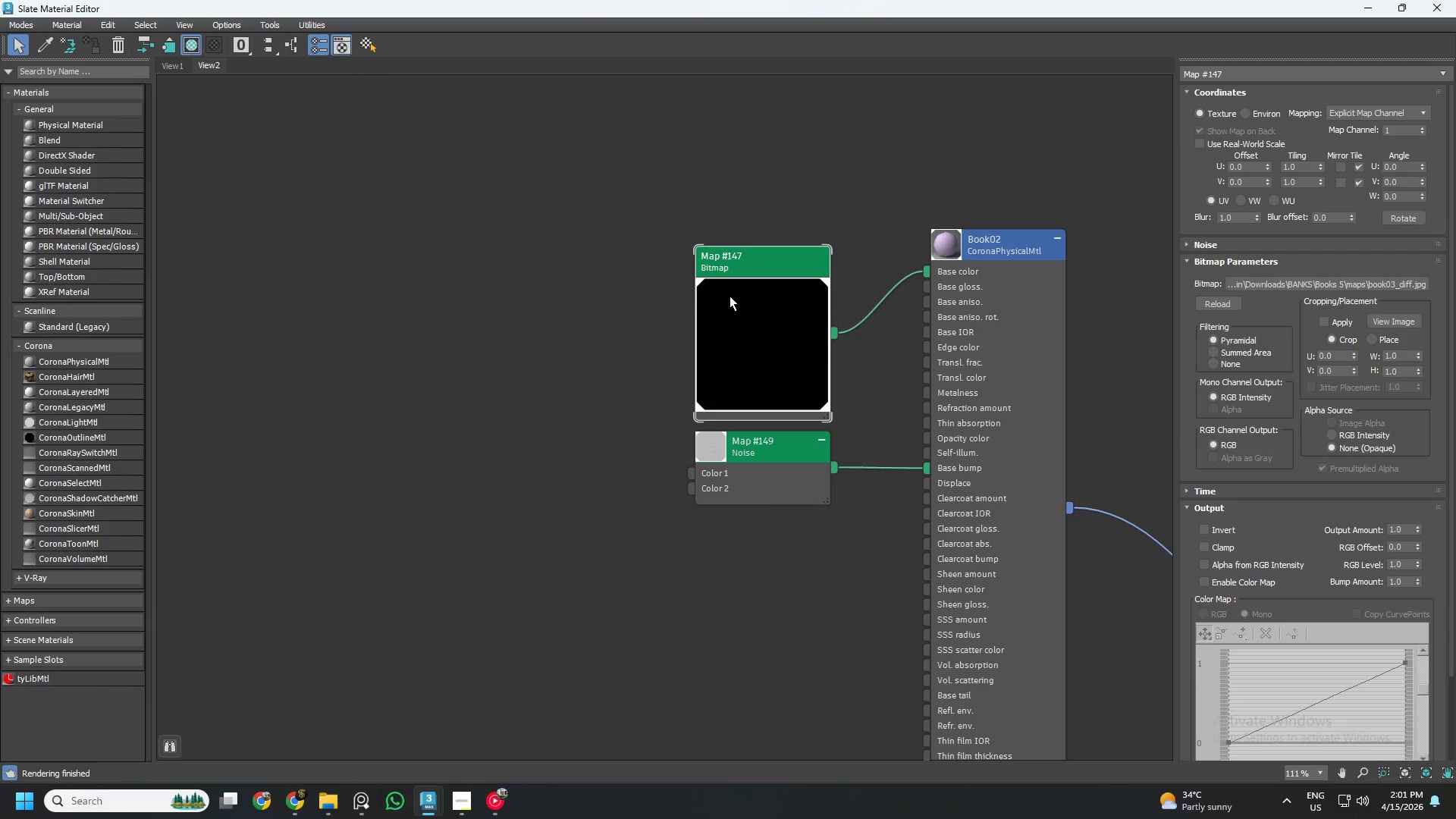 
right_click([730, 294])
 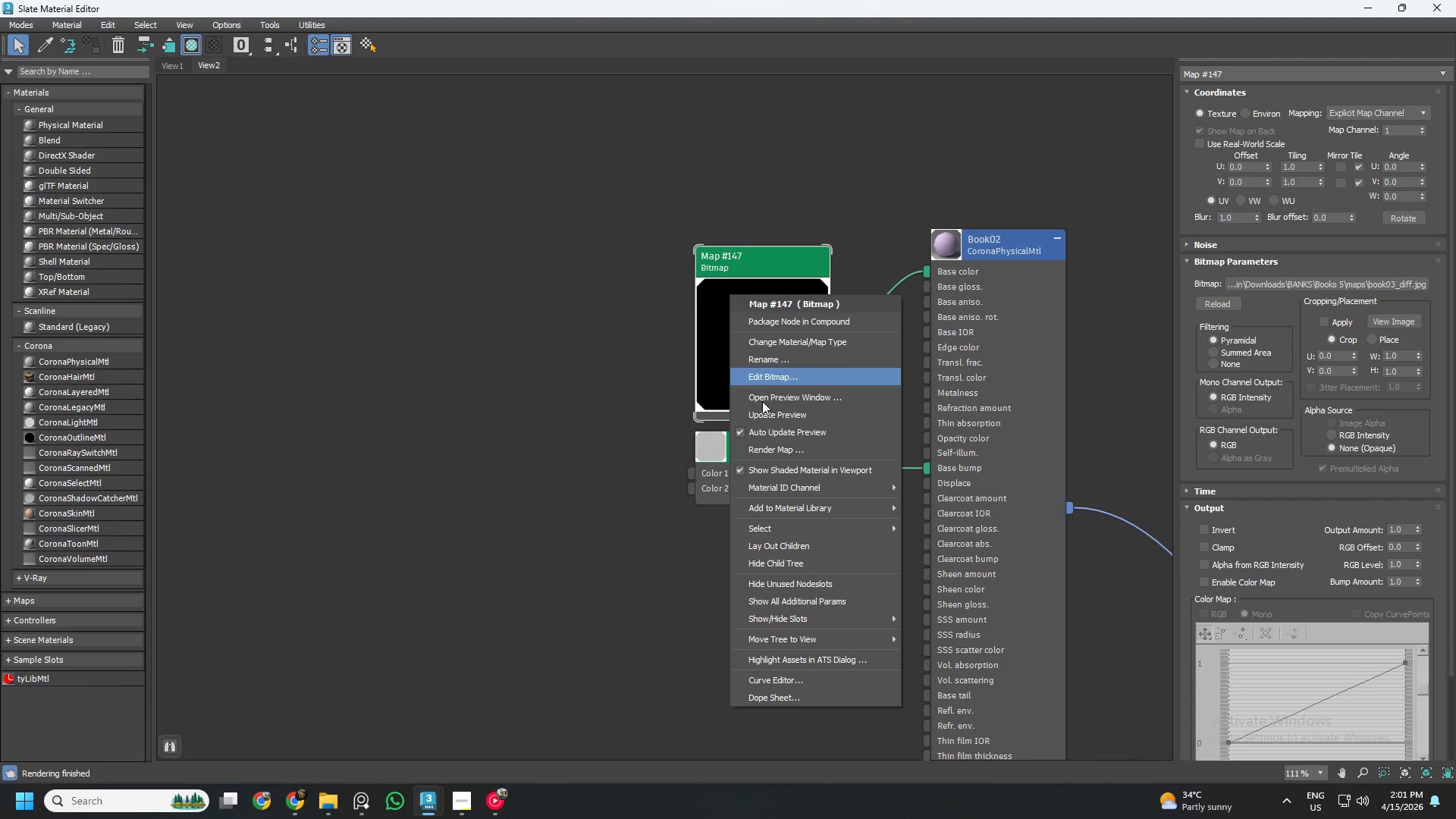 
left_click([758, 413])
 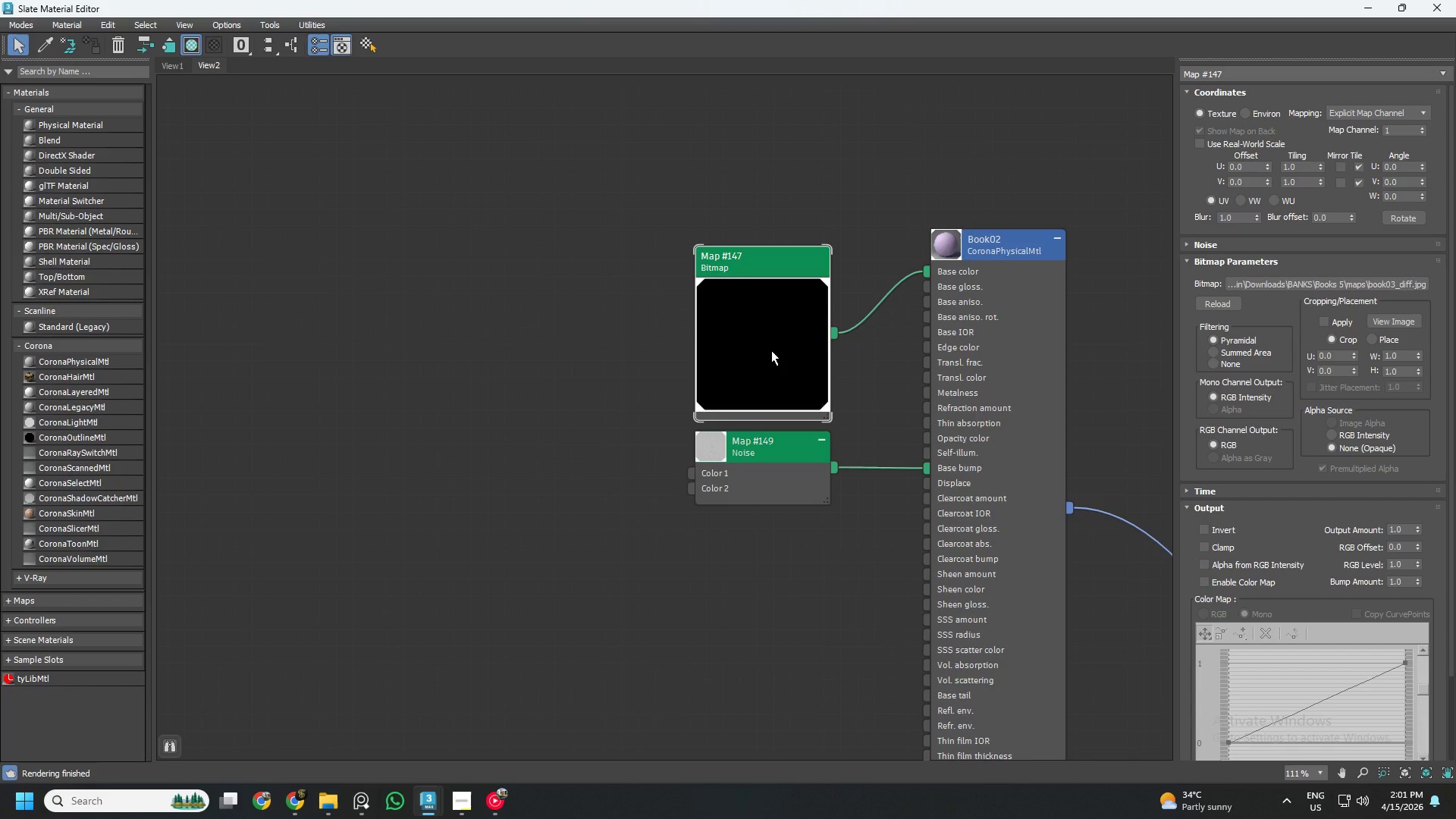 
double_click([771, 345])
 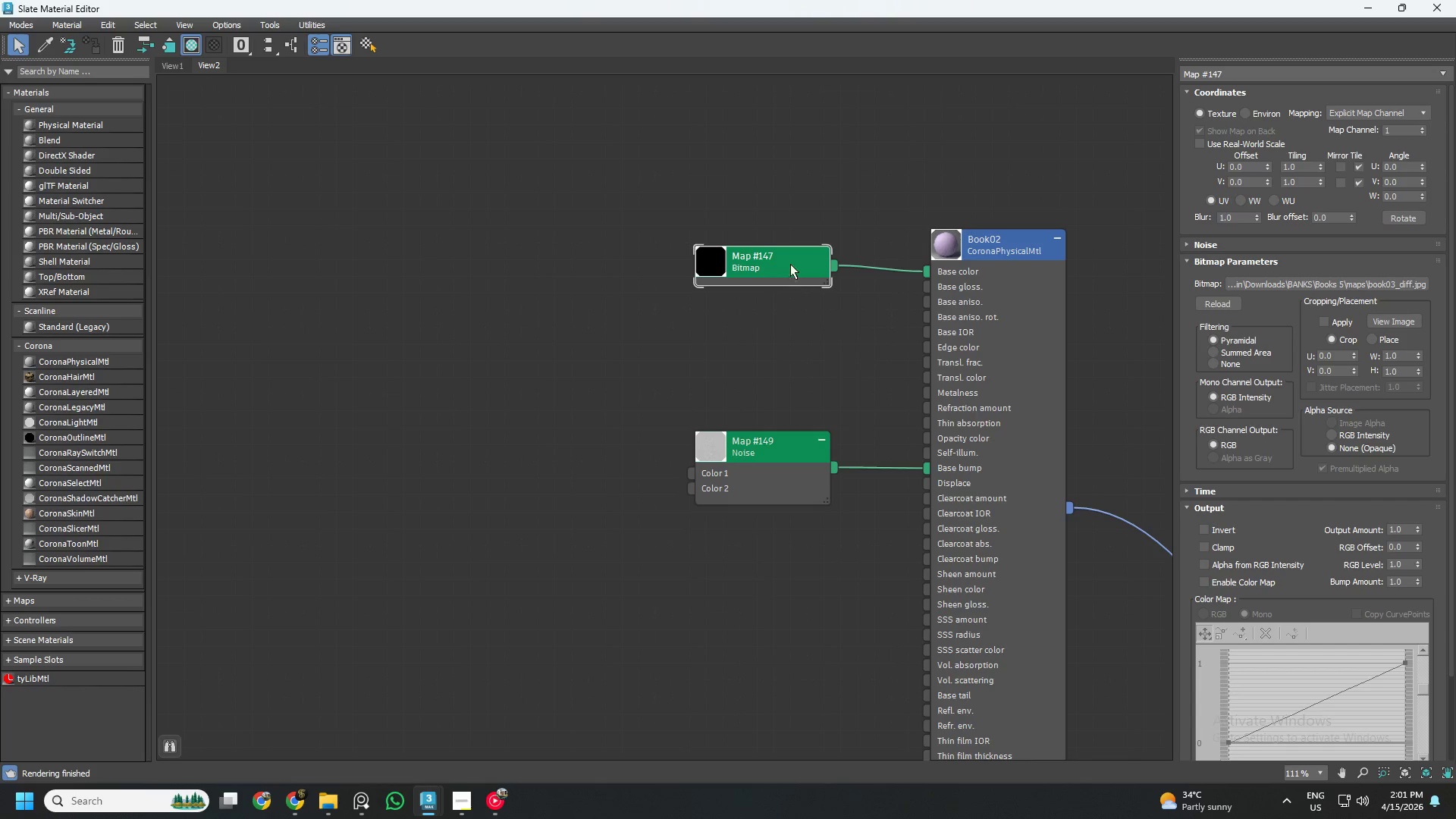 
scroll: coordinate [840, 312], scroll_direction: down, amount: 3.0
 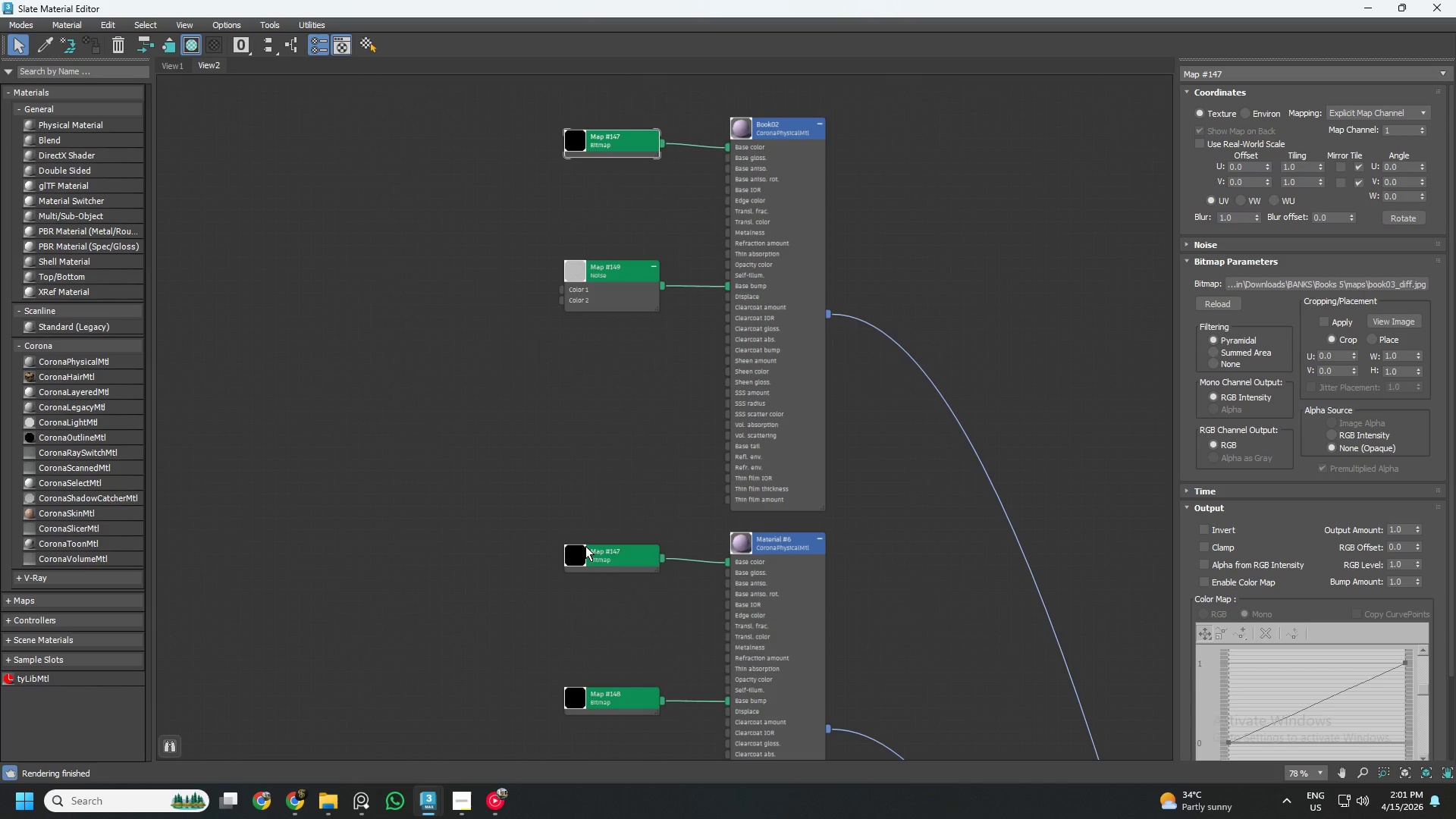 
left_click([591, 549])
 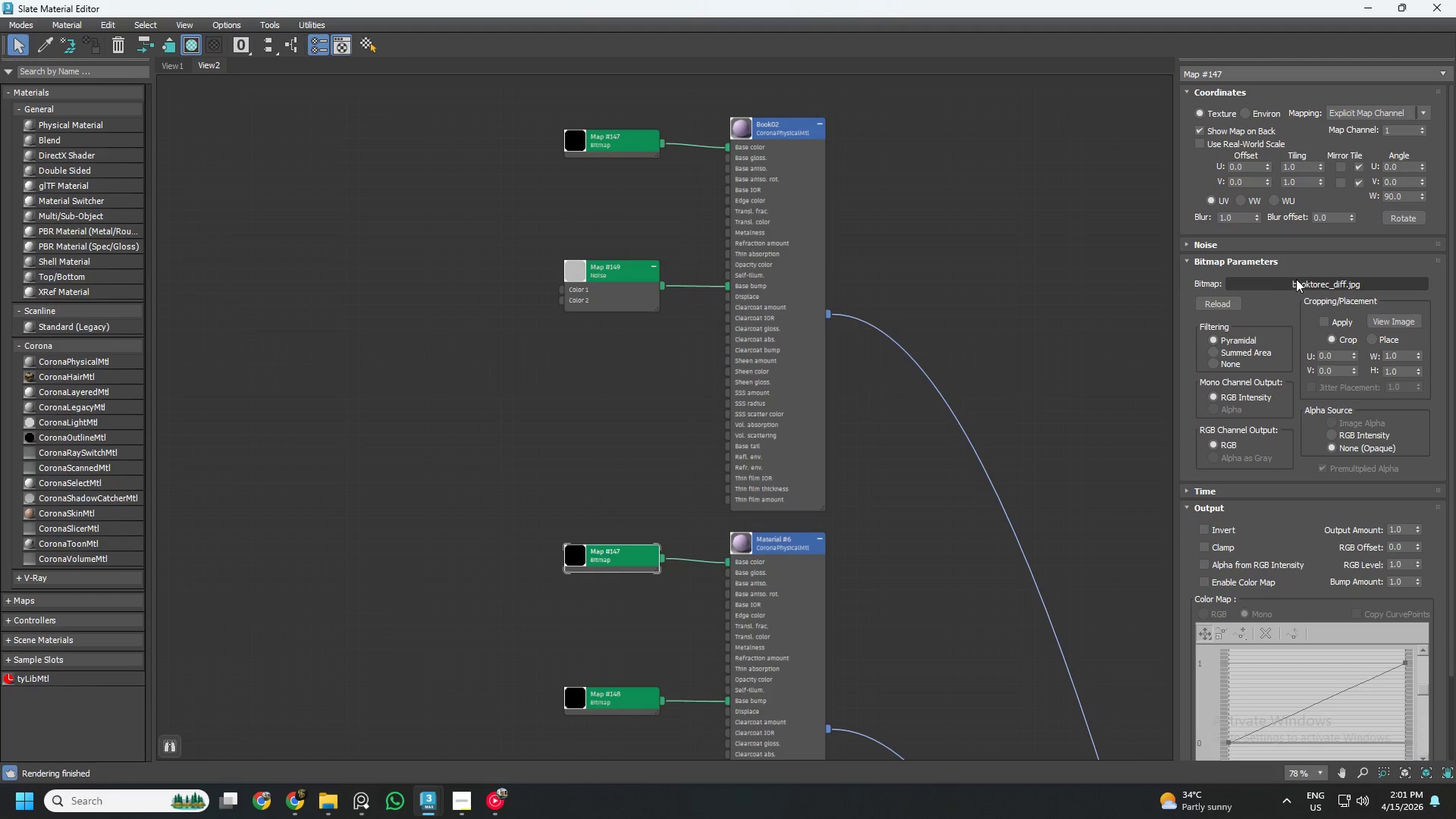 
left_click([1298, 280])
 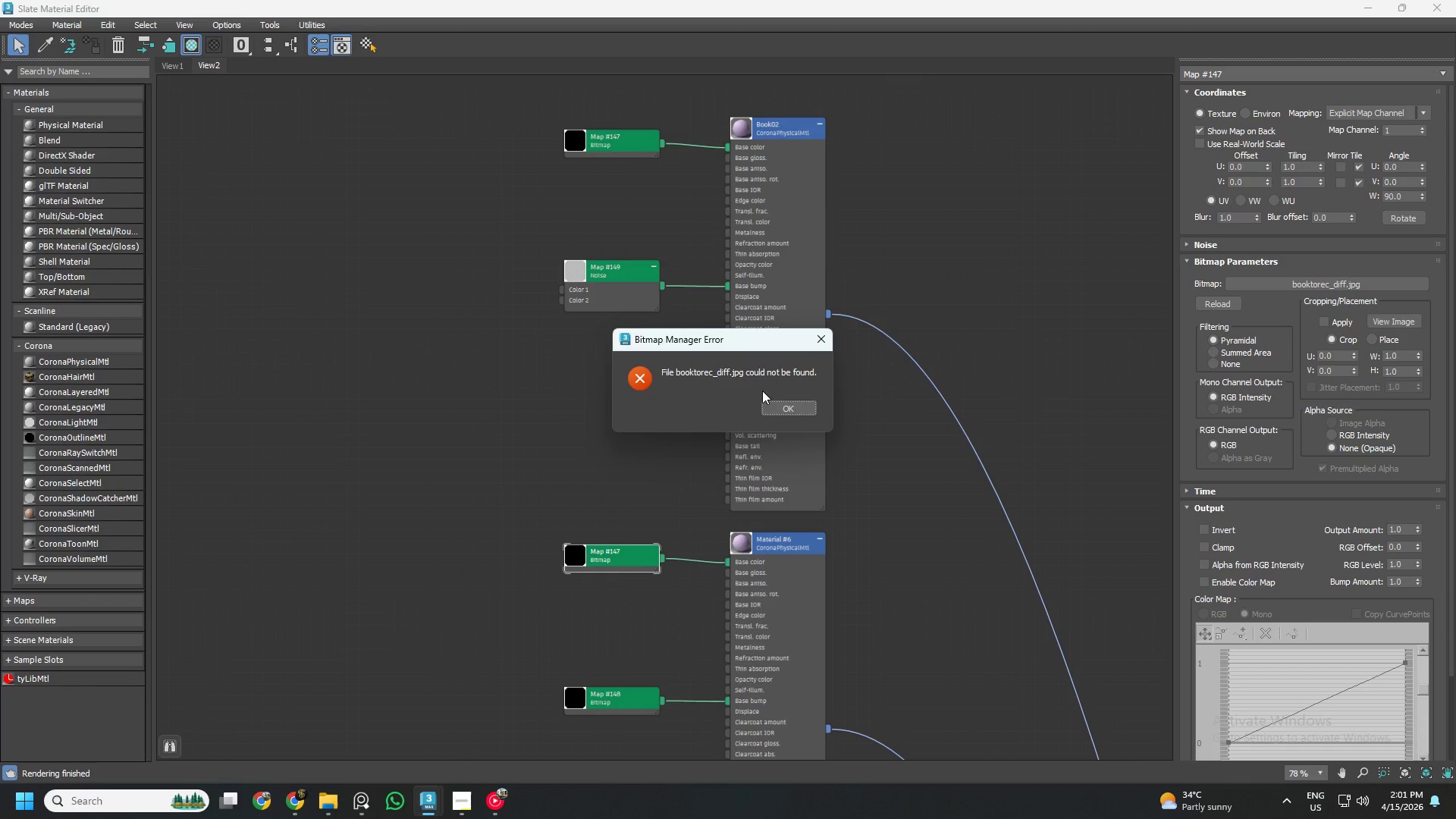 
left_click([776, 410])
 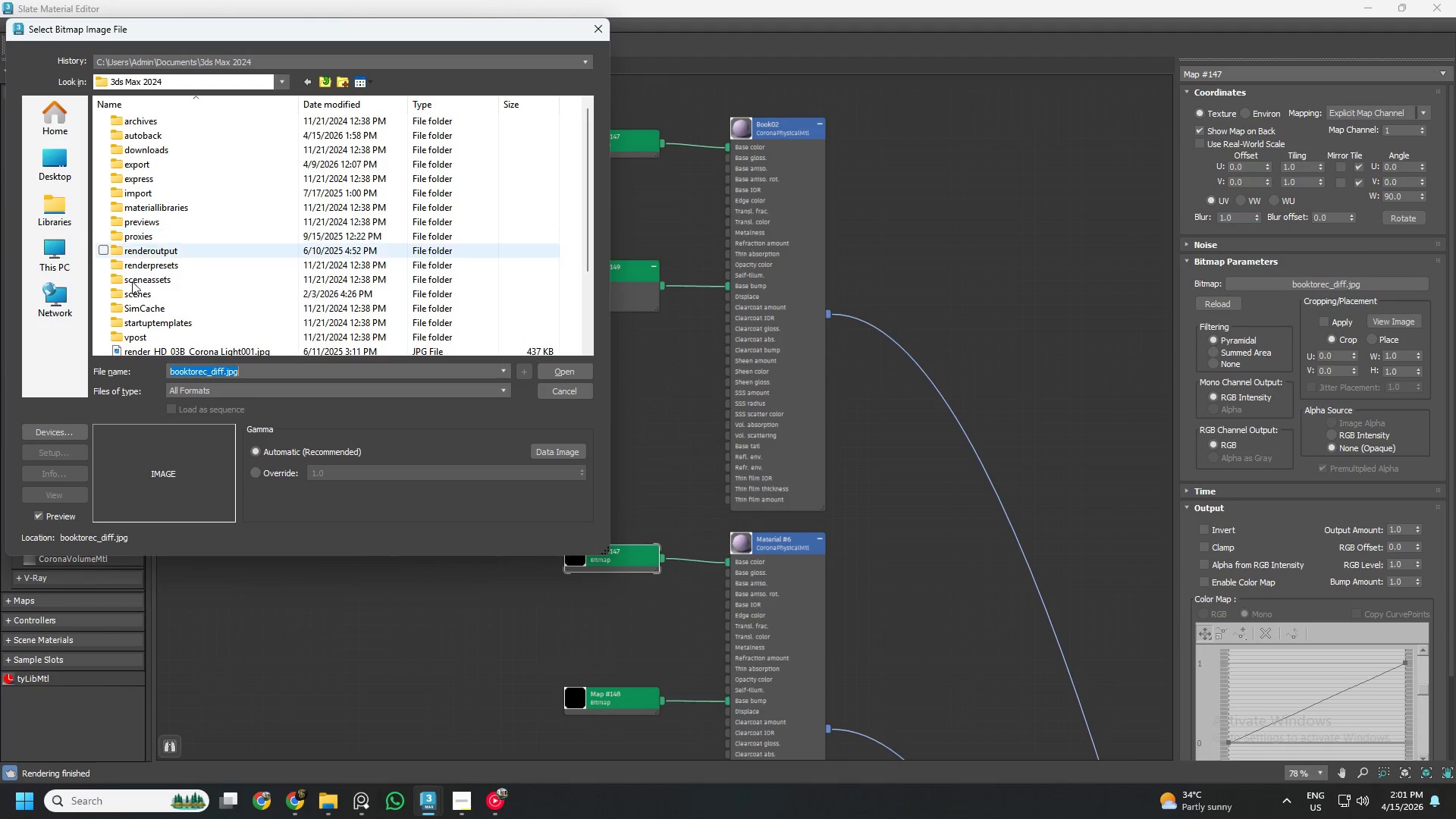 
left_click([231, 58])
 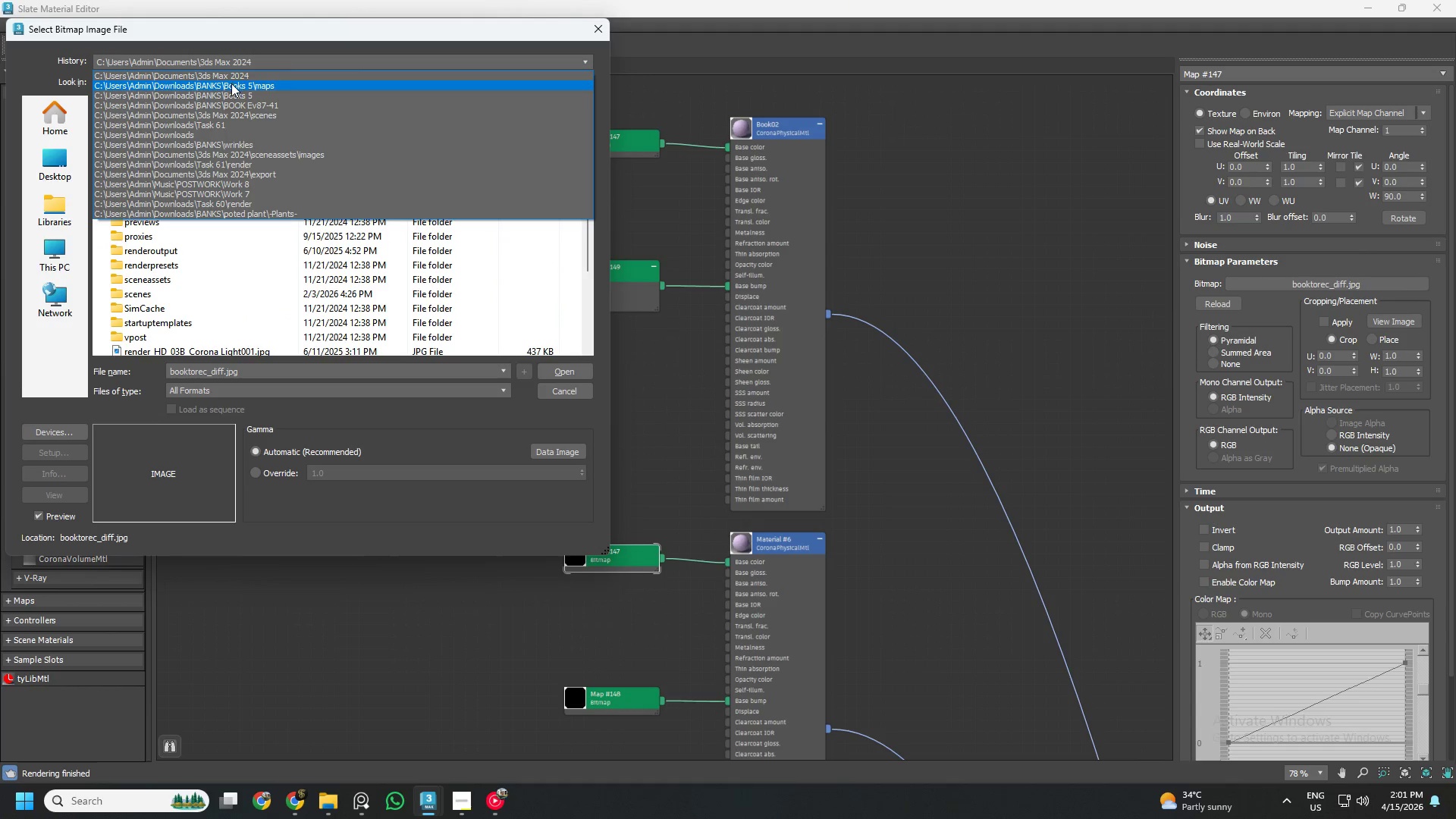 
left_click([231, 84])
 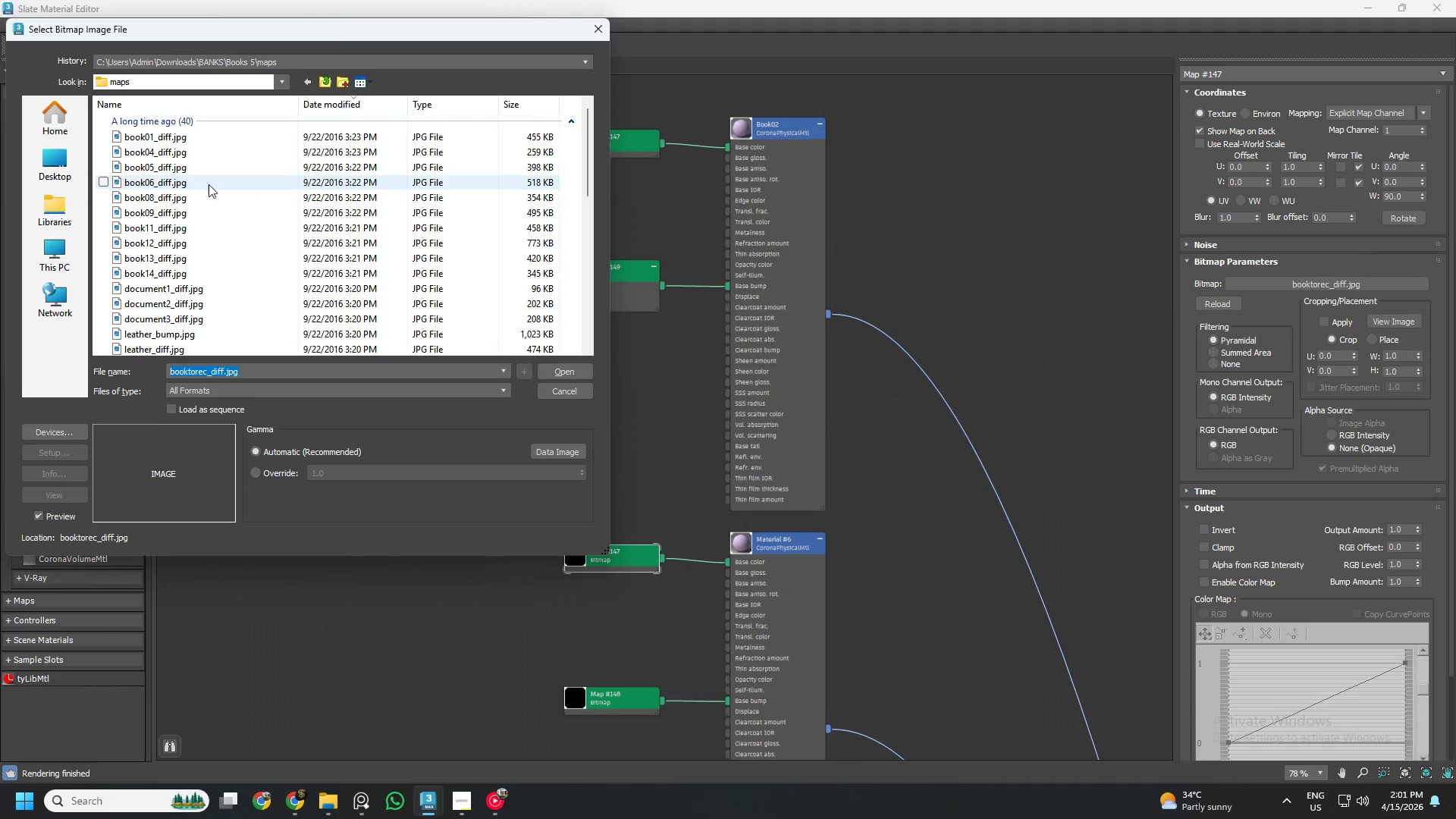 
scroll: coordinate [178, 253], scroll_direction: down, amount: 7.0
 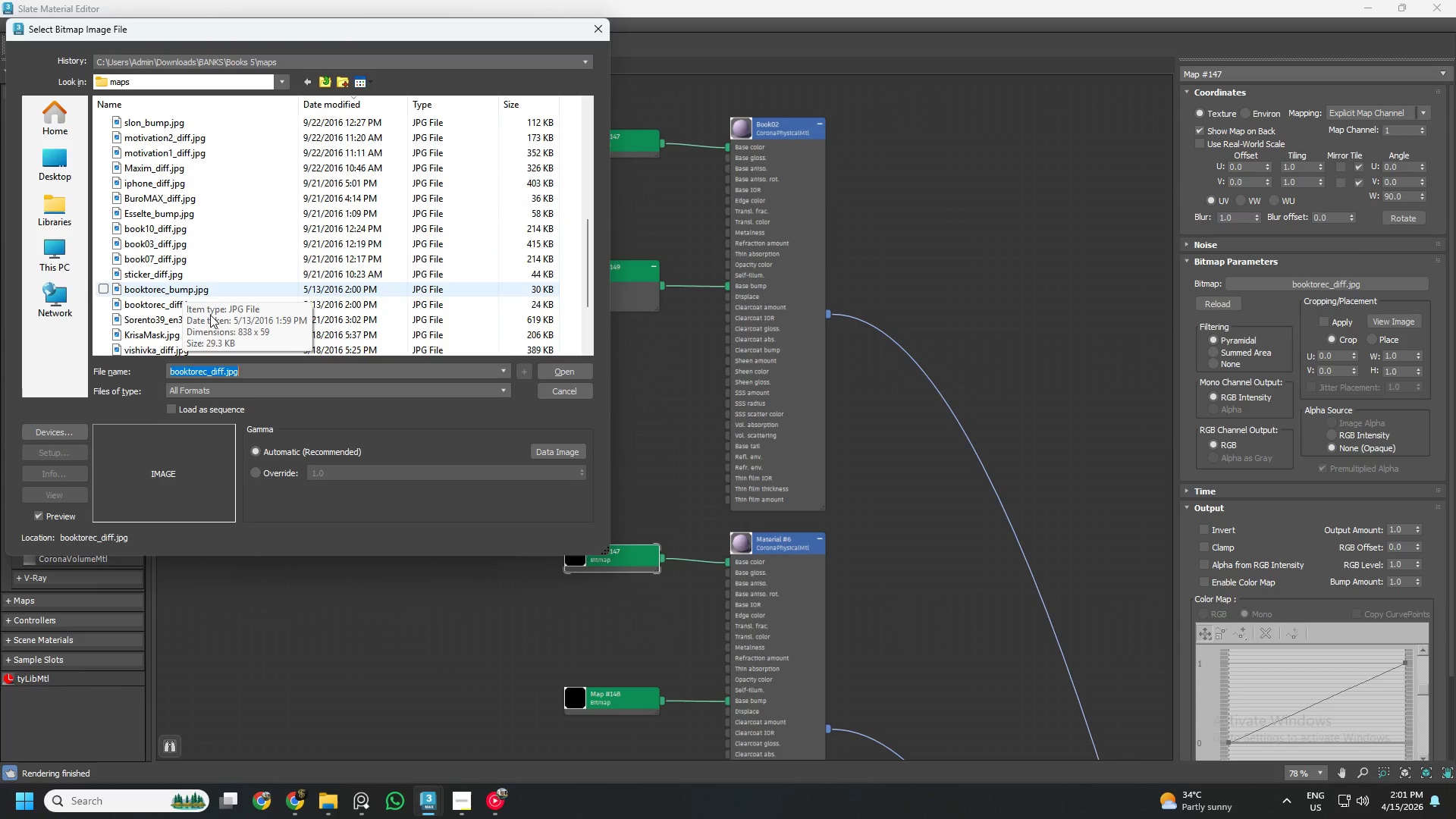 
left_click([193, 303])
 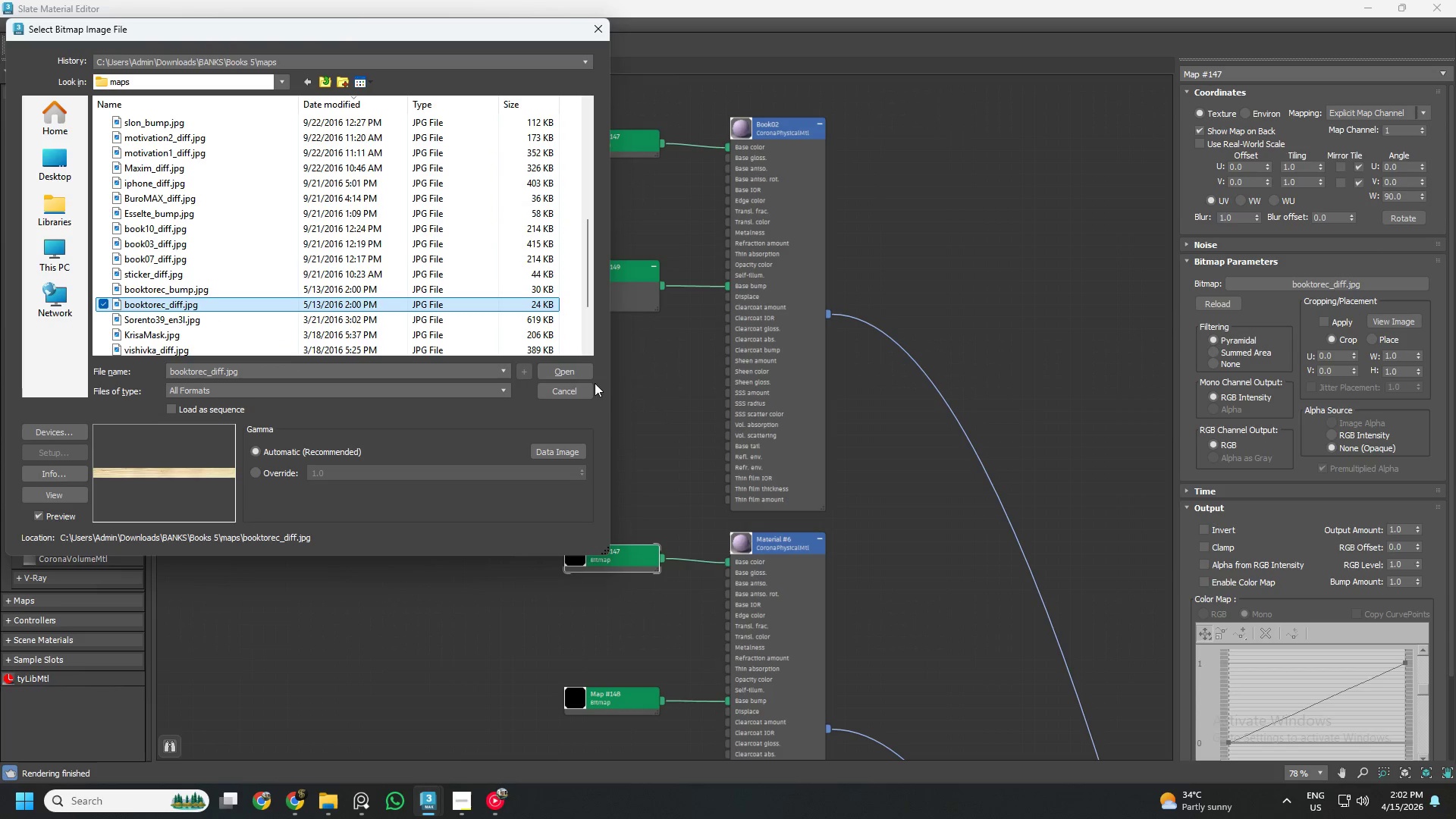 
left_click([581, 375])
 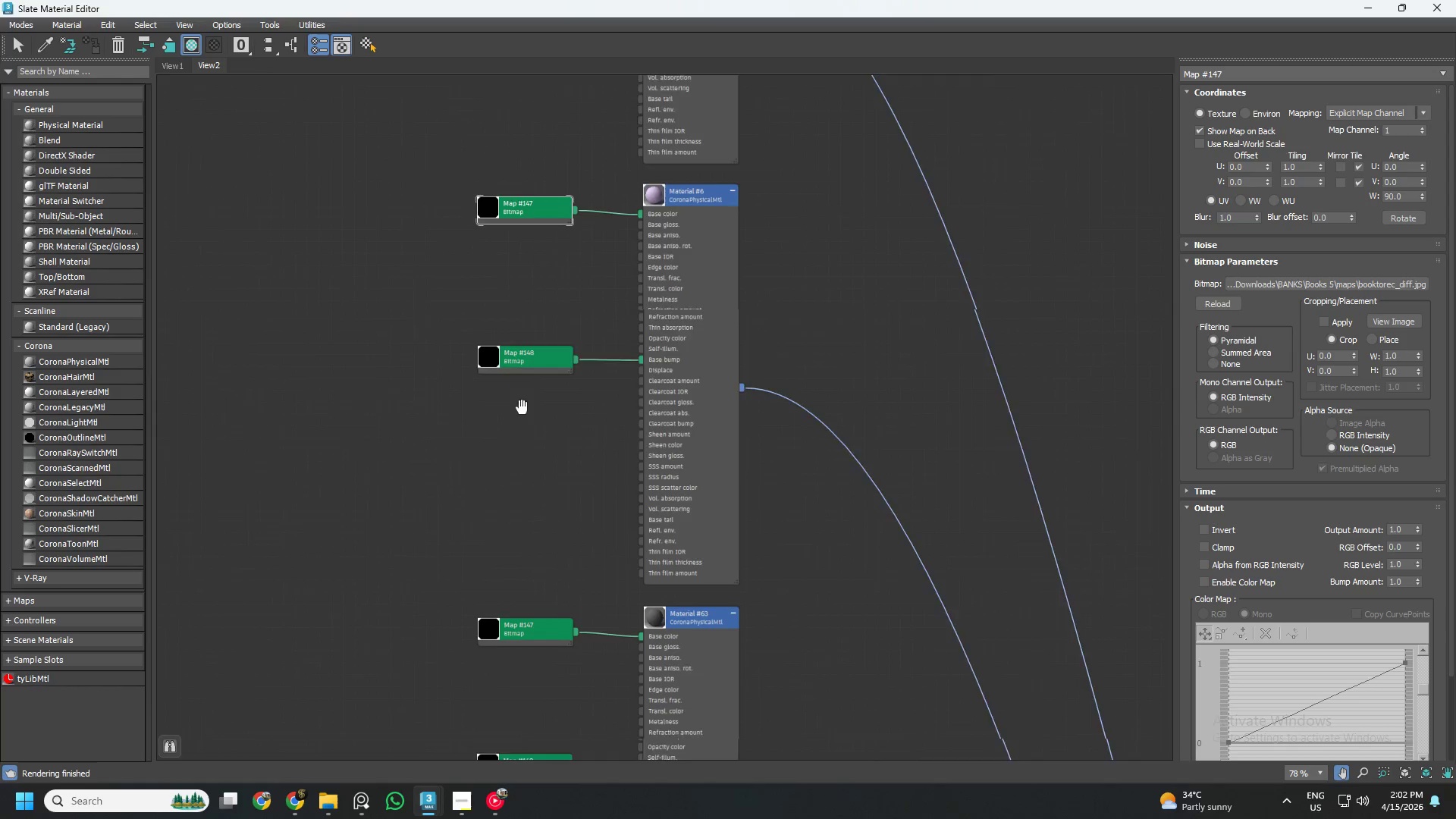 
left_click([560, 215])
 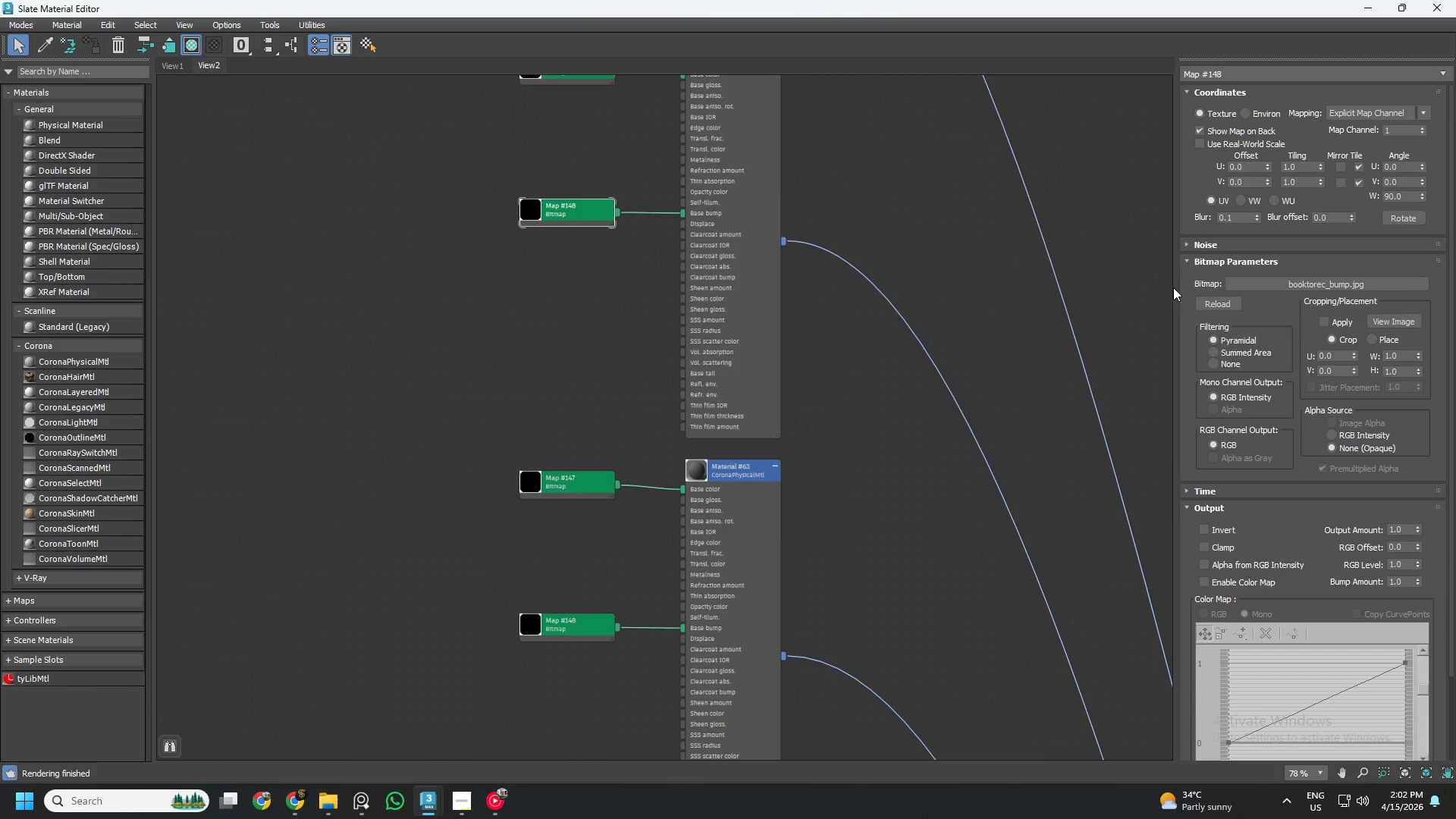 
left_click([1292, 287])
 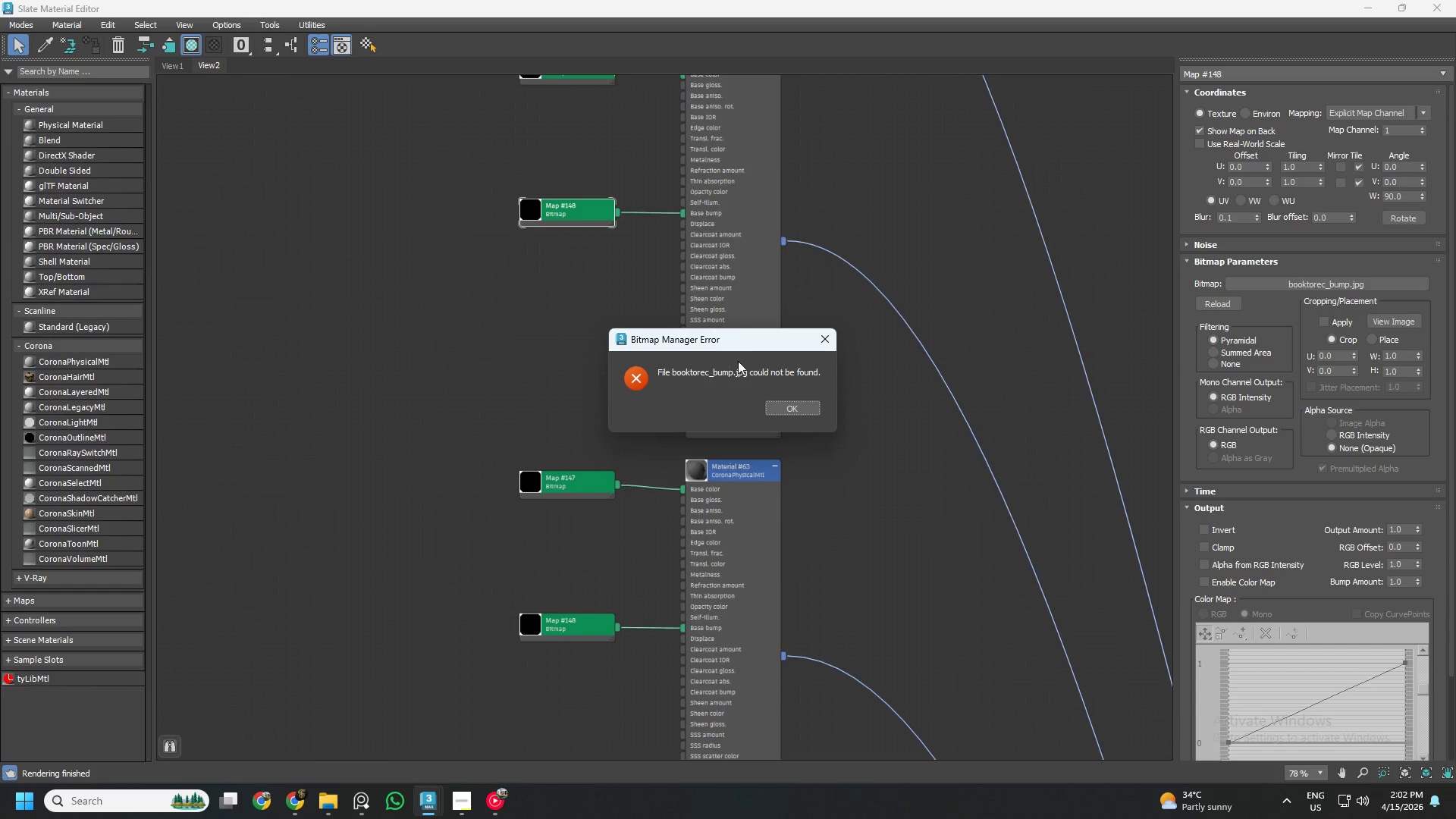 
left_click([795, 410])
 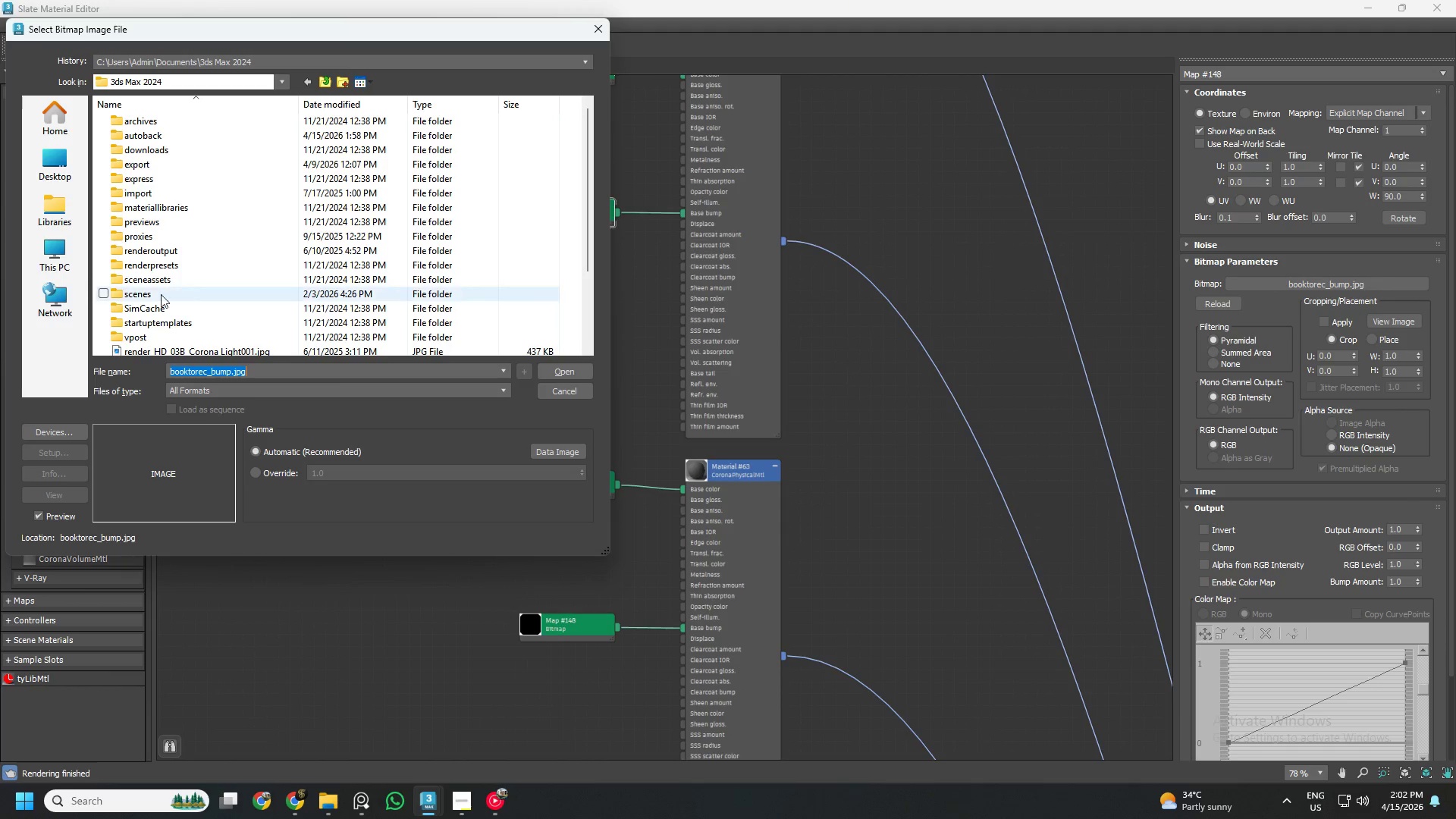 
left_click([173, 59])
 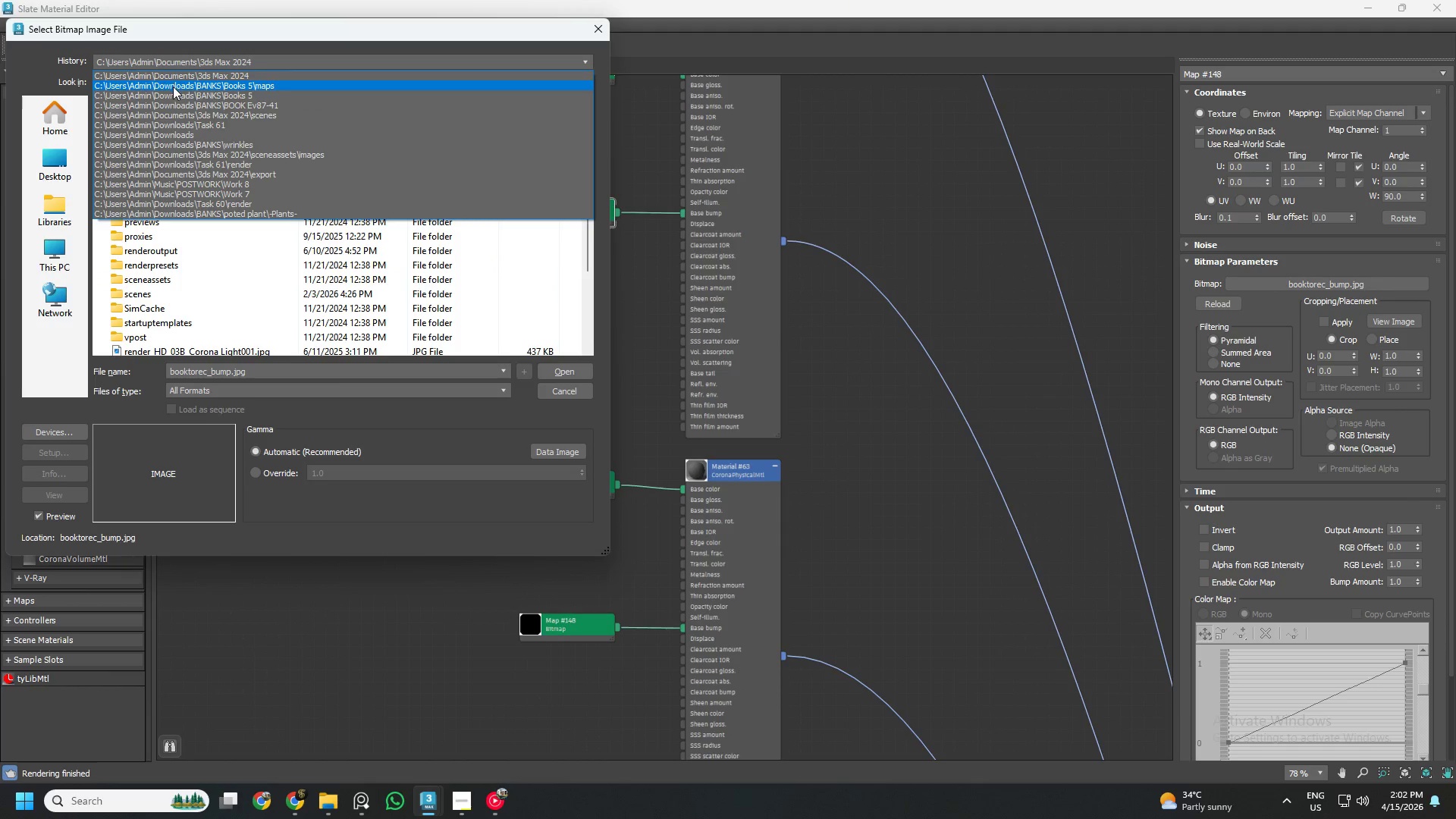 
left_click([173, 86])
 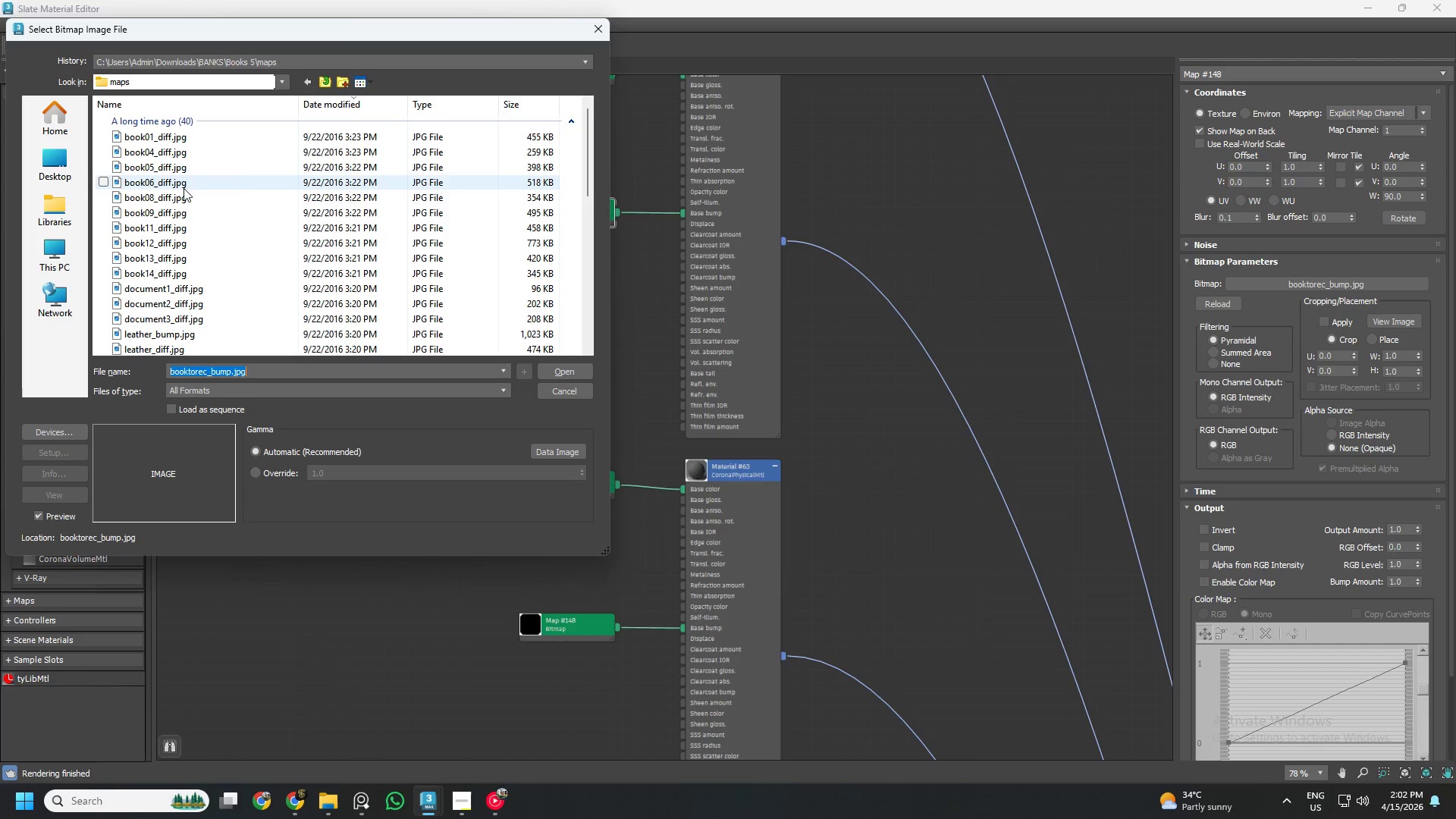 
mouse_move([160, 162])
 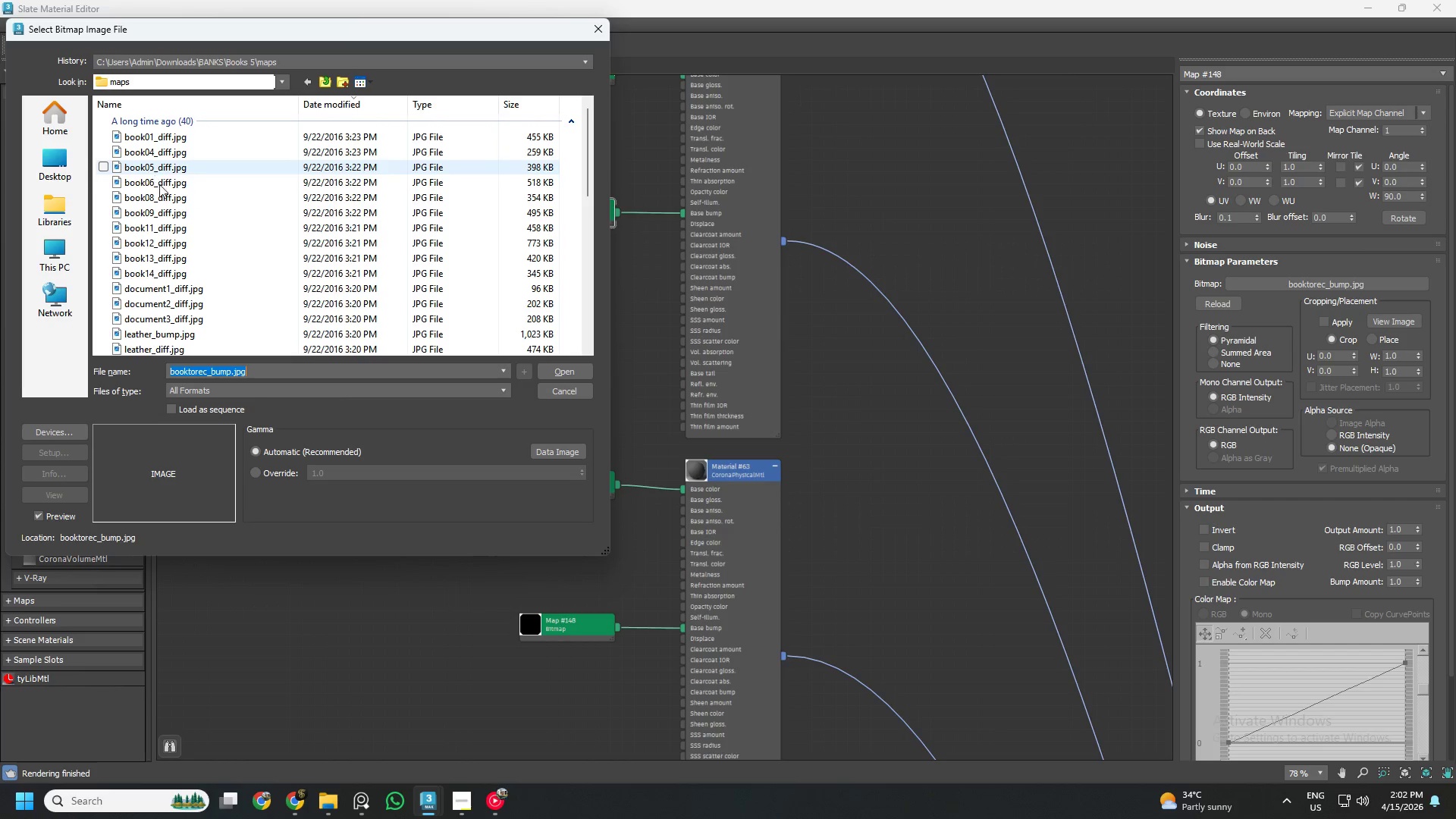 
scroll: coordinate [173, 278], scroll_direction: down, amount: 6.0
 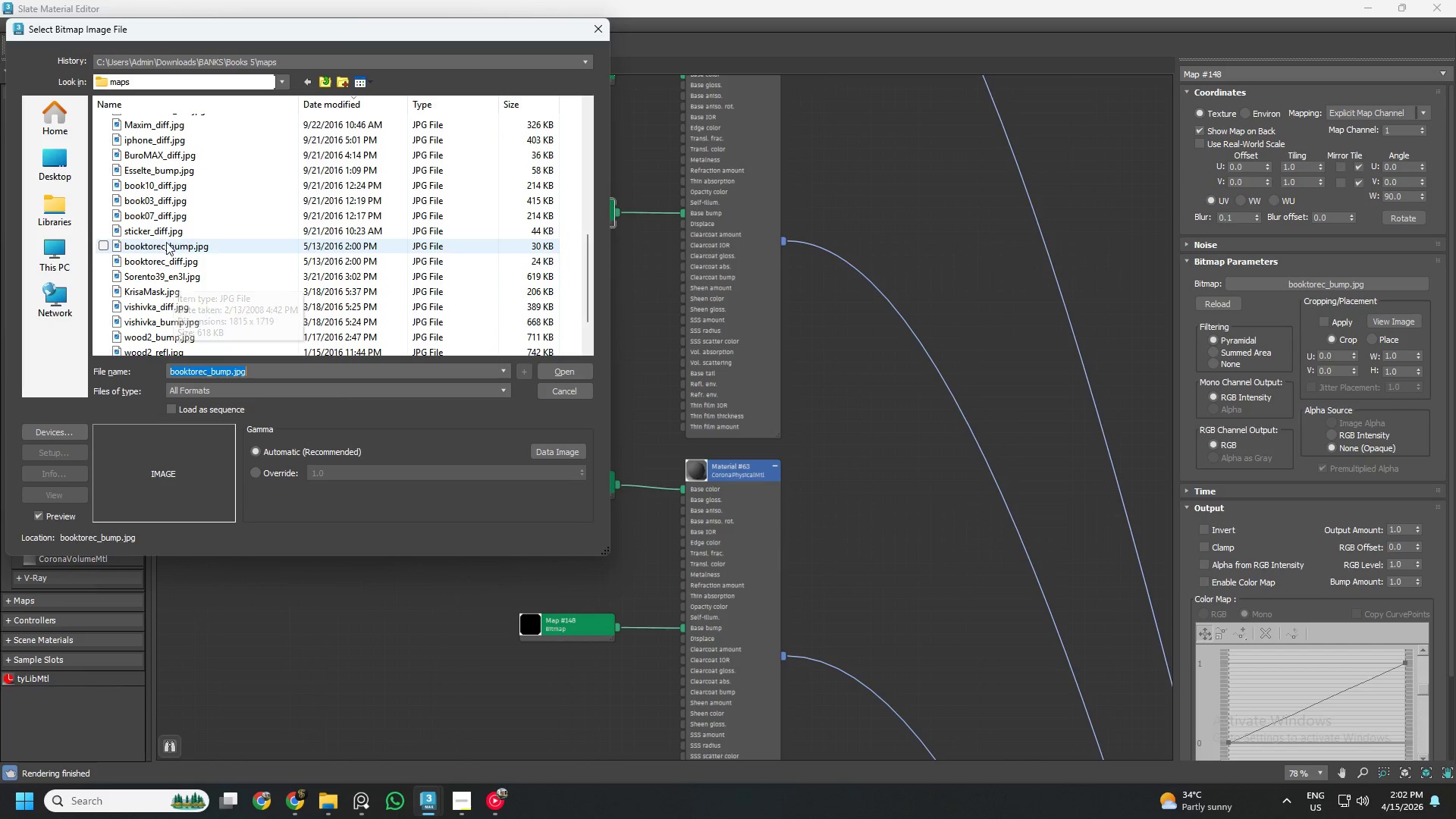 
left_click([173, 246])
 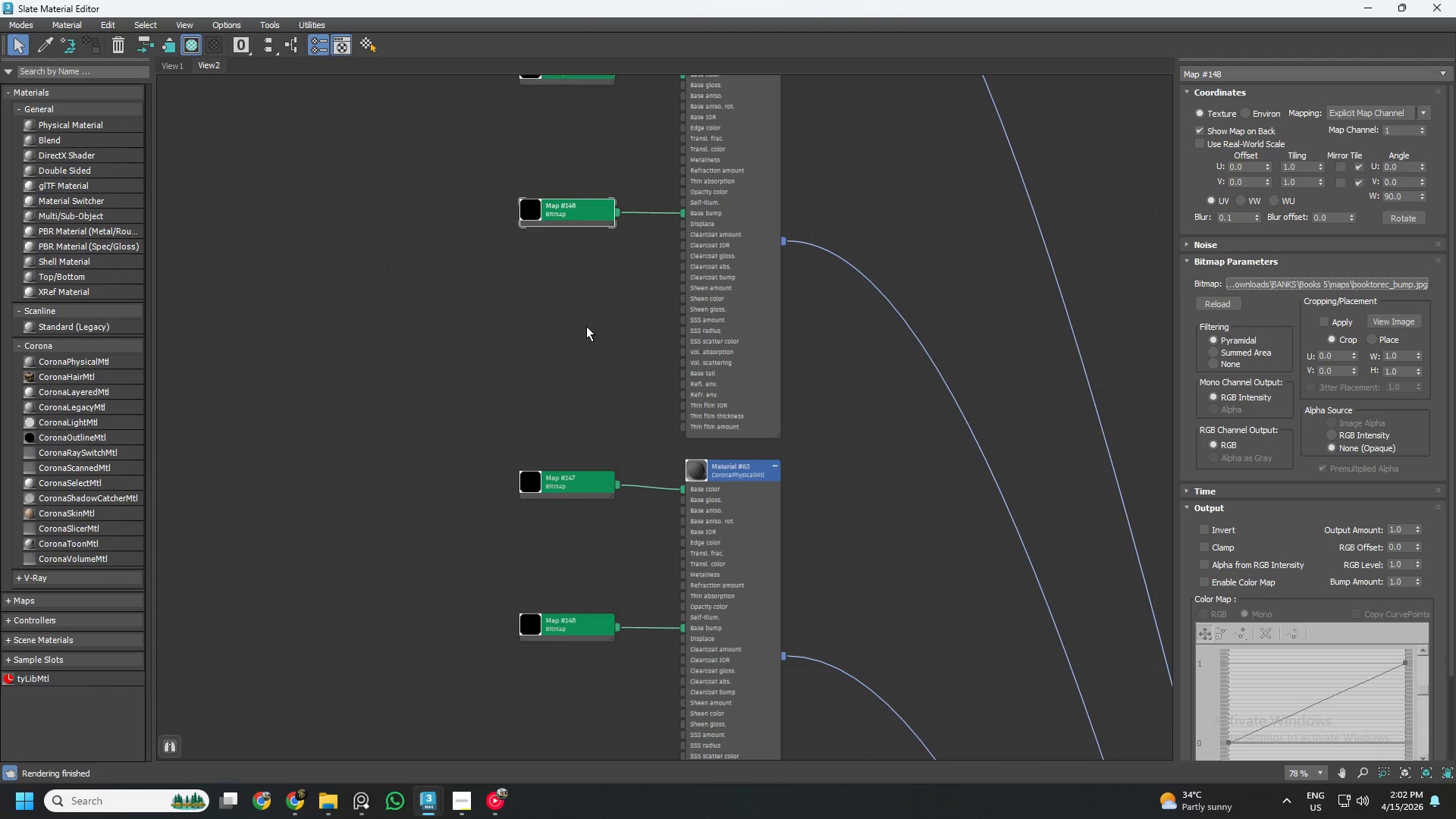 
scroll: coordinate [573, 318], scroll_direction: down, amount: 2.0
 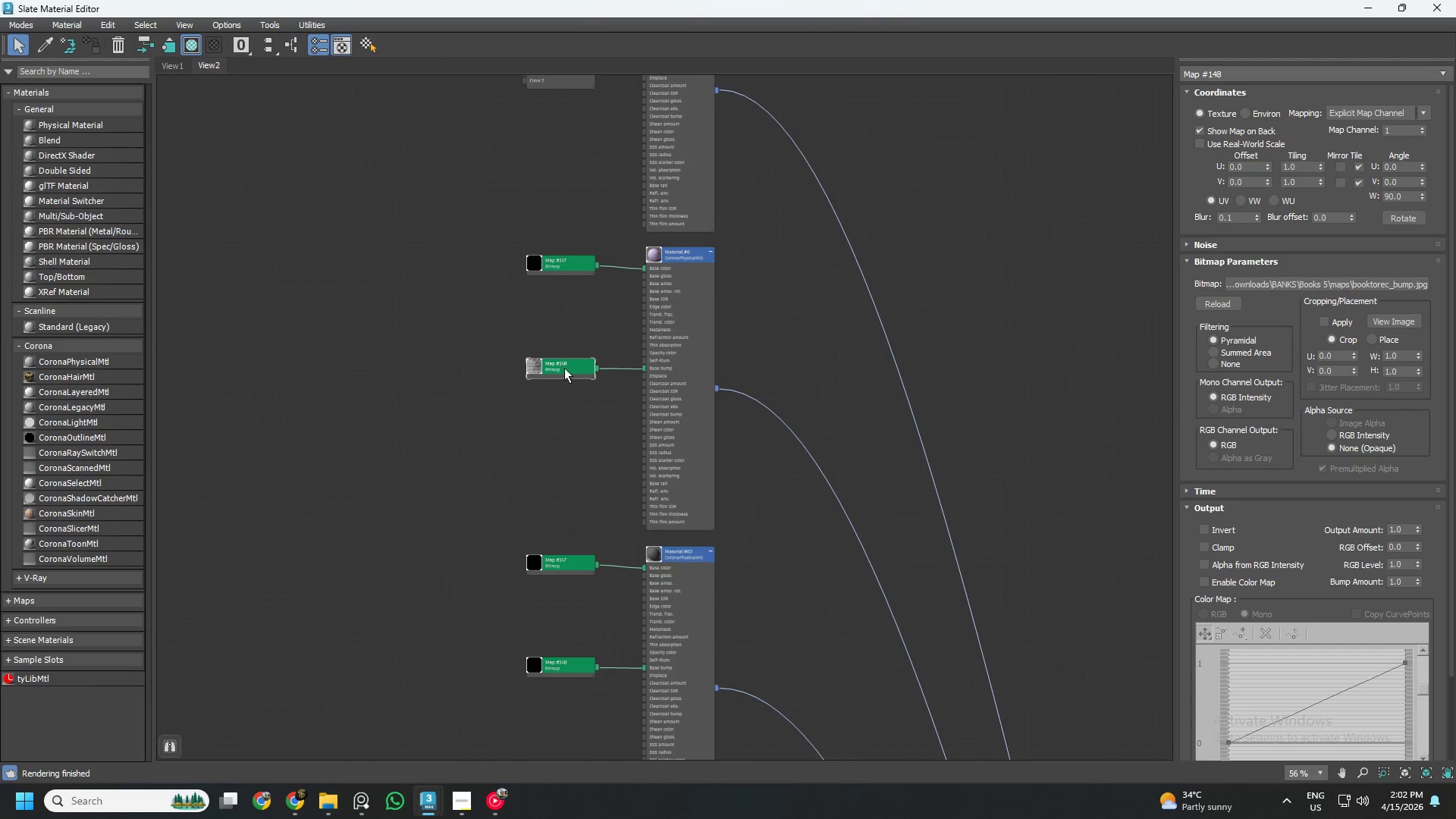 
left_click([558, 266])
 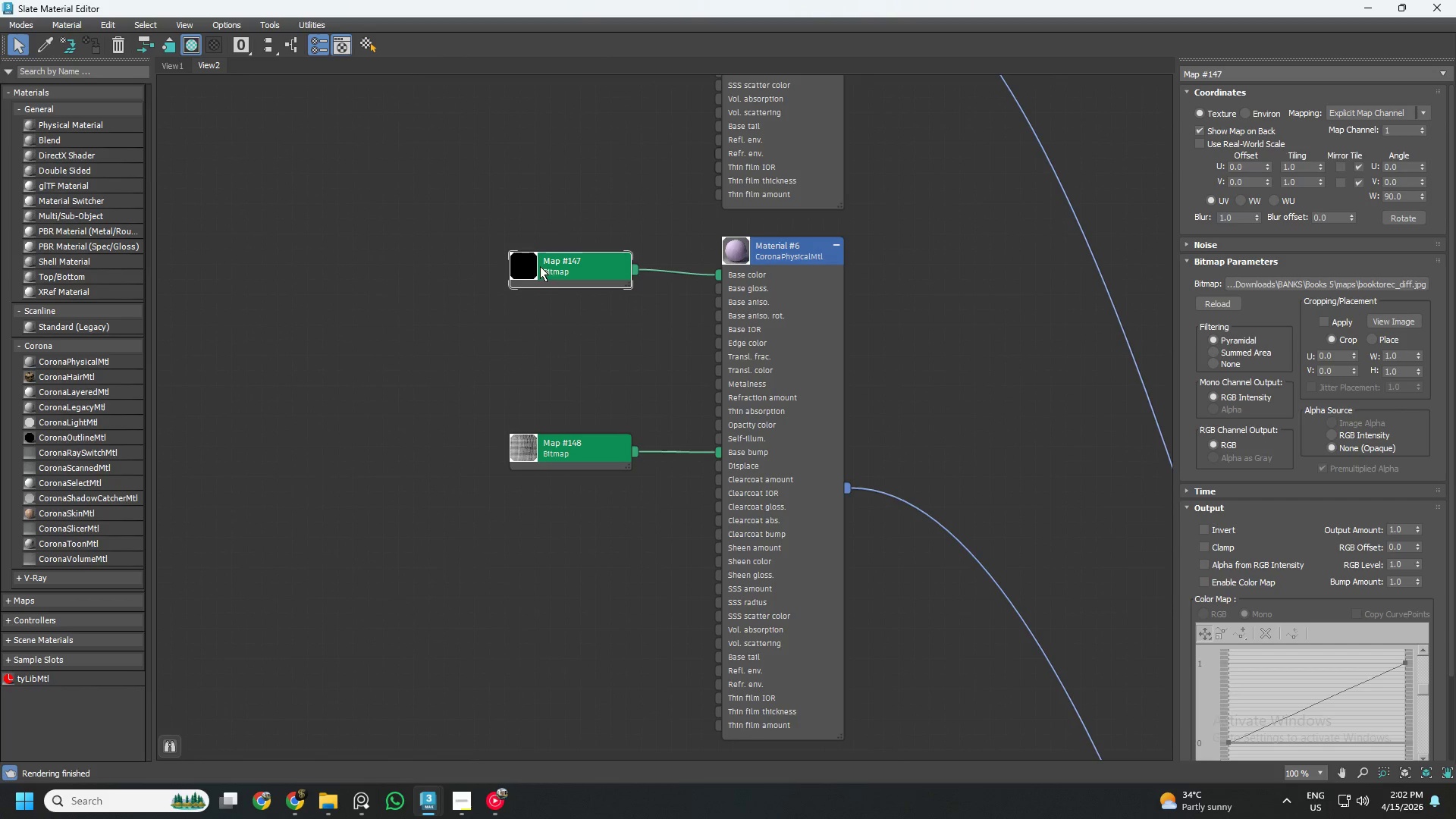 
scroll: coordinate [548, 259], scroll_direction: up, amount: 4.0
 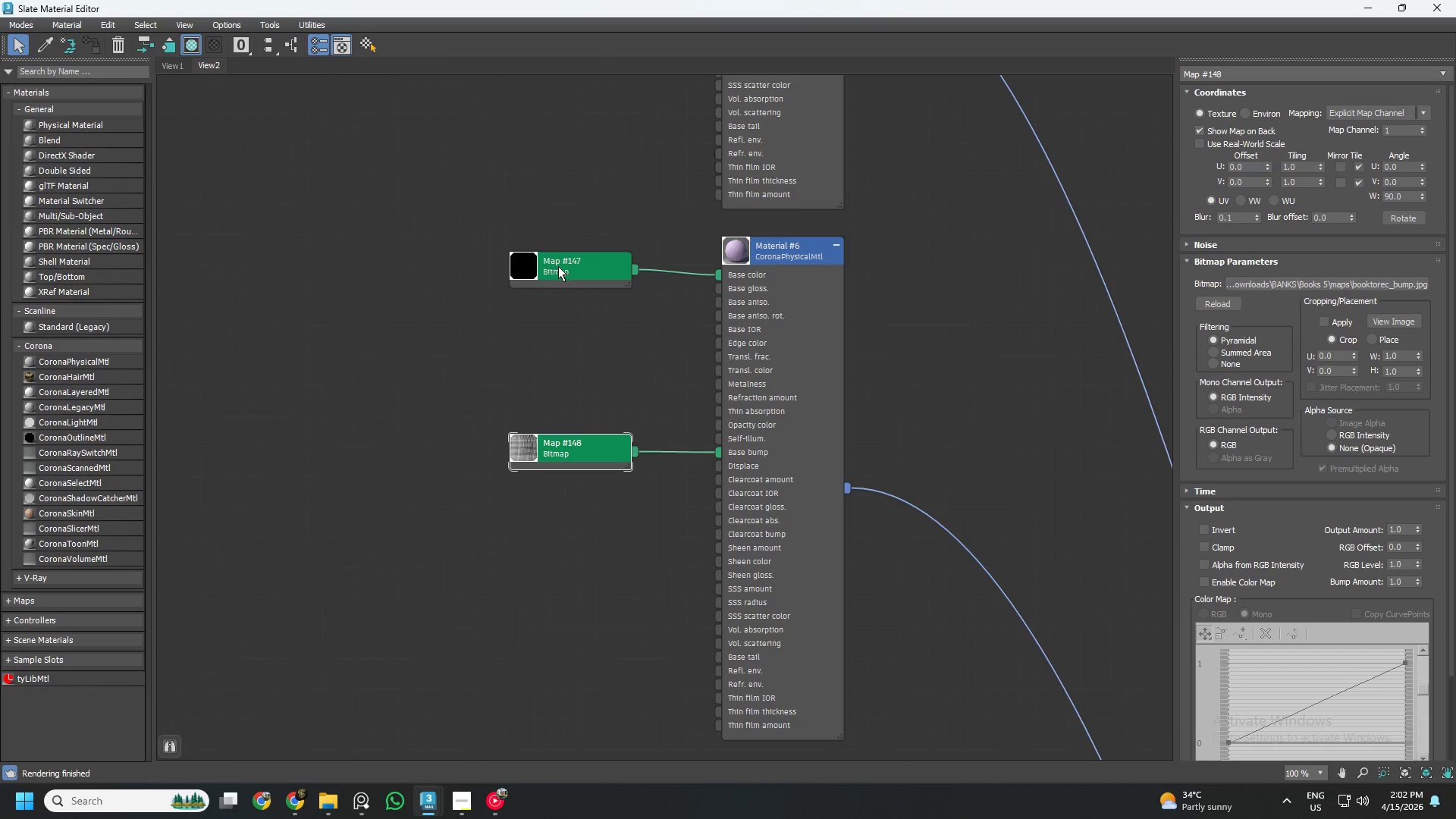 
right_click([537, 265])
 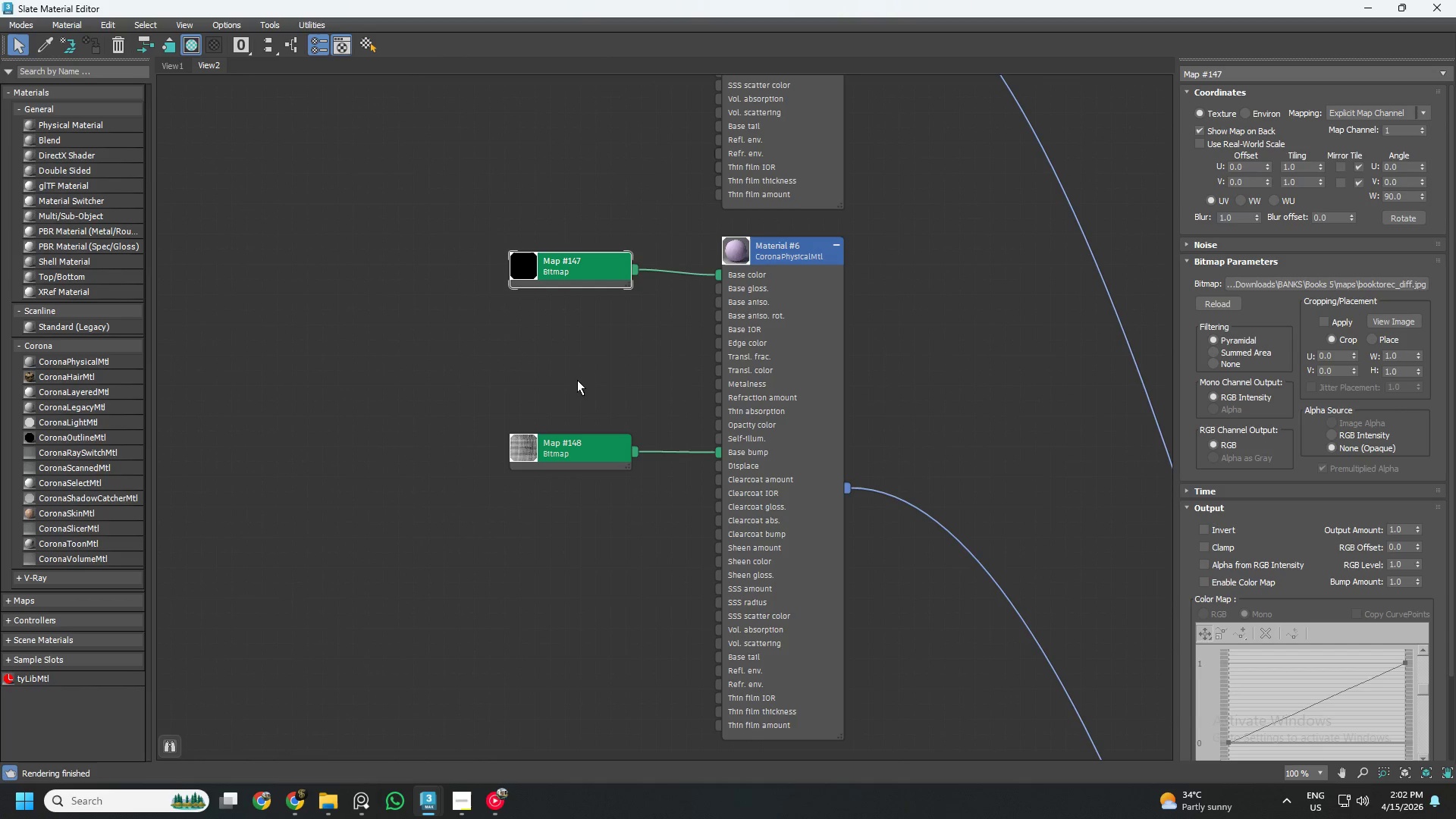 
right_click([545, 269])
 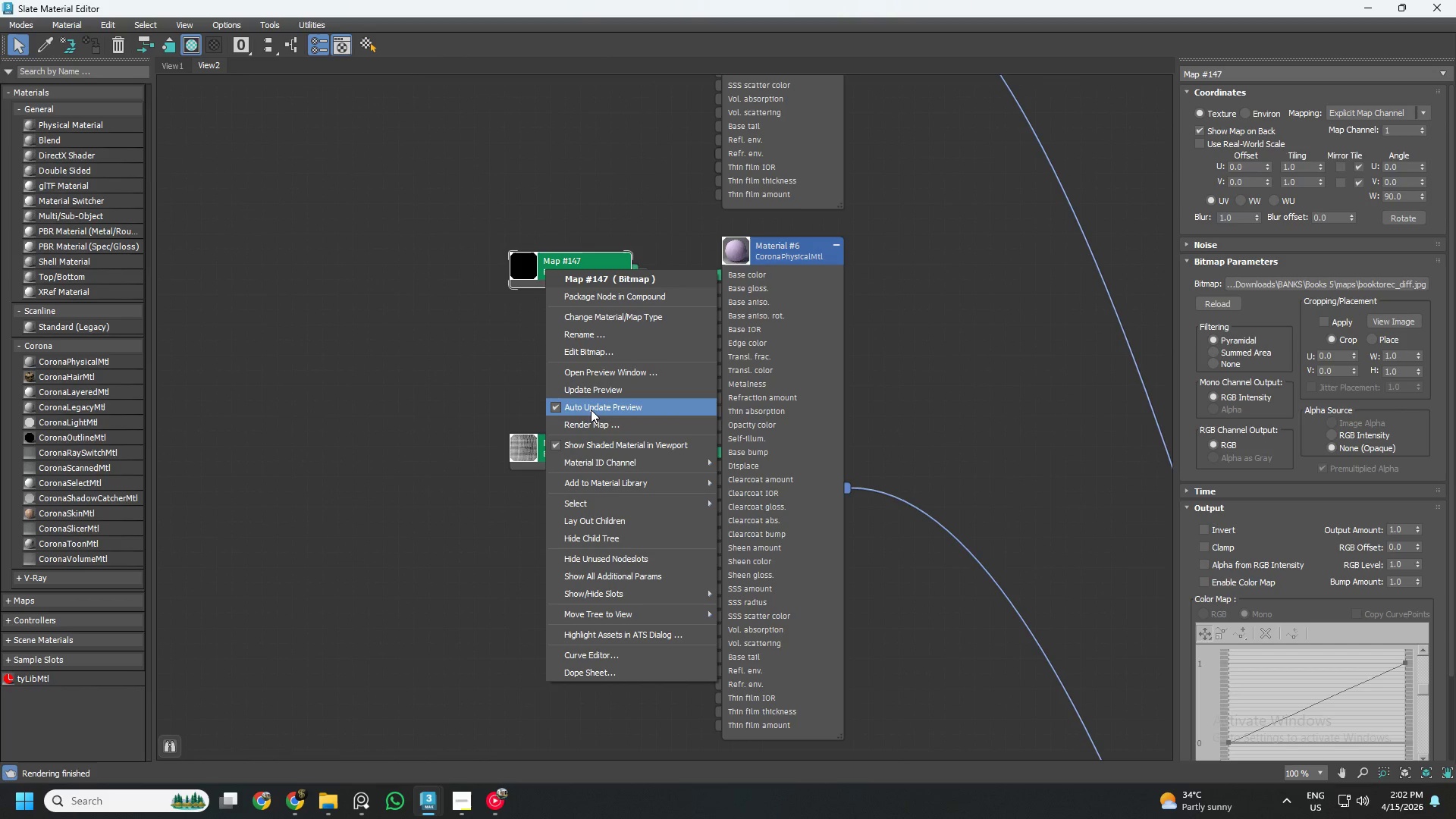 
left_click([591, 408])
 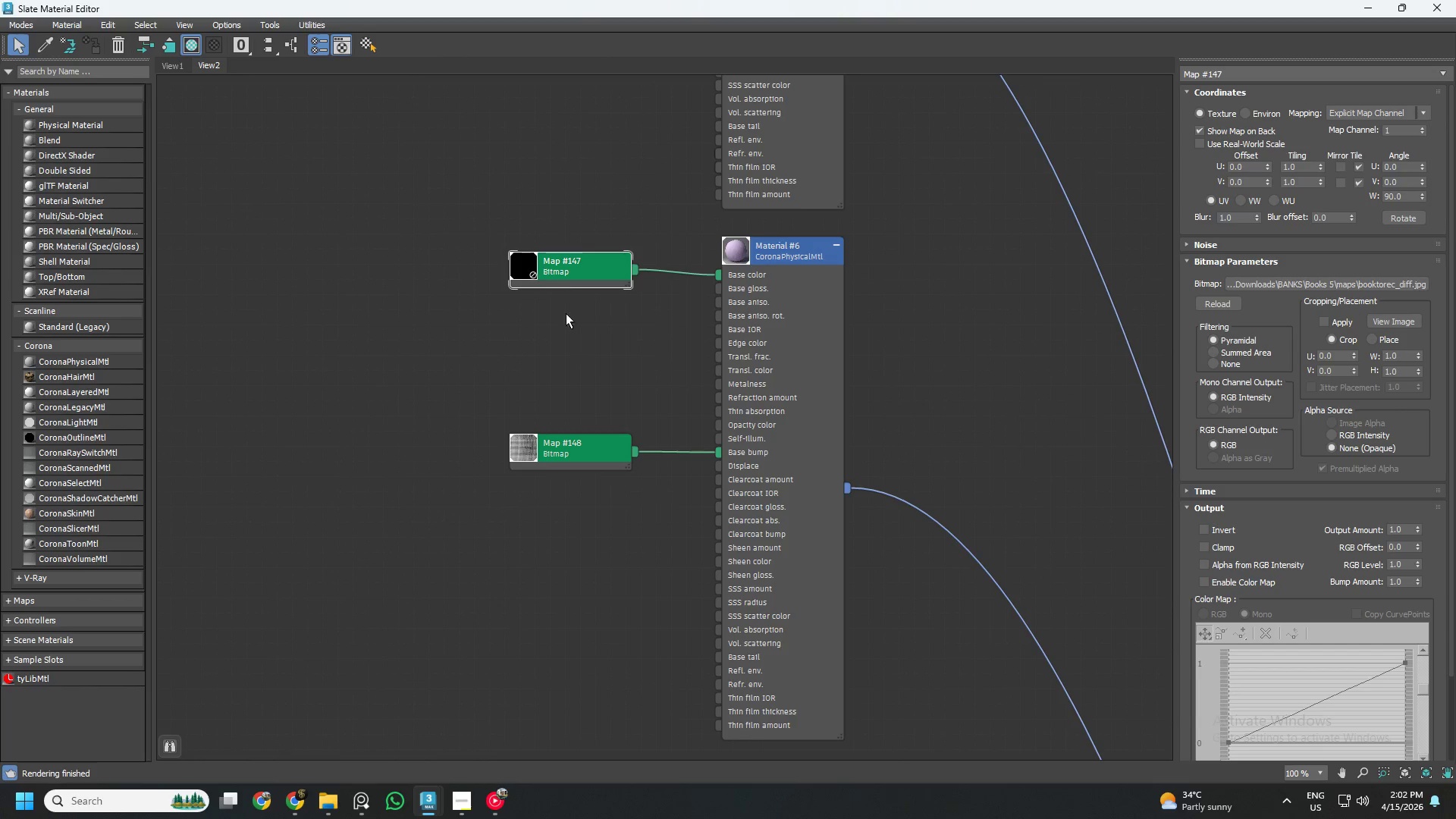 
right_click([560, 266])
 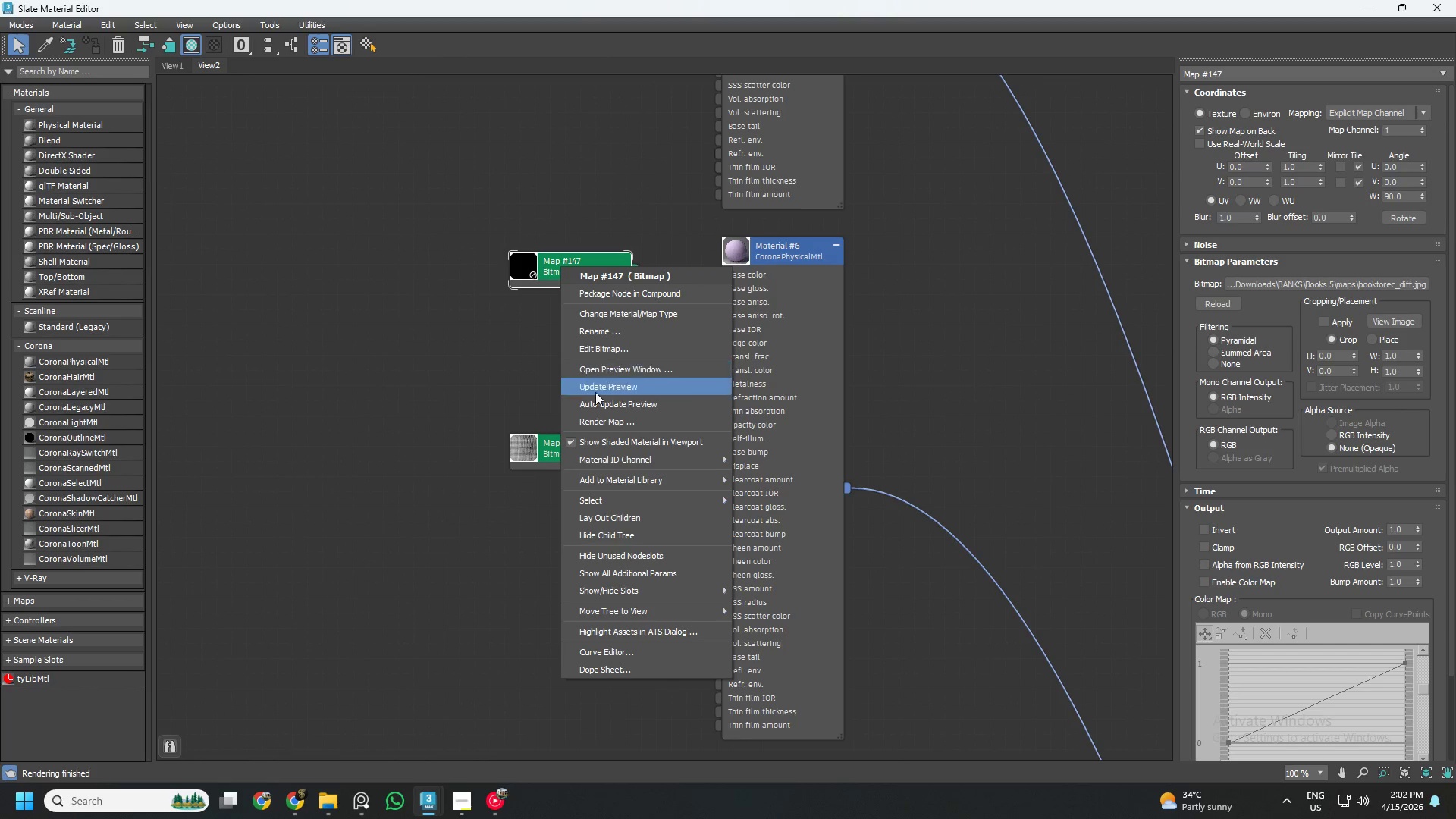 
left_click([595, 406])
 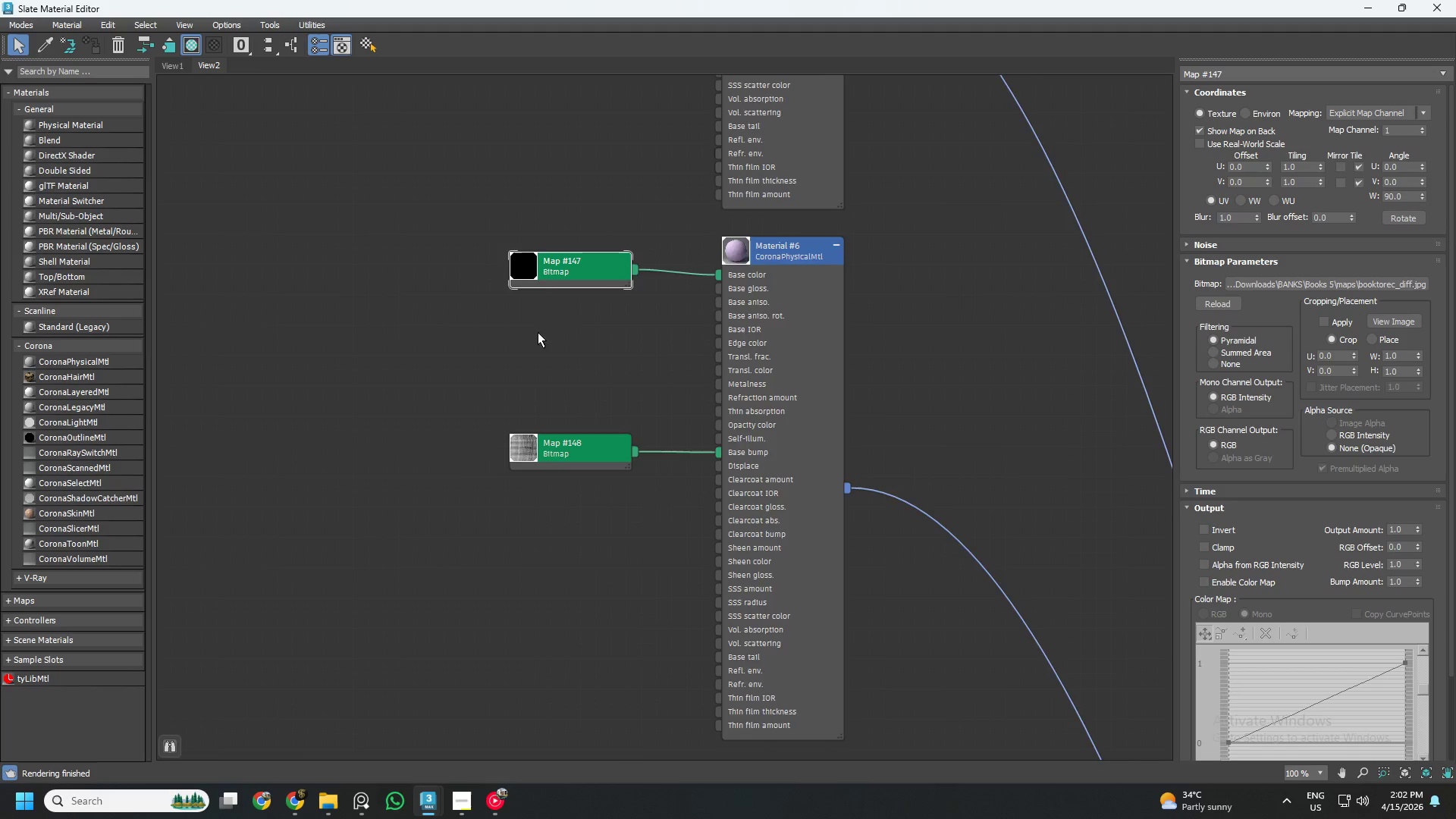 
scroll: coordinate [538, 323], scroll_direction: down, amount: 3.0
 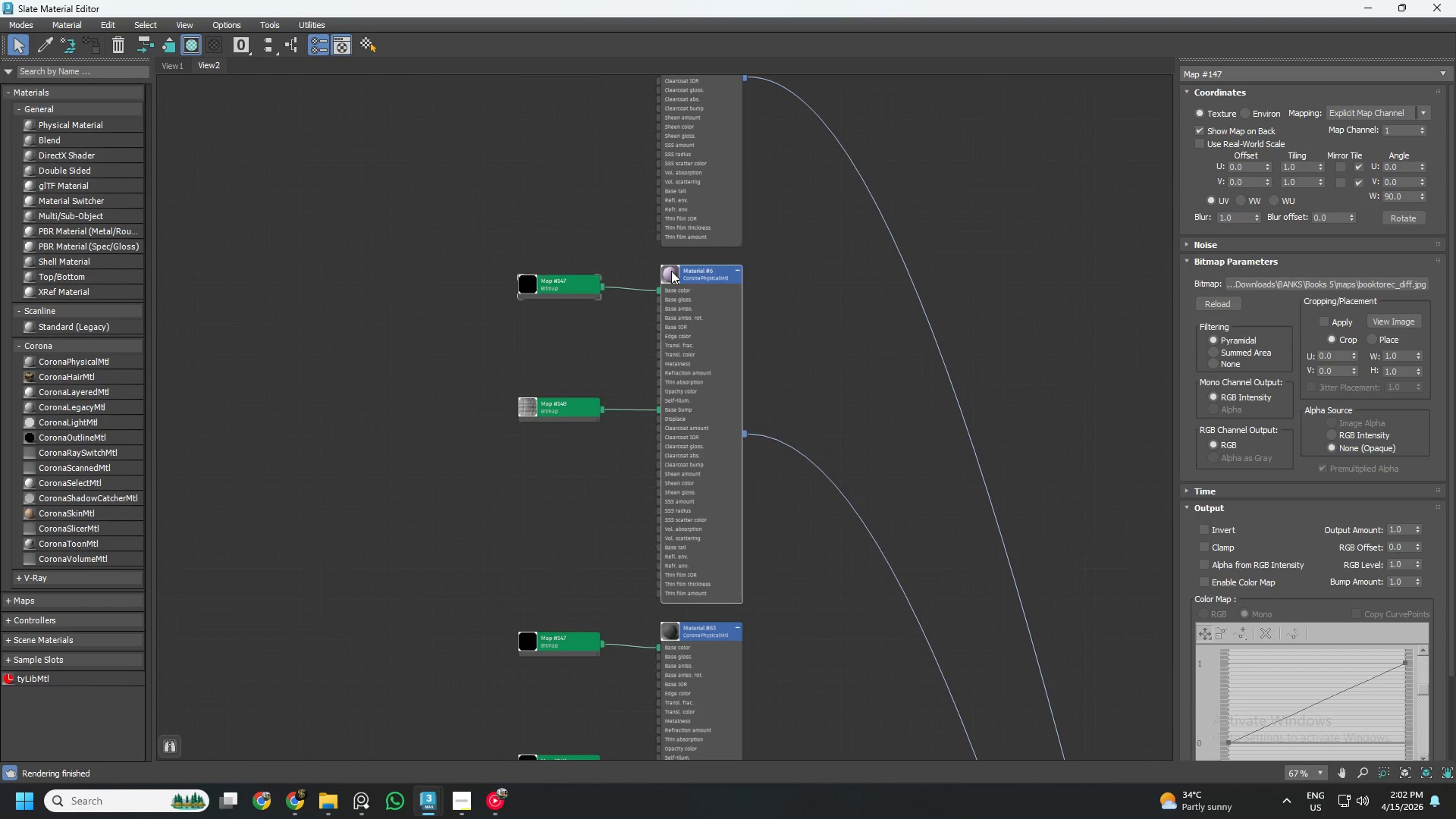 
double_click([671, 271])
 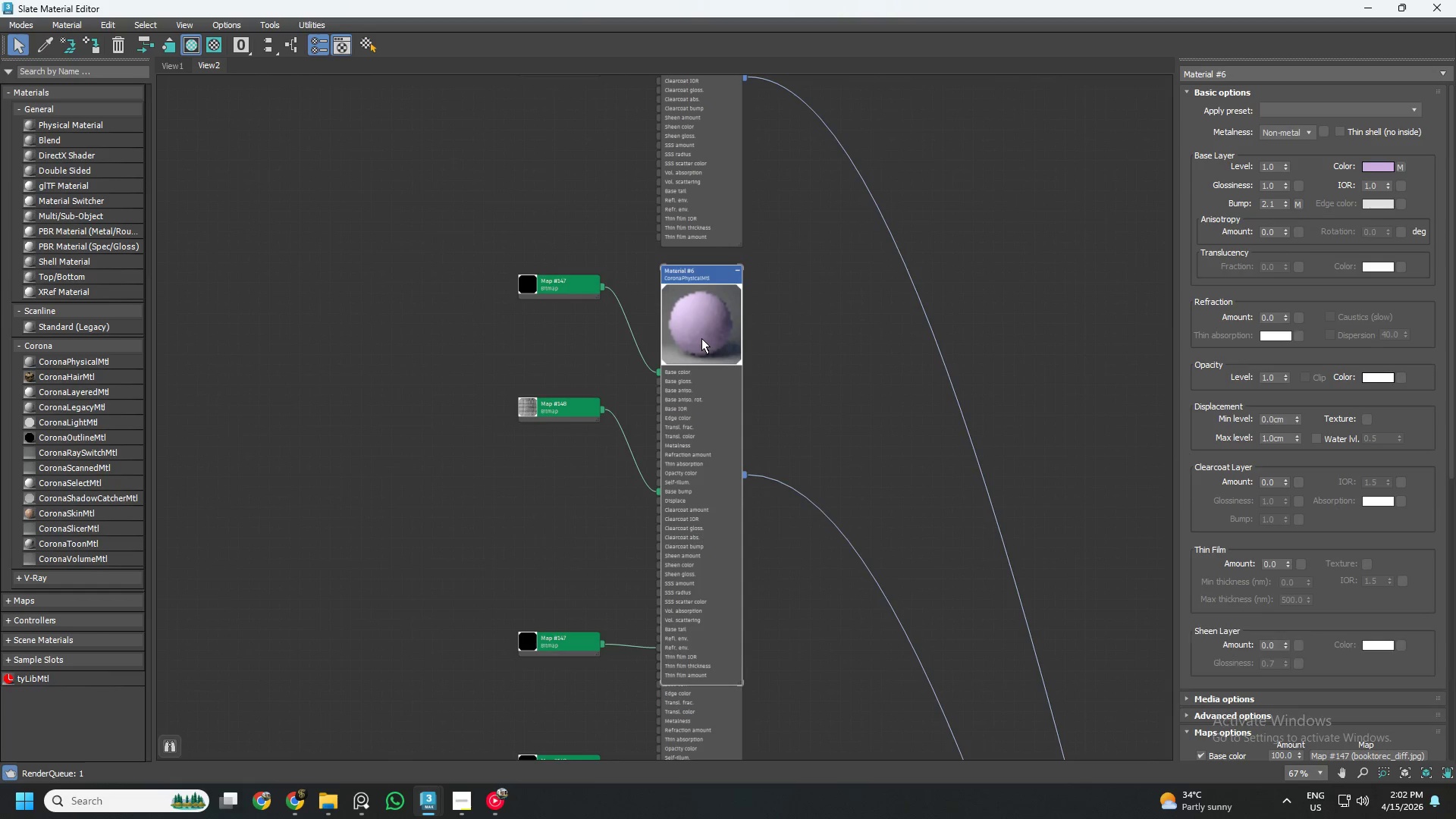 
wait(6.98)
 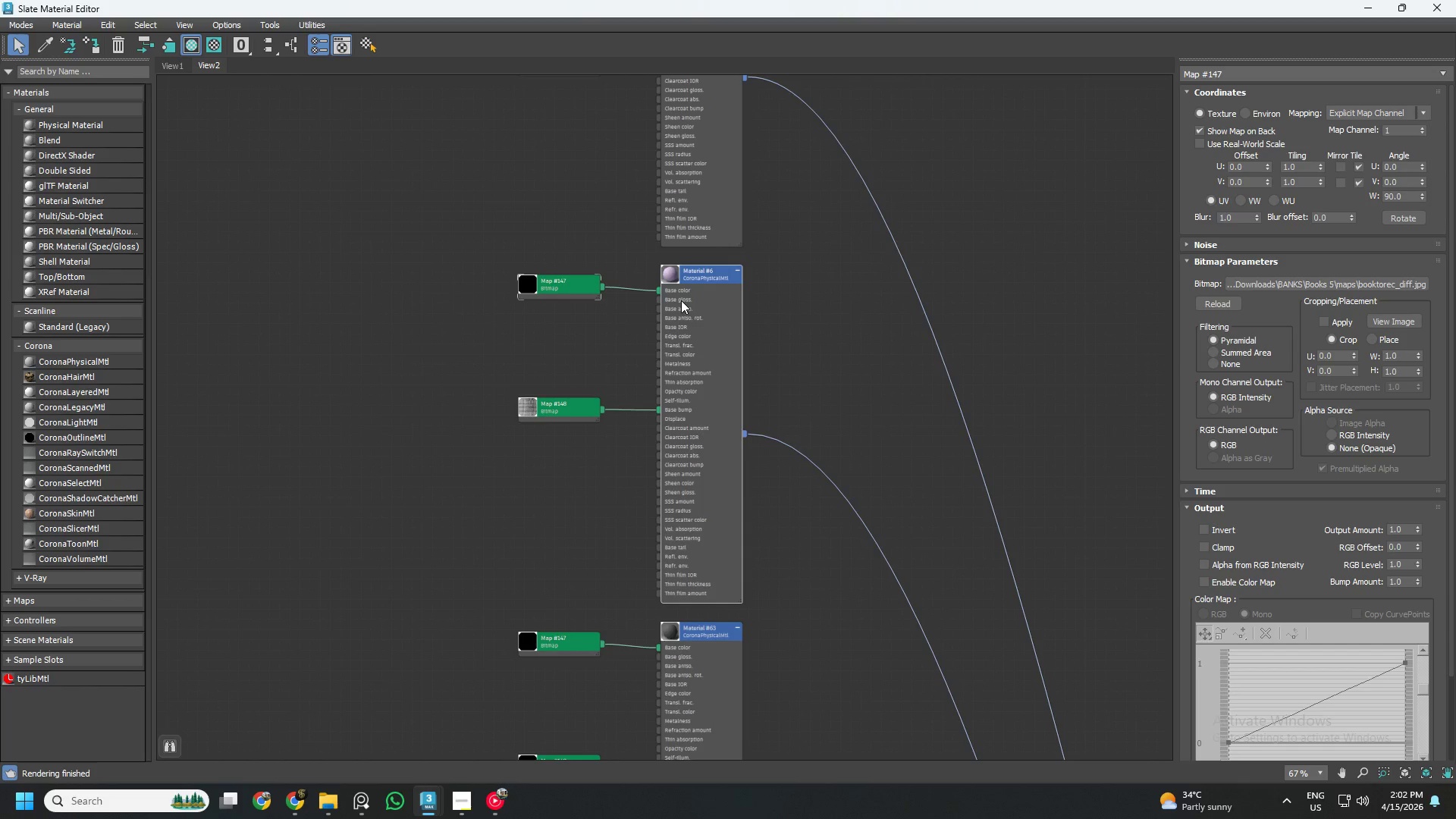 
double_click([701, 336])
 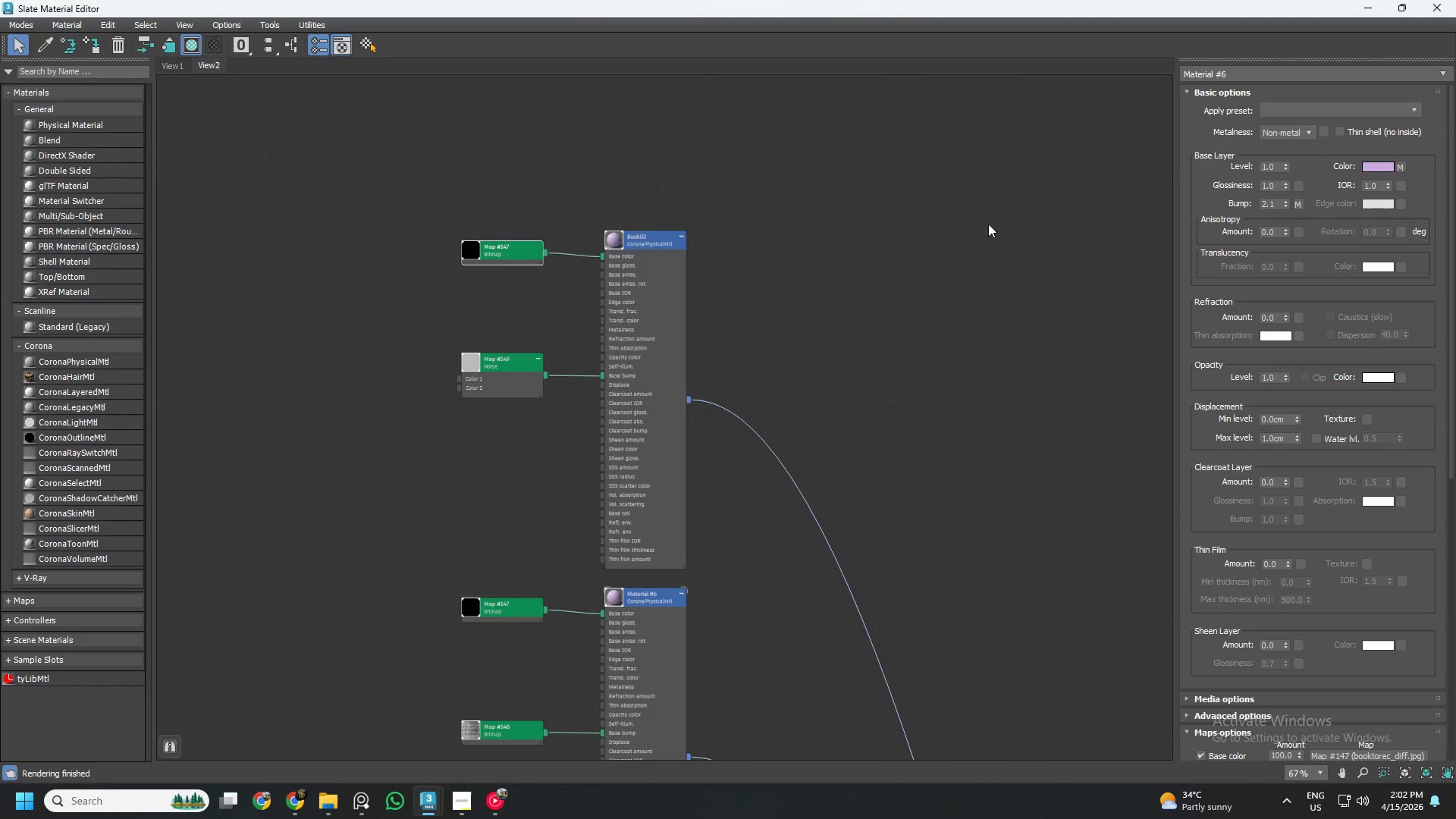 
wait(6.03)
 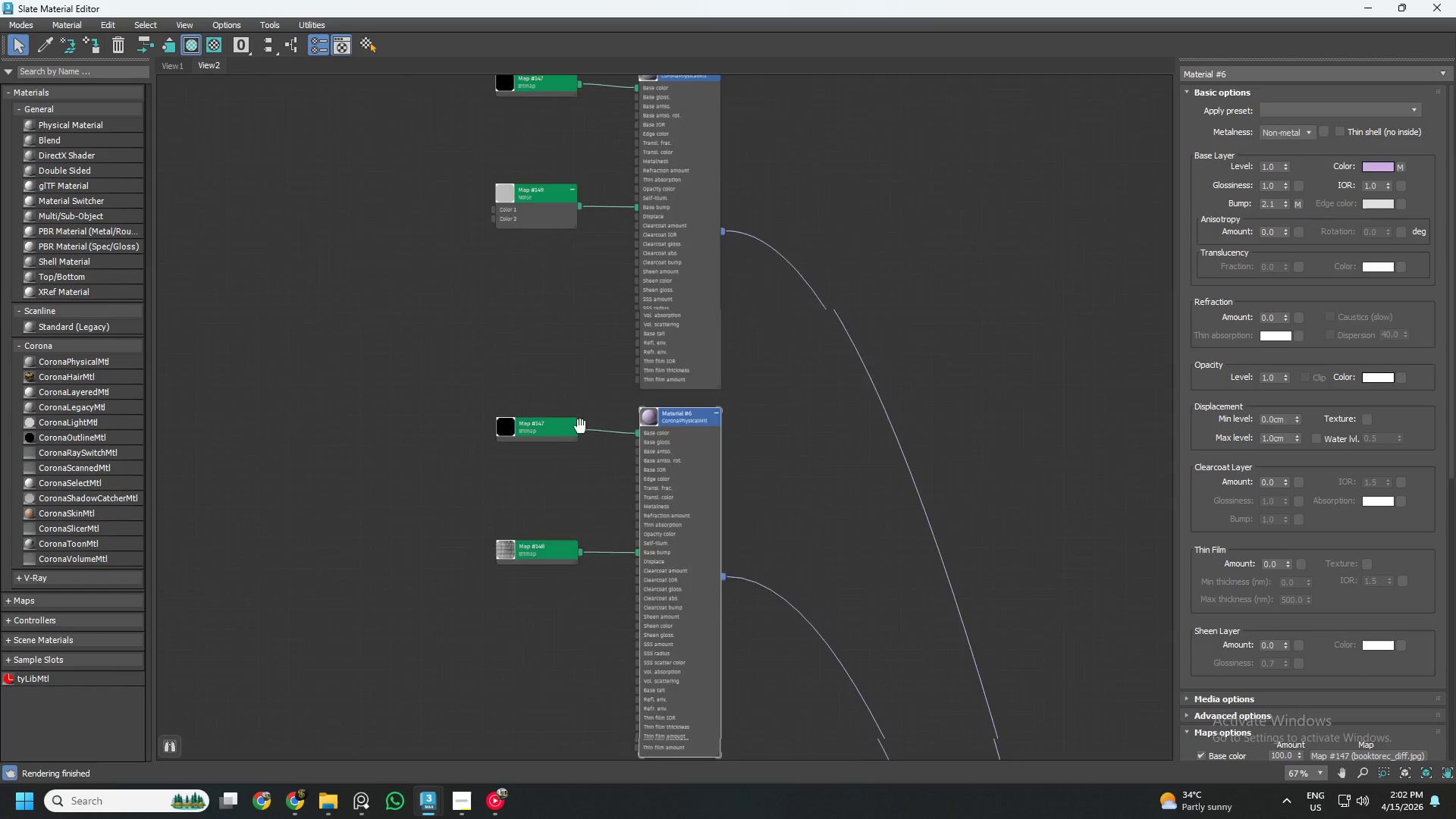 
left_click([518, 258])
 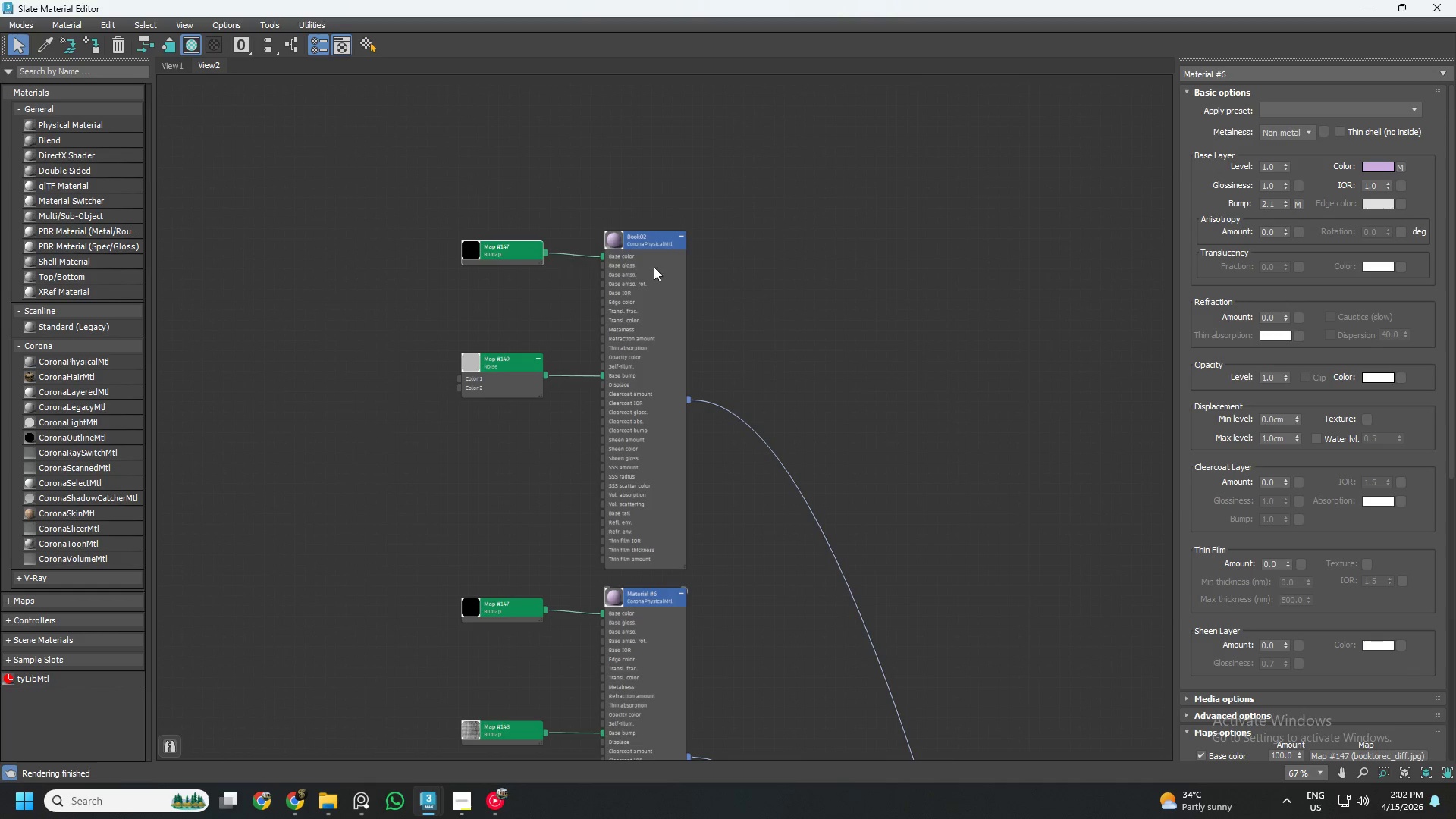 
scroll: coordinate [645, 247], scroll_direction: none, amount: 0.0
 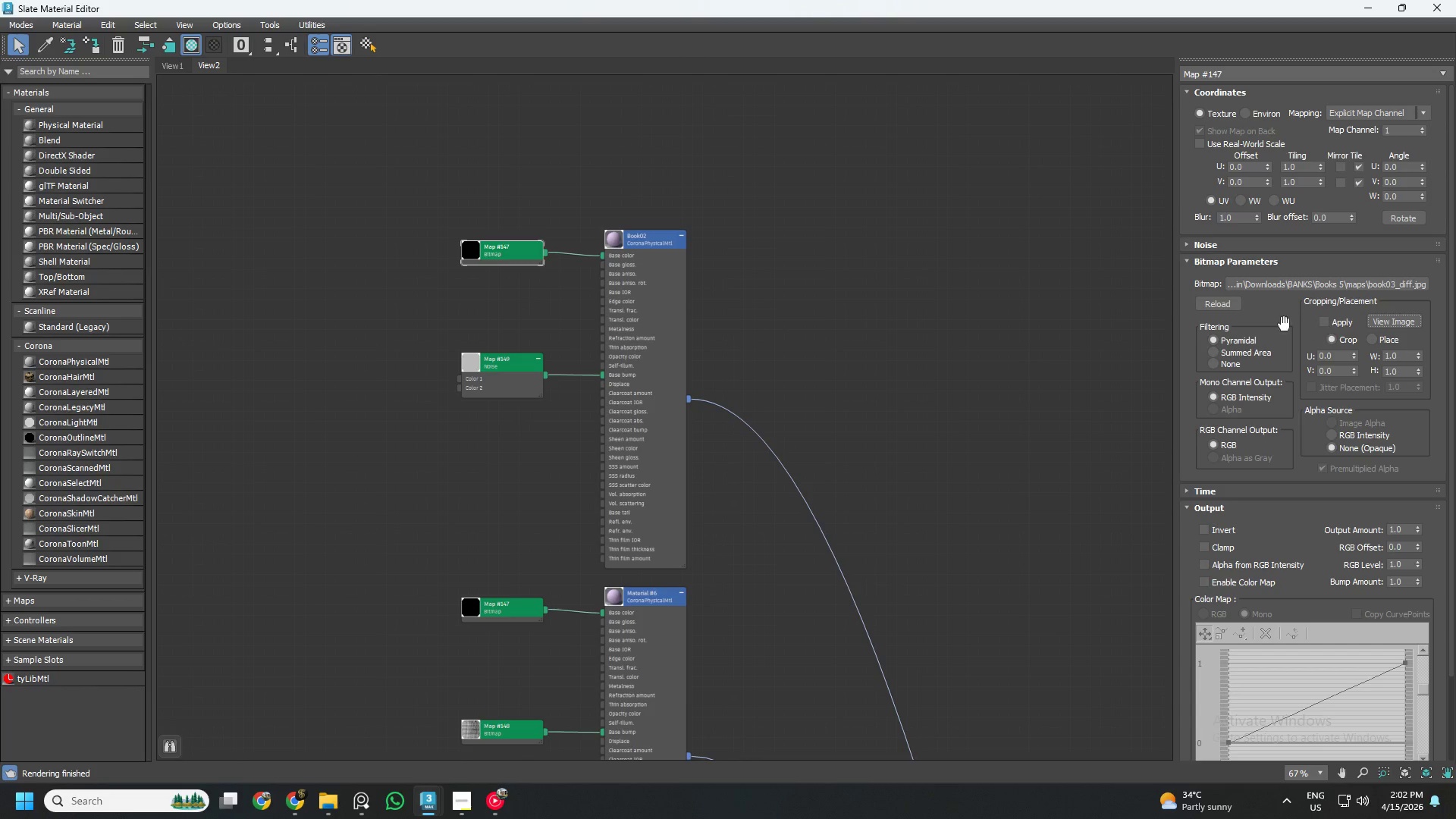 
left_click([1383, 324])
 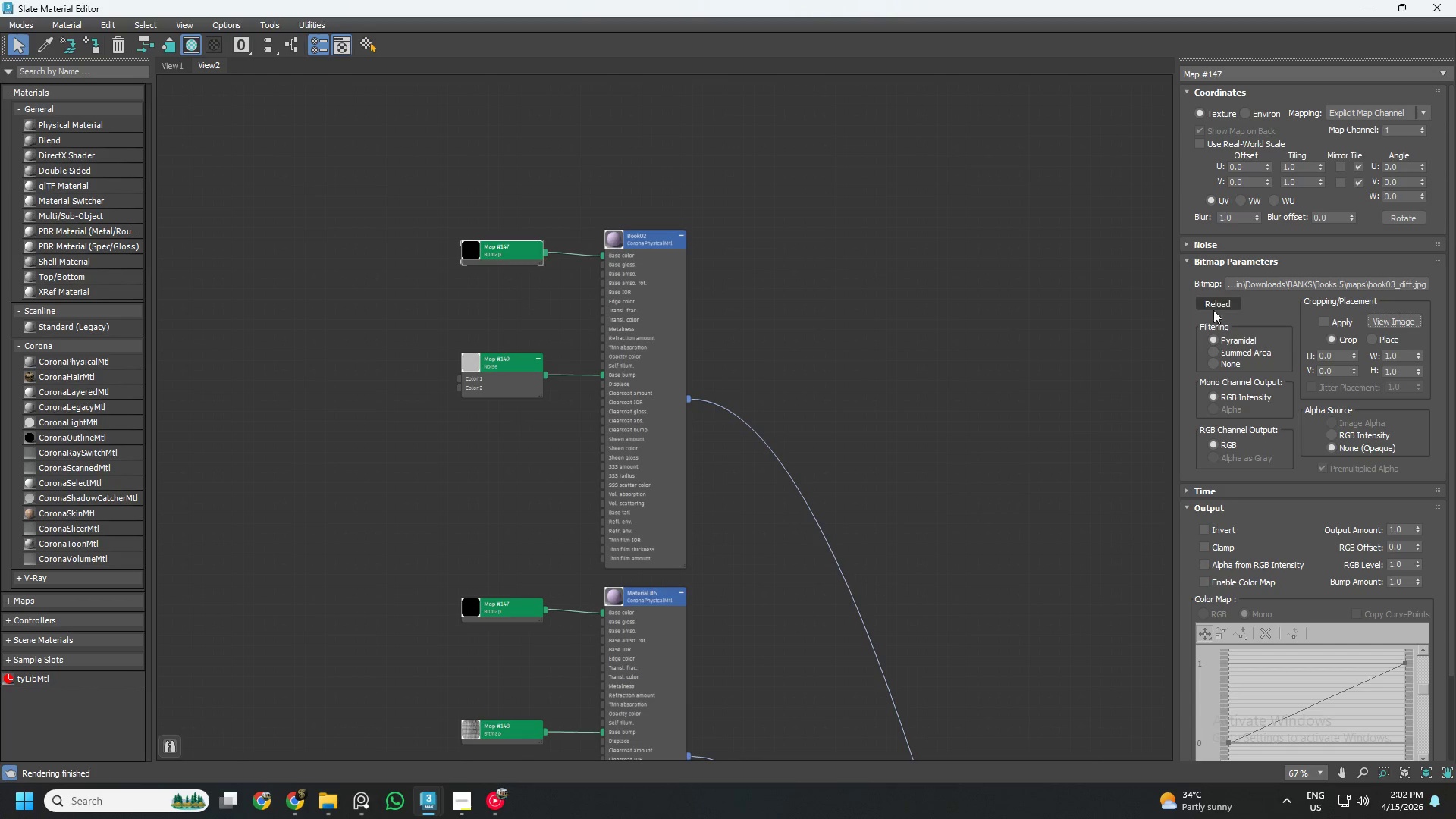 
left_click([1213, 306])
 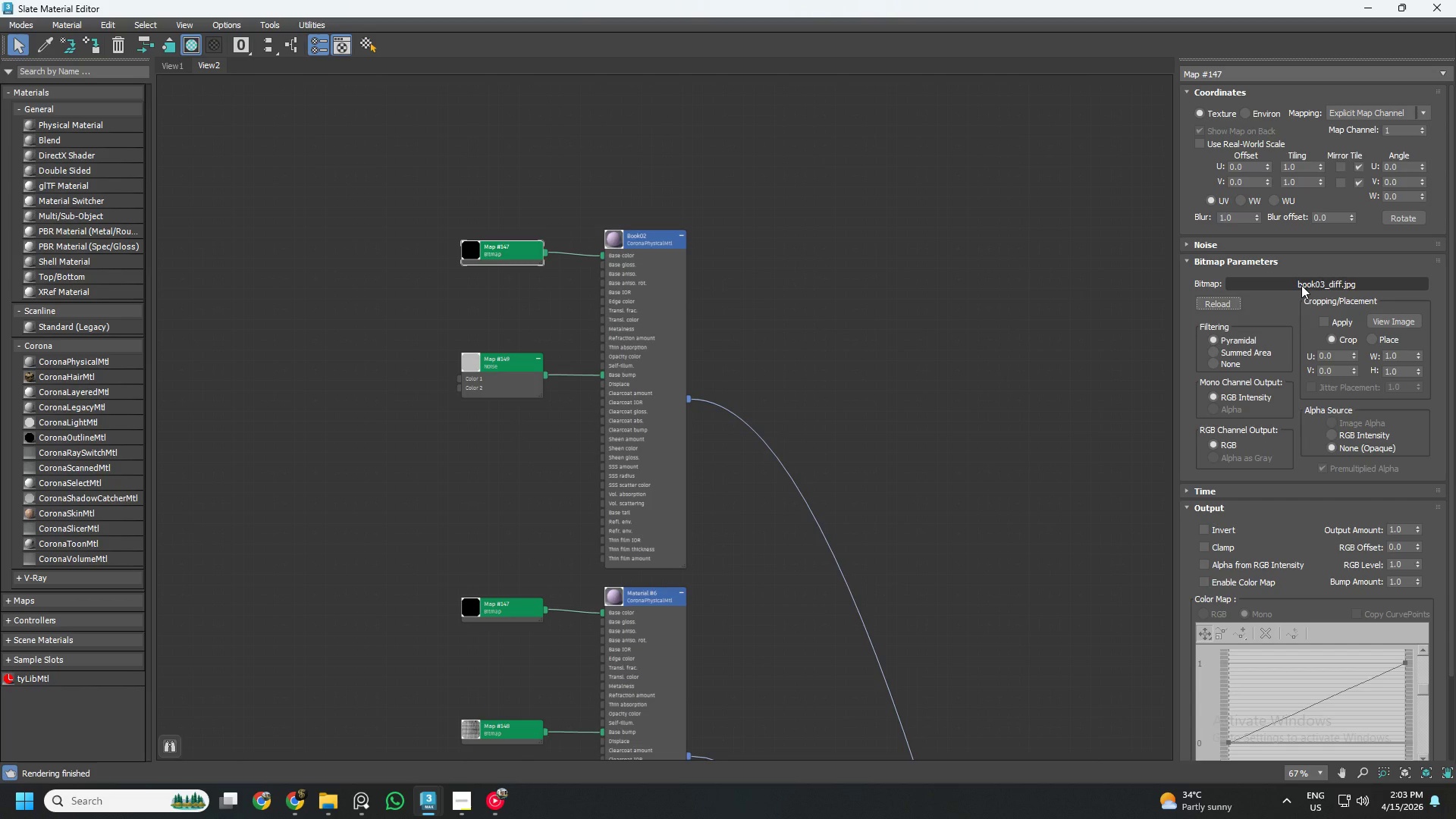 
left_click([1301, 285])
 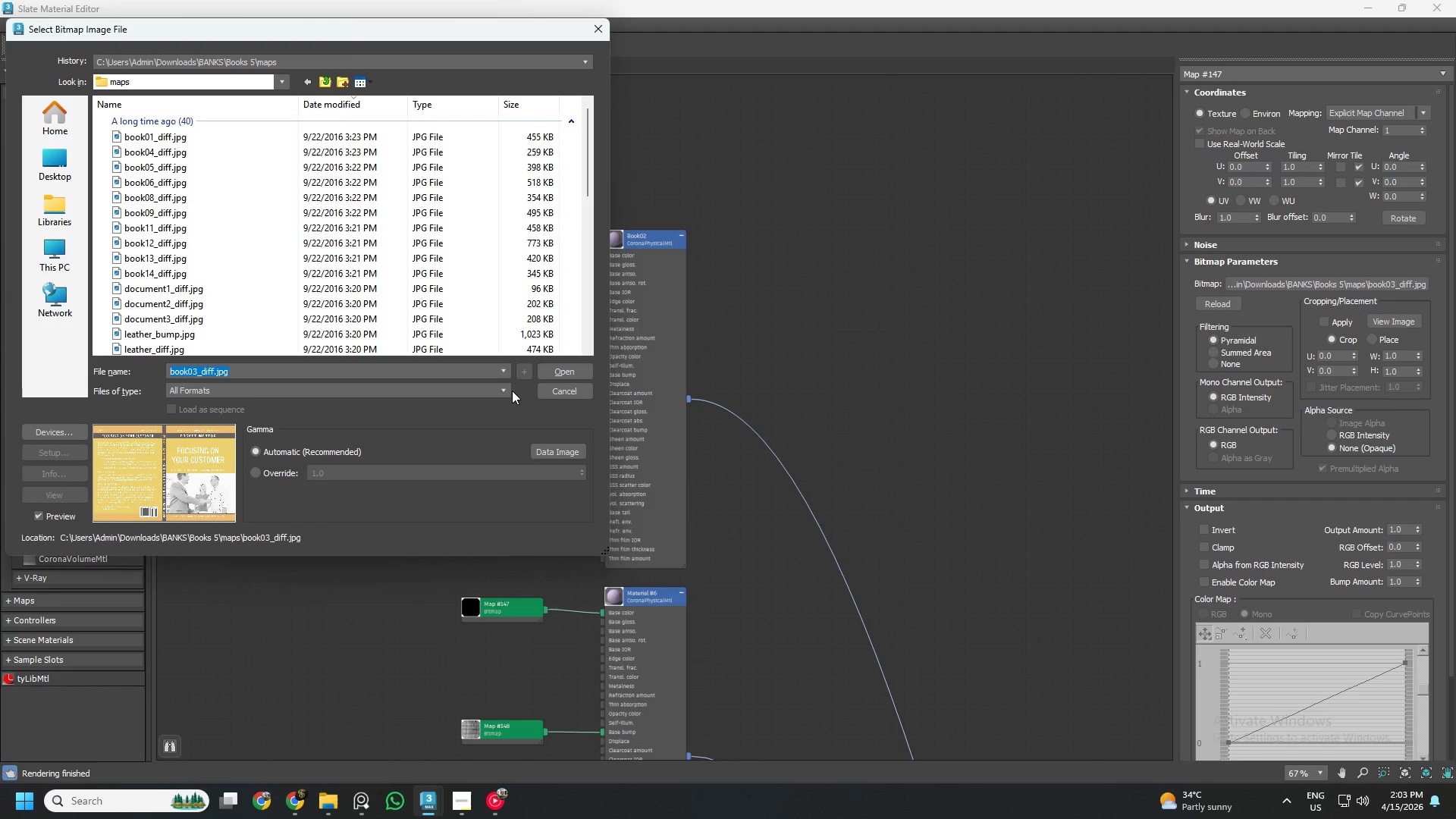 
wait(5.78)
 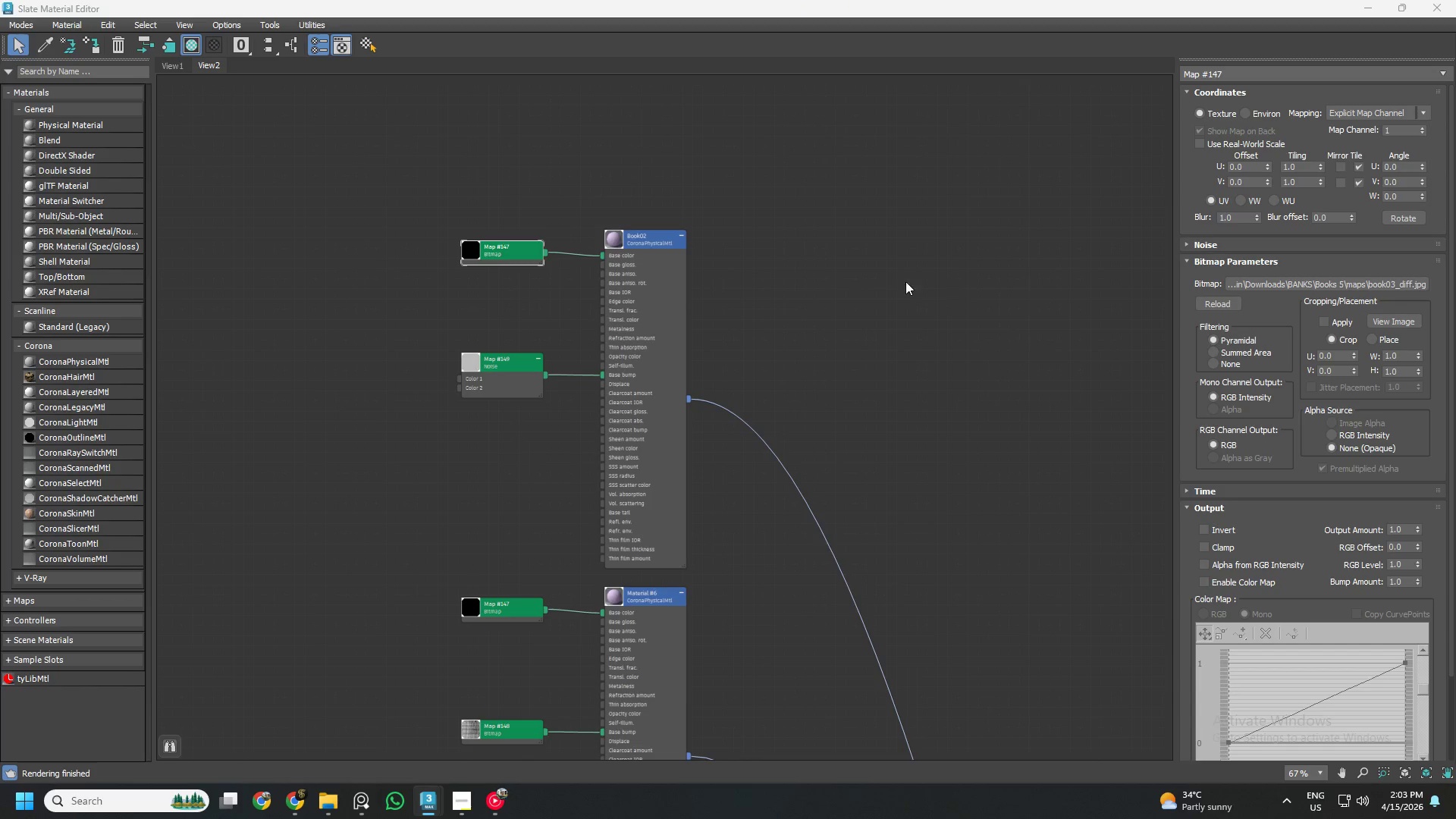 
left_click([592, 374])
 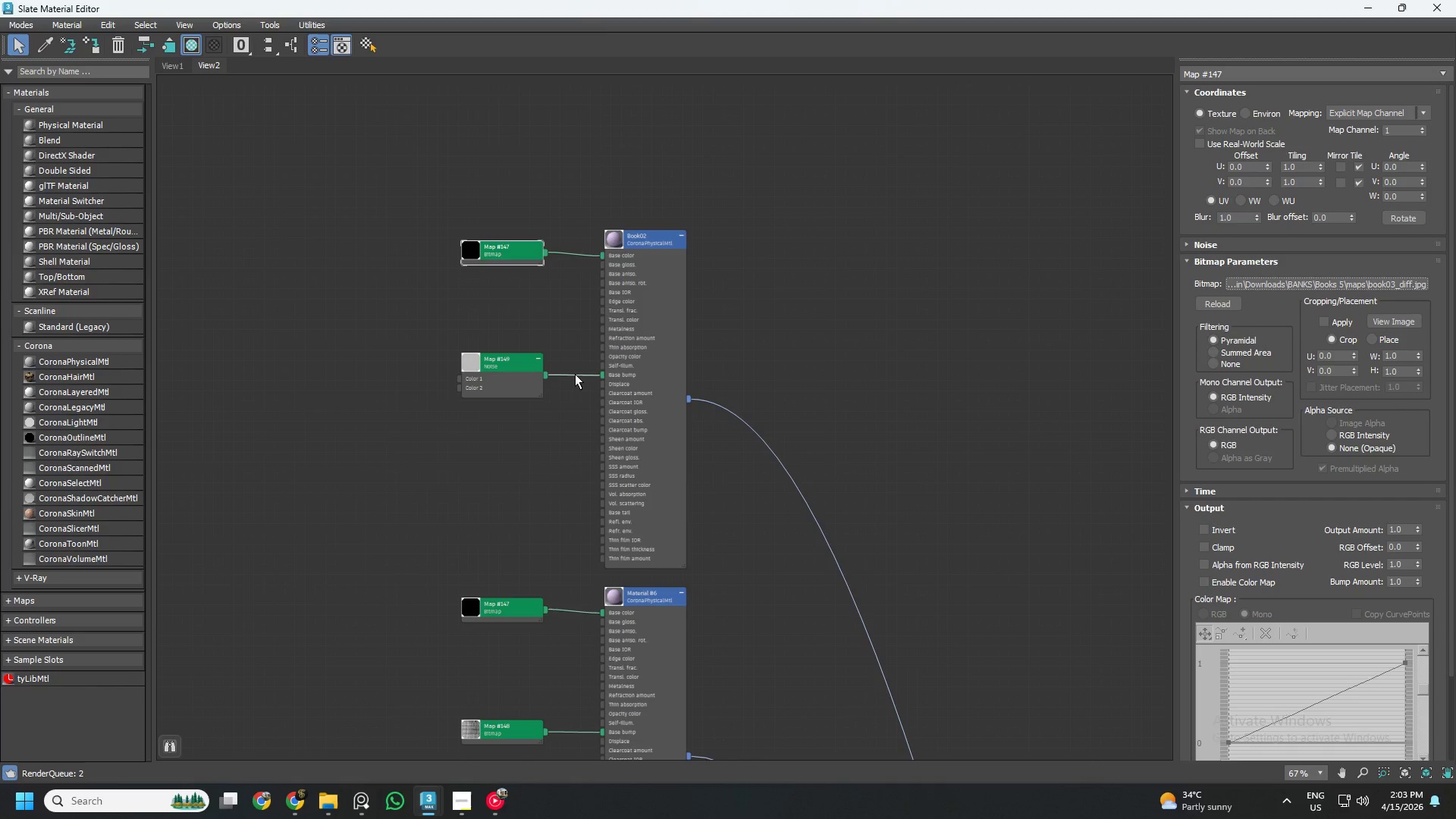 
scroll: coordinate [633, 311], scroll_direction: down, amount: 6.0
 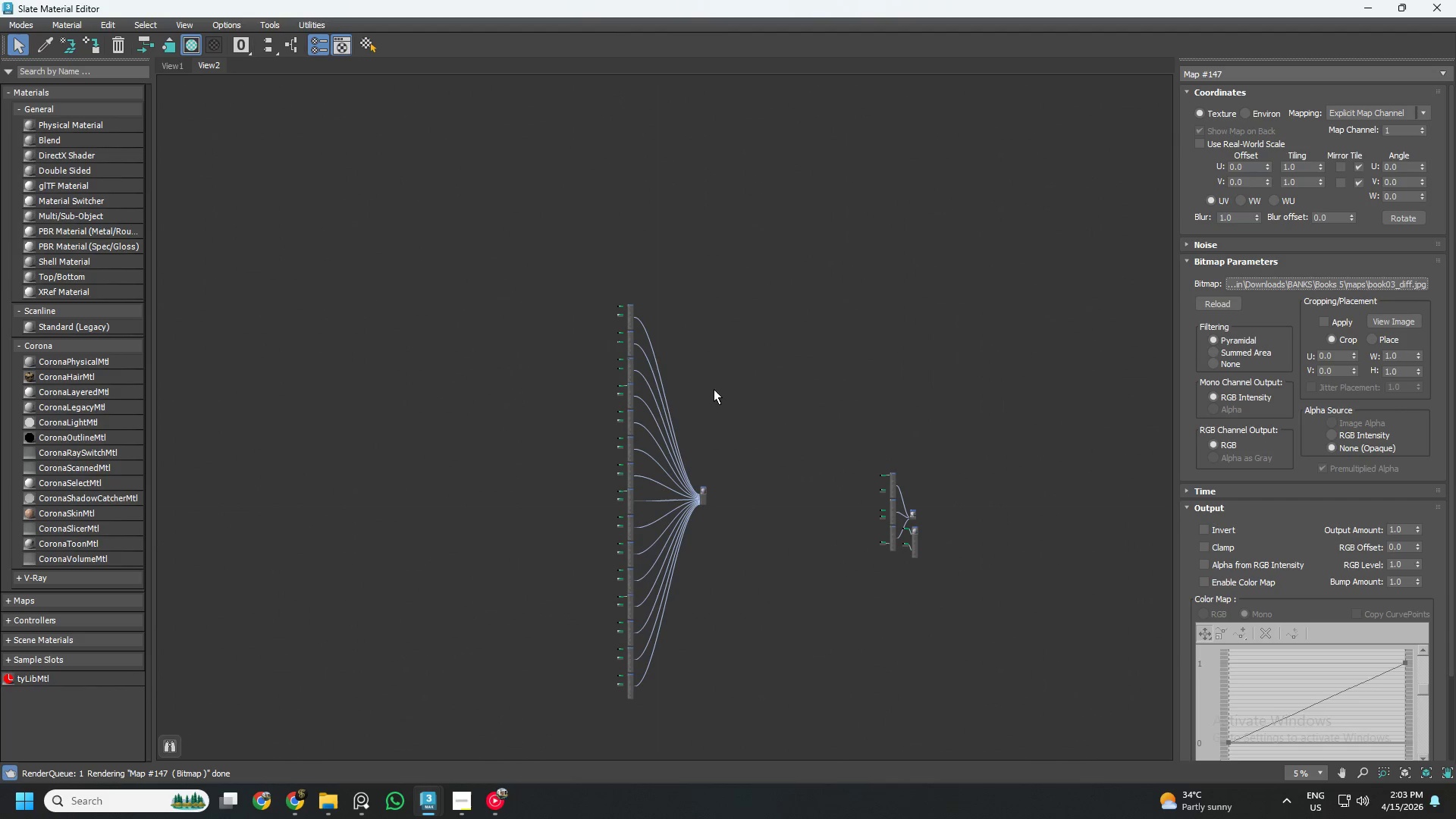 
key(Control+ControlLeft)
 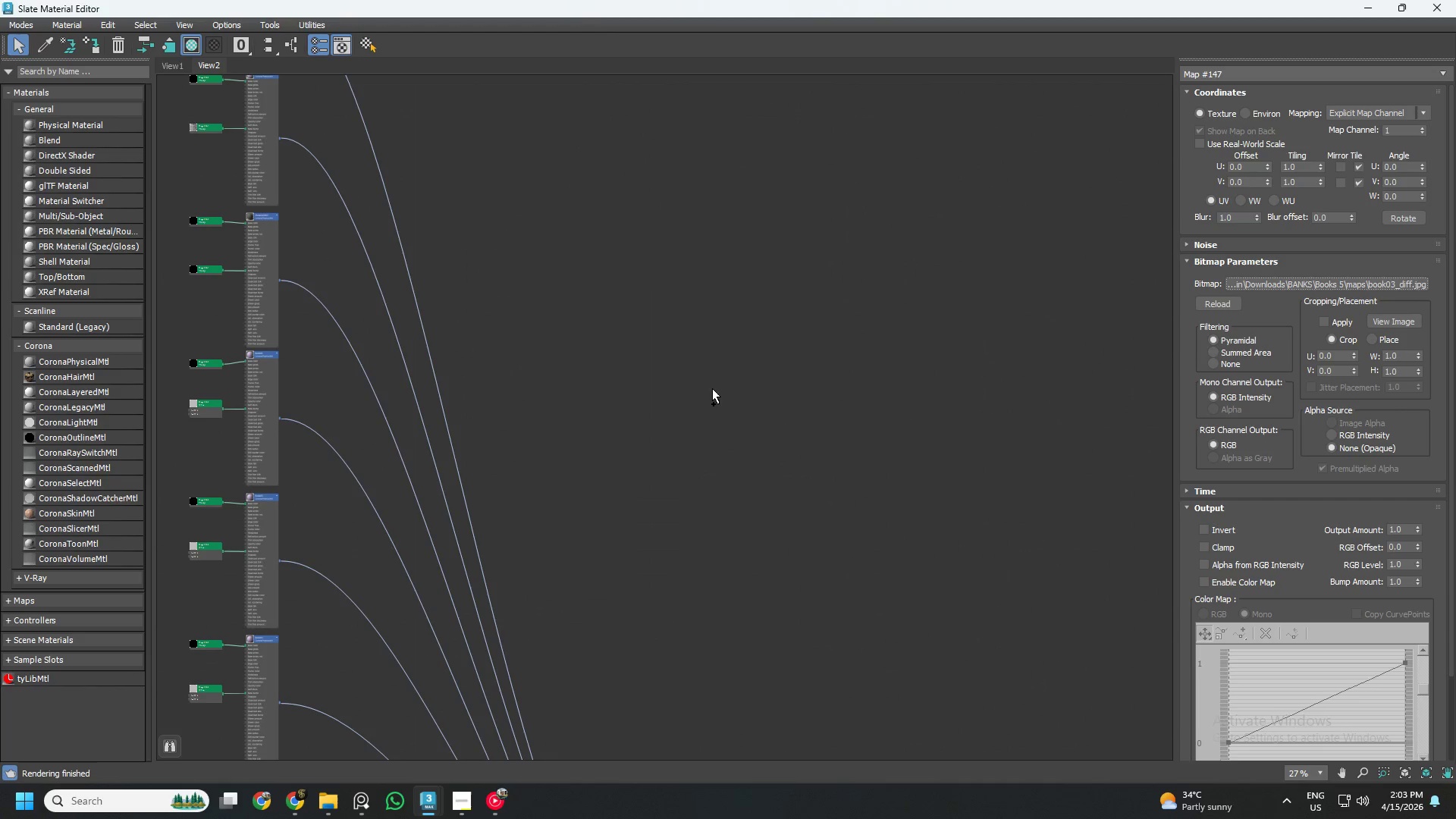 
scroll: coordinate [714, 391], scroll_direction: up, amount: 2.0
 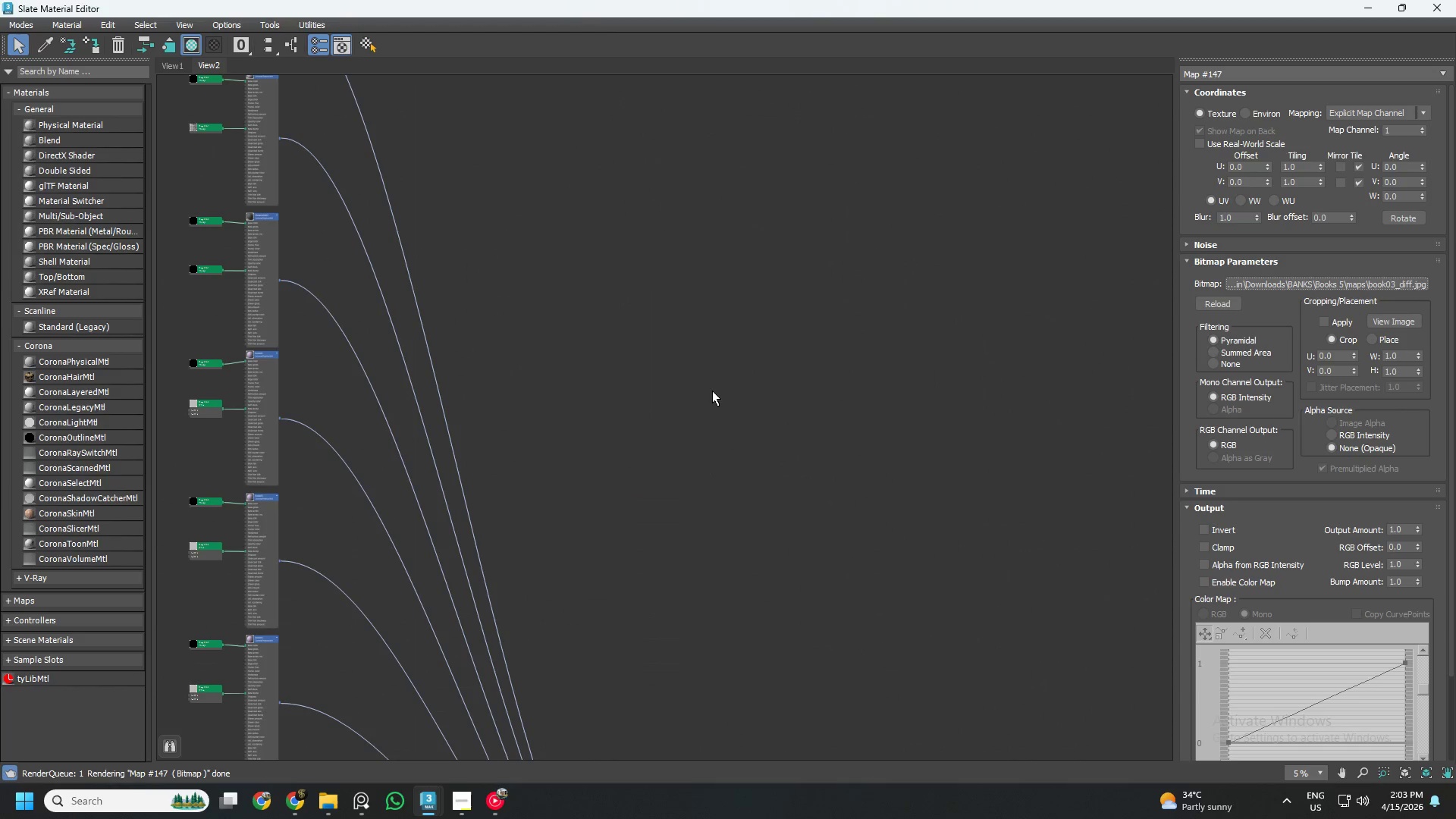 
key(Control+S)
 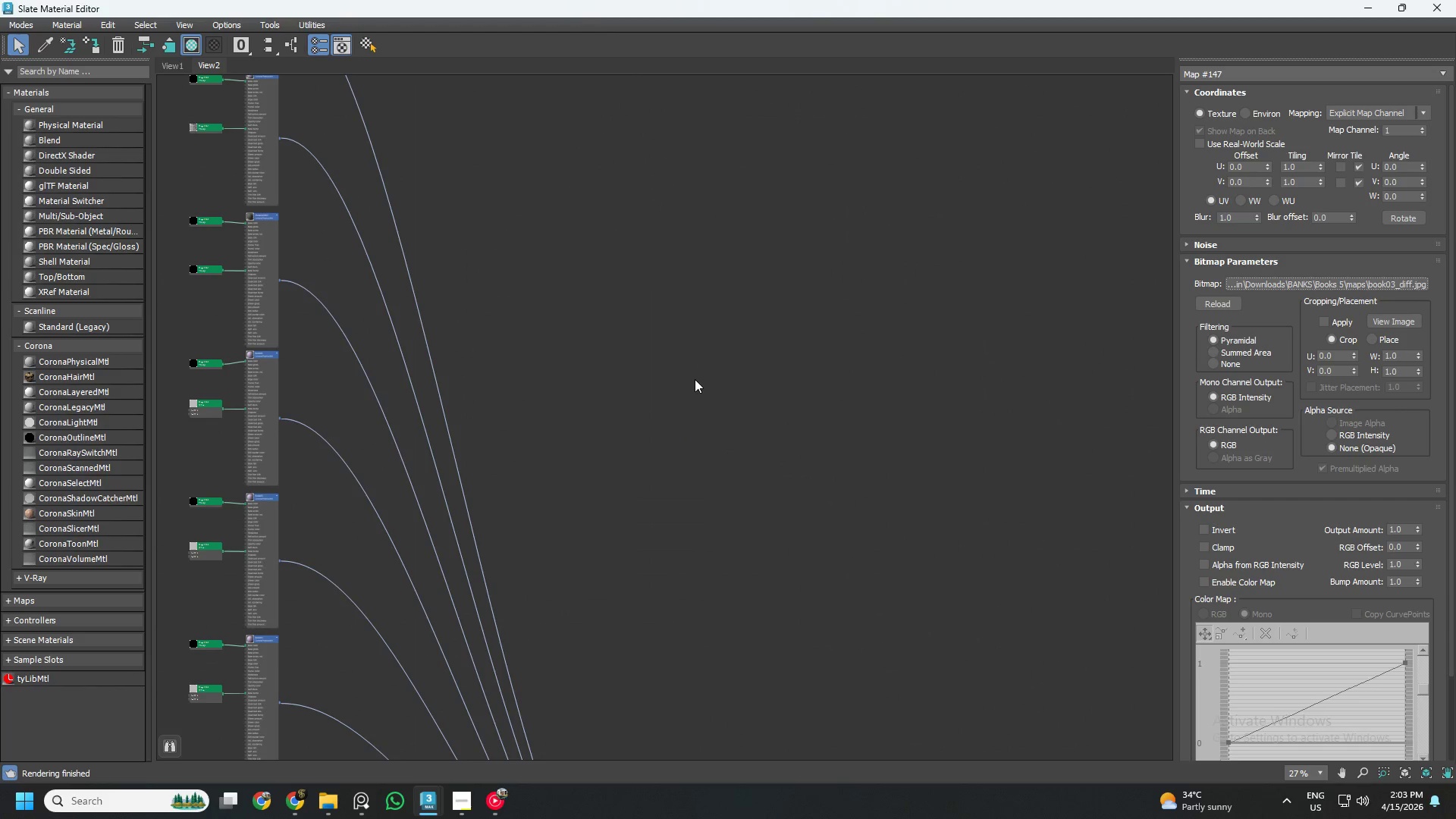 
scroll: coordinate [698, 384], scroll_direction: down, amount: 4.0
 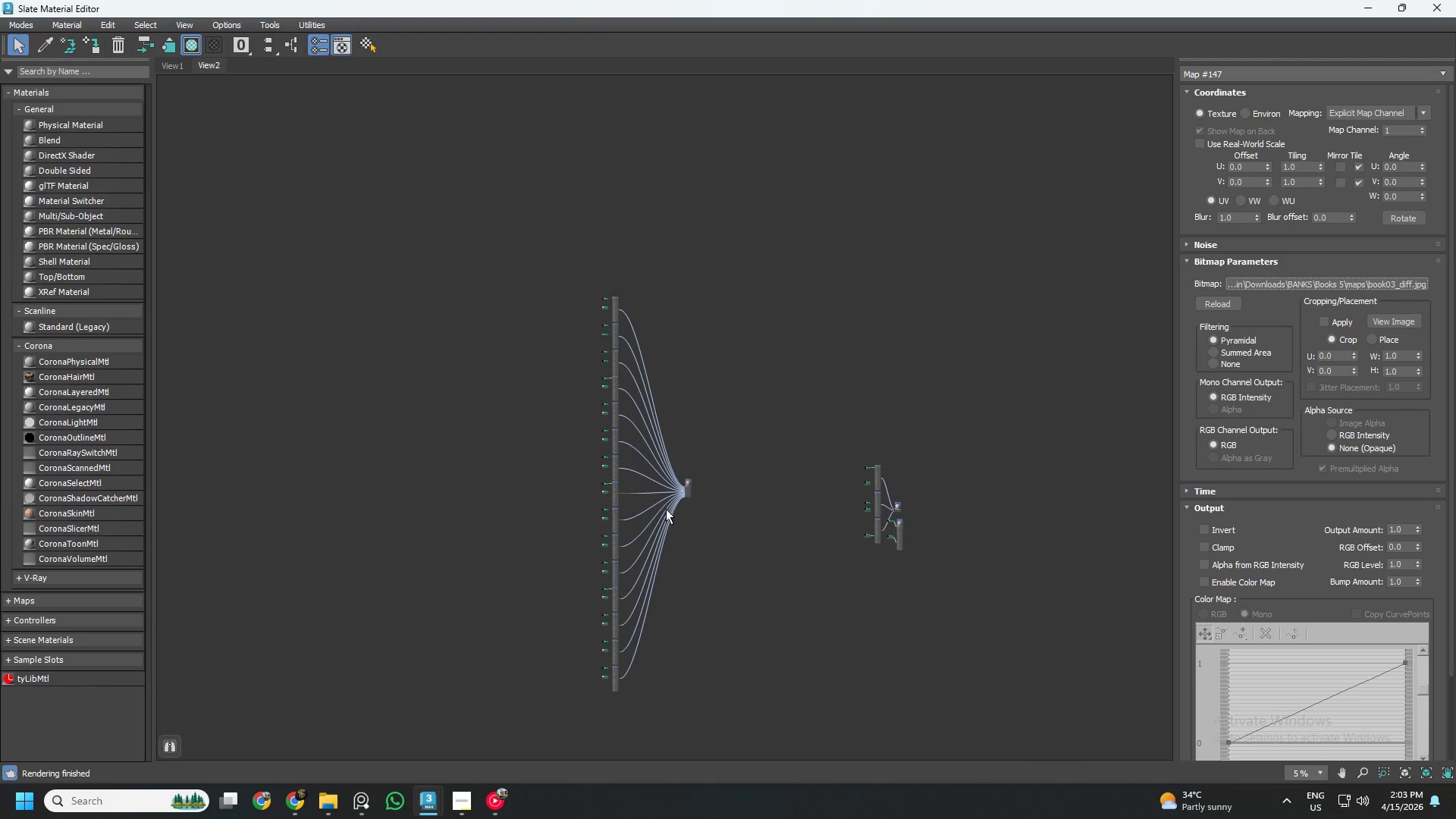 
scroll: coordinate [716, 477], scroll_direction: up, amount: 2.0
 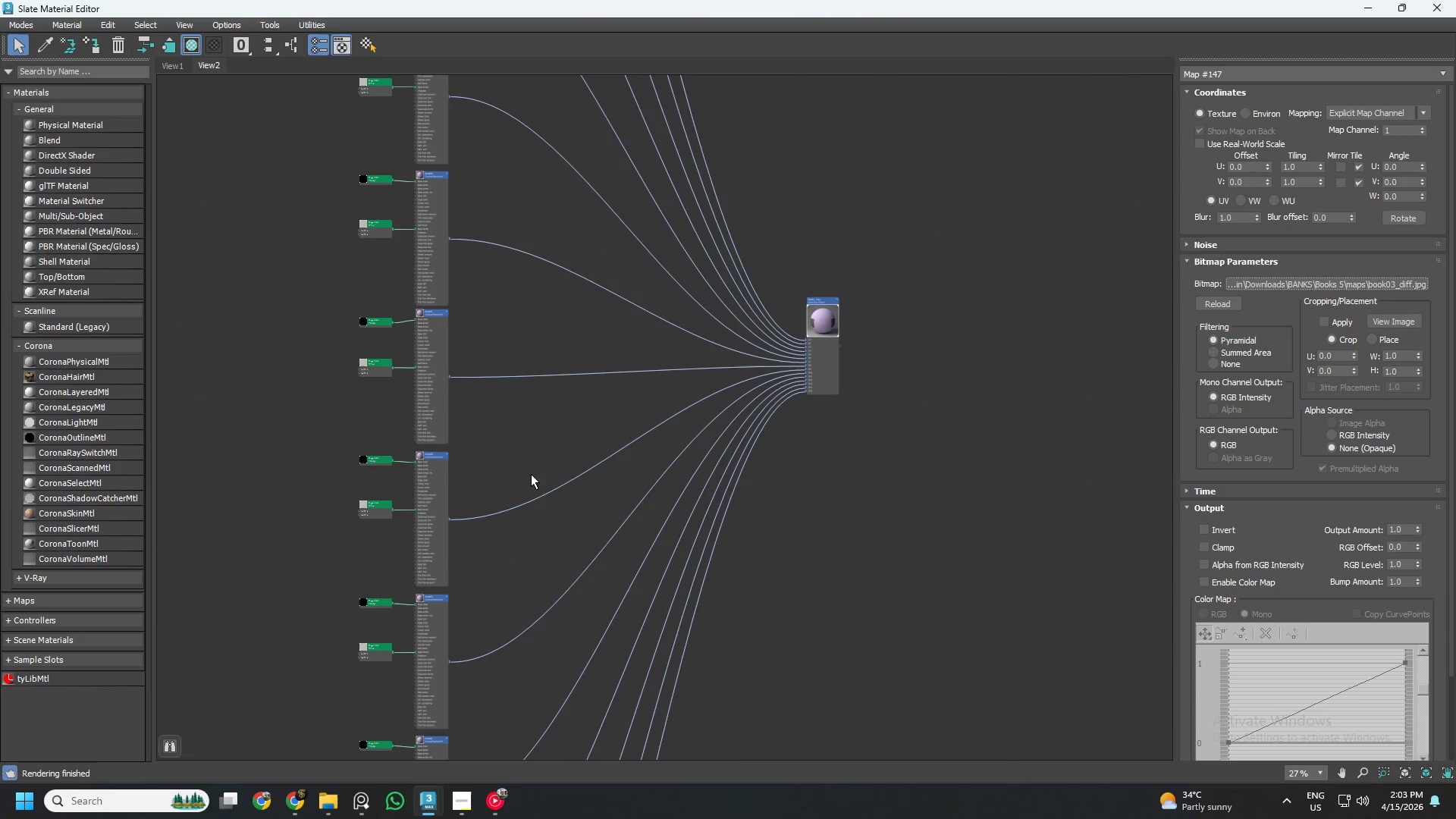 
scroll: coordinate [522, 441], scroll_direction: down, amount: 1.0
 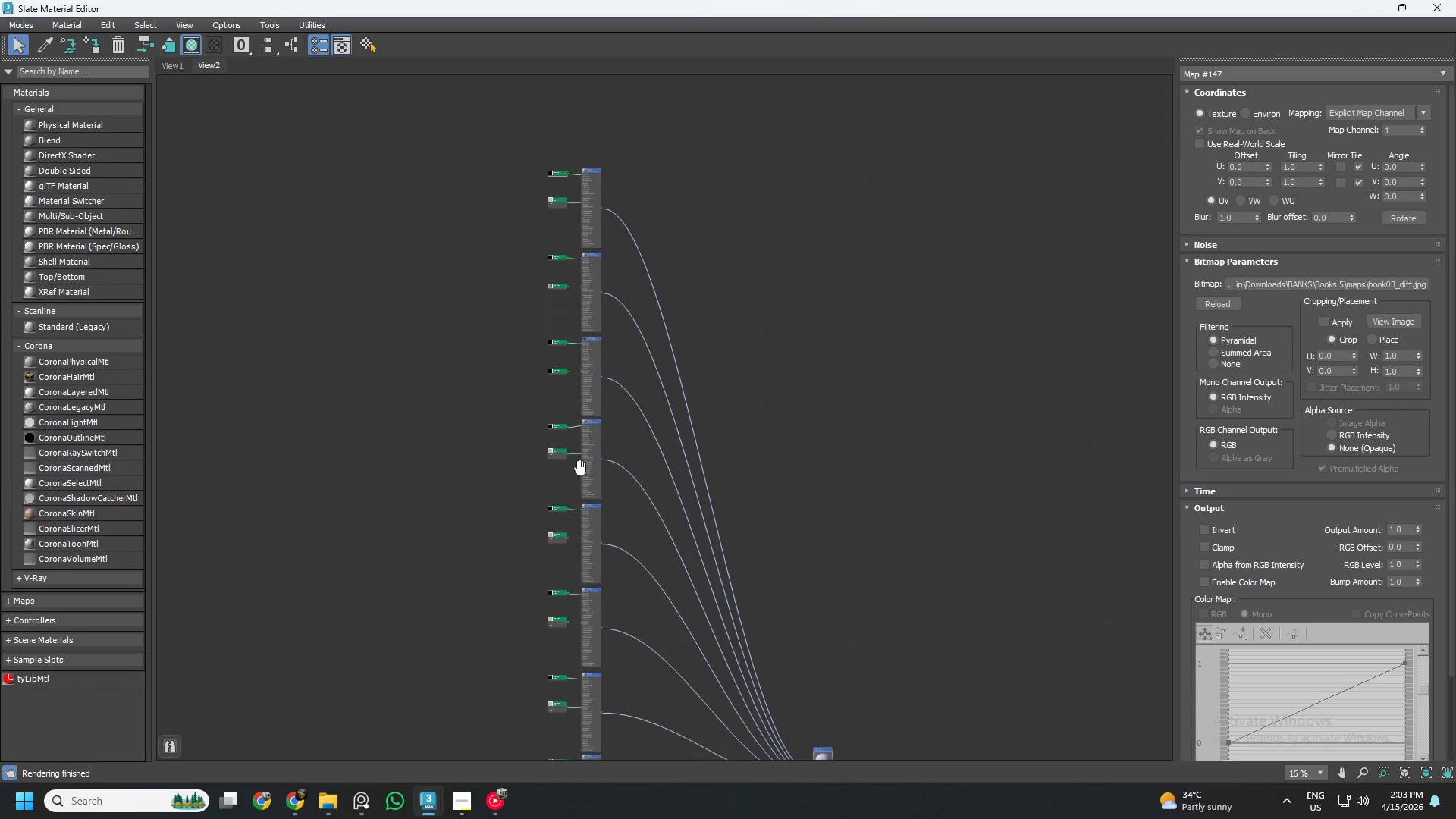 
scroll: coordinate [521, 262], scroll_direction: up, amount: 7.0
 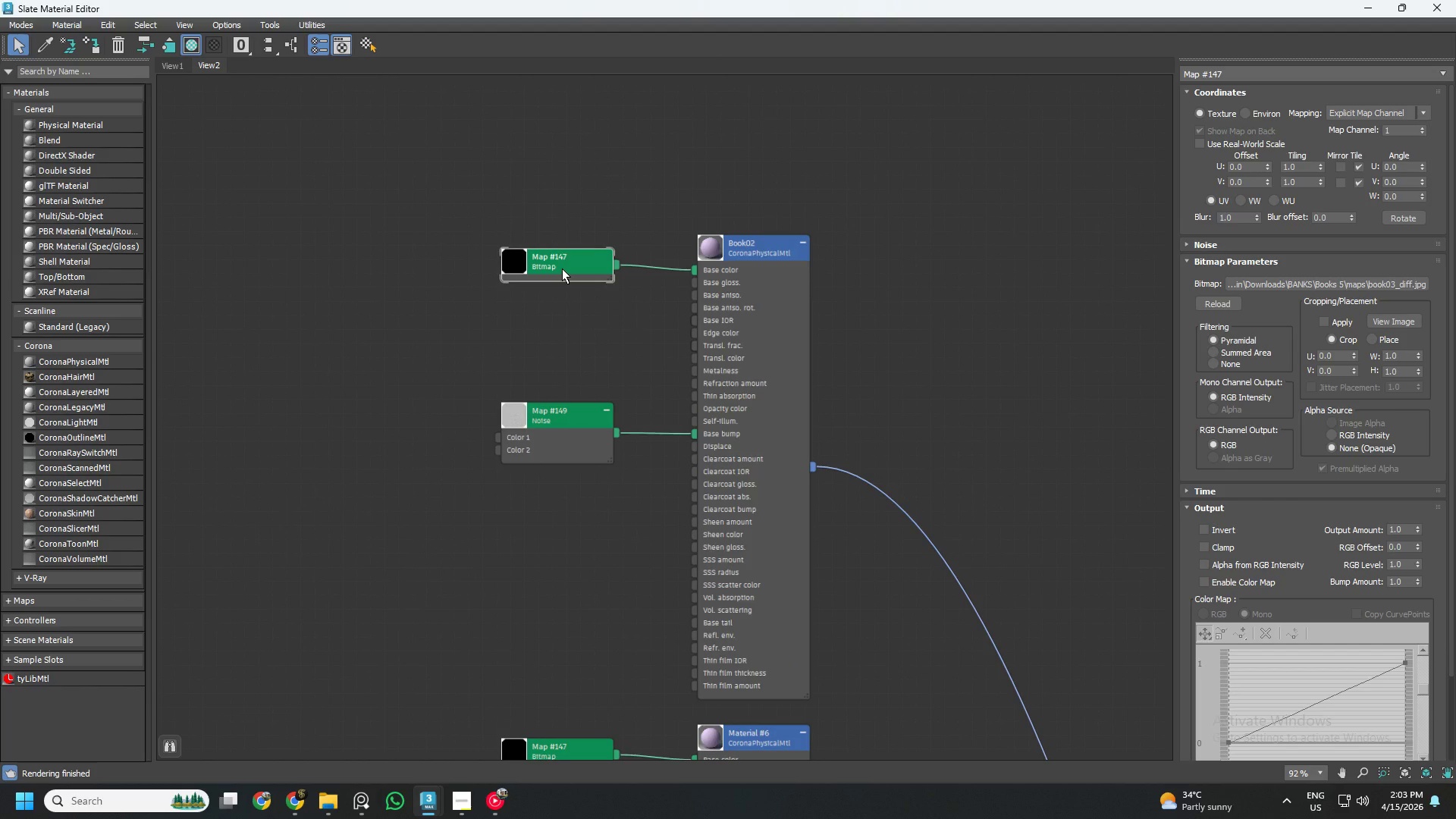 
left_click_drag(start_coordinate=[562, 268], to_coordinate=[540, 193])
 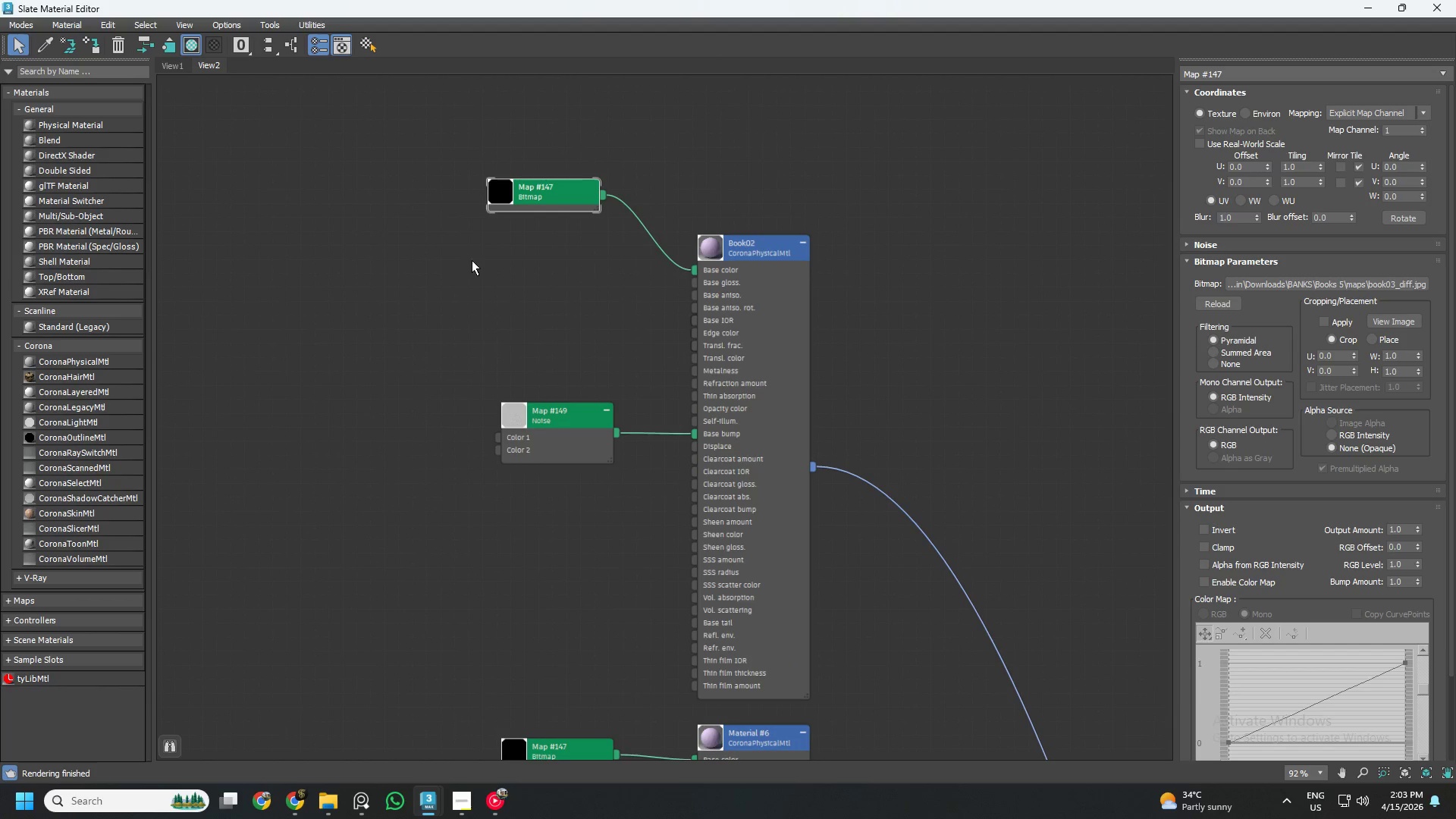 
right_click([472, 259])
 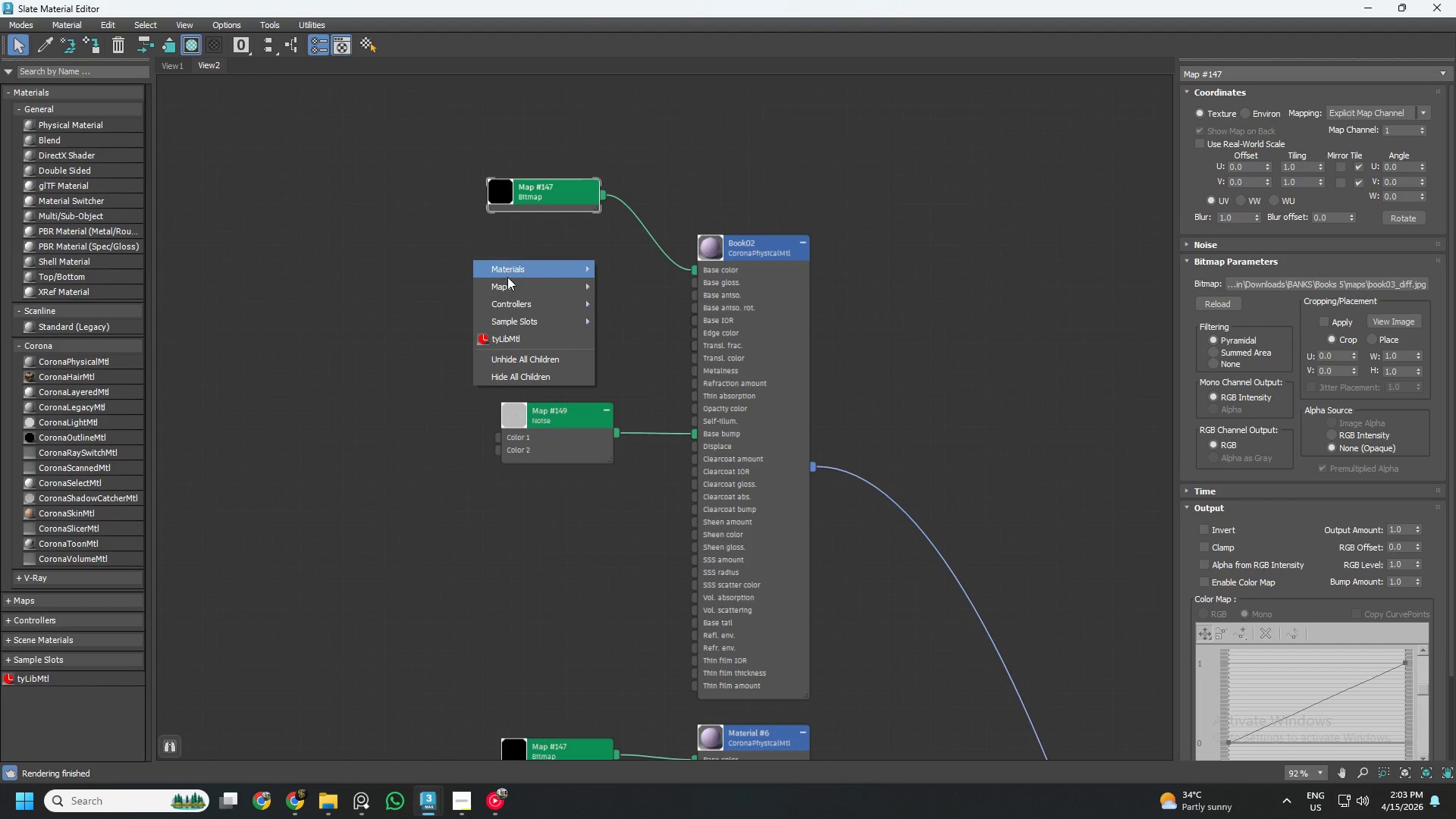 
mouse_move([525, 288])
 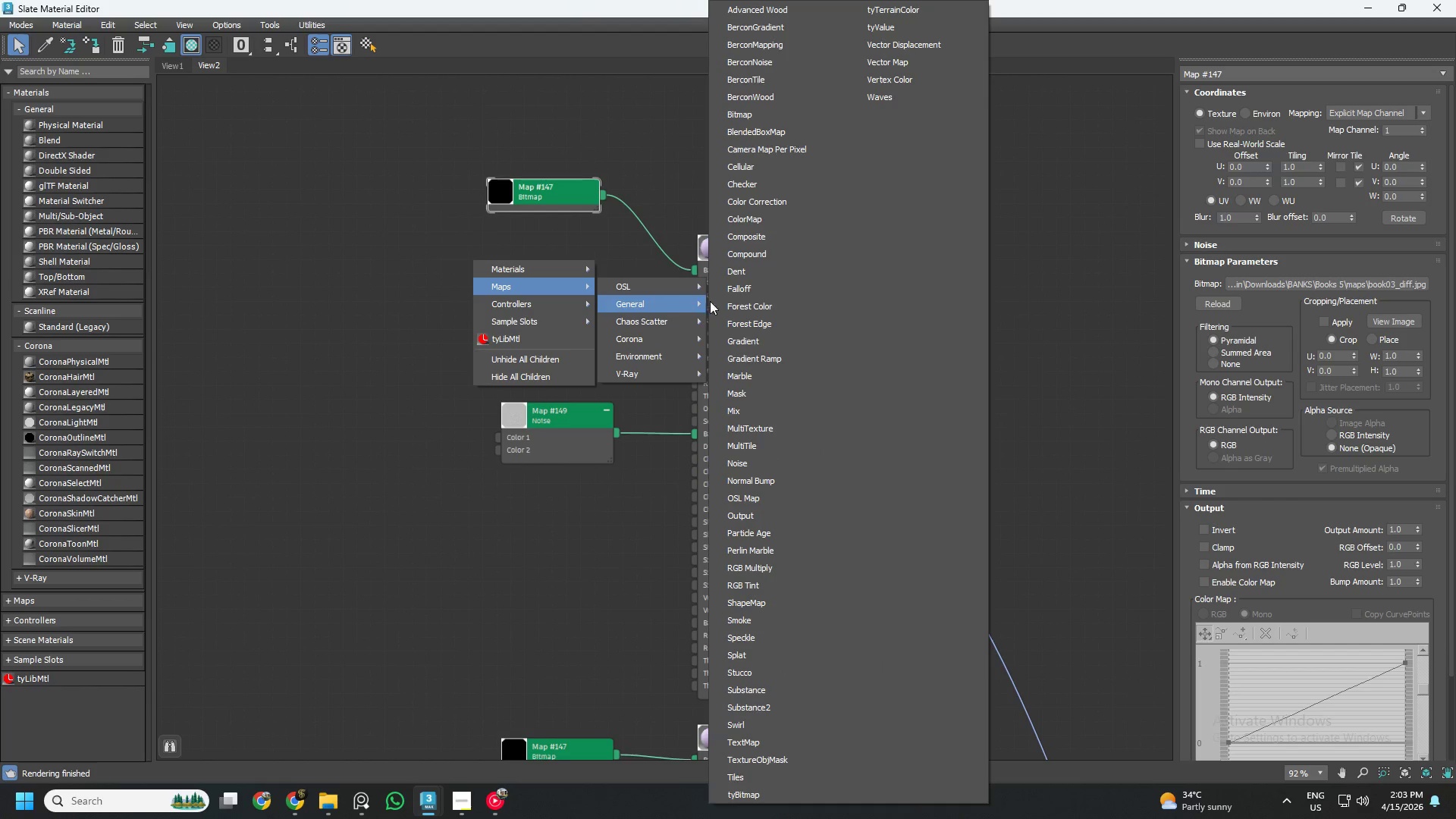 
left_click([758, 113])
 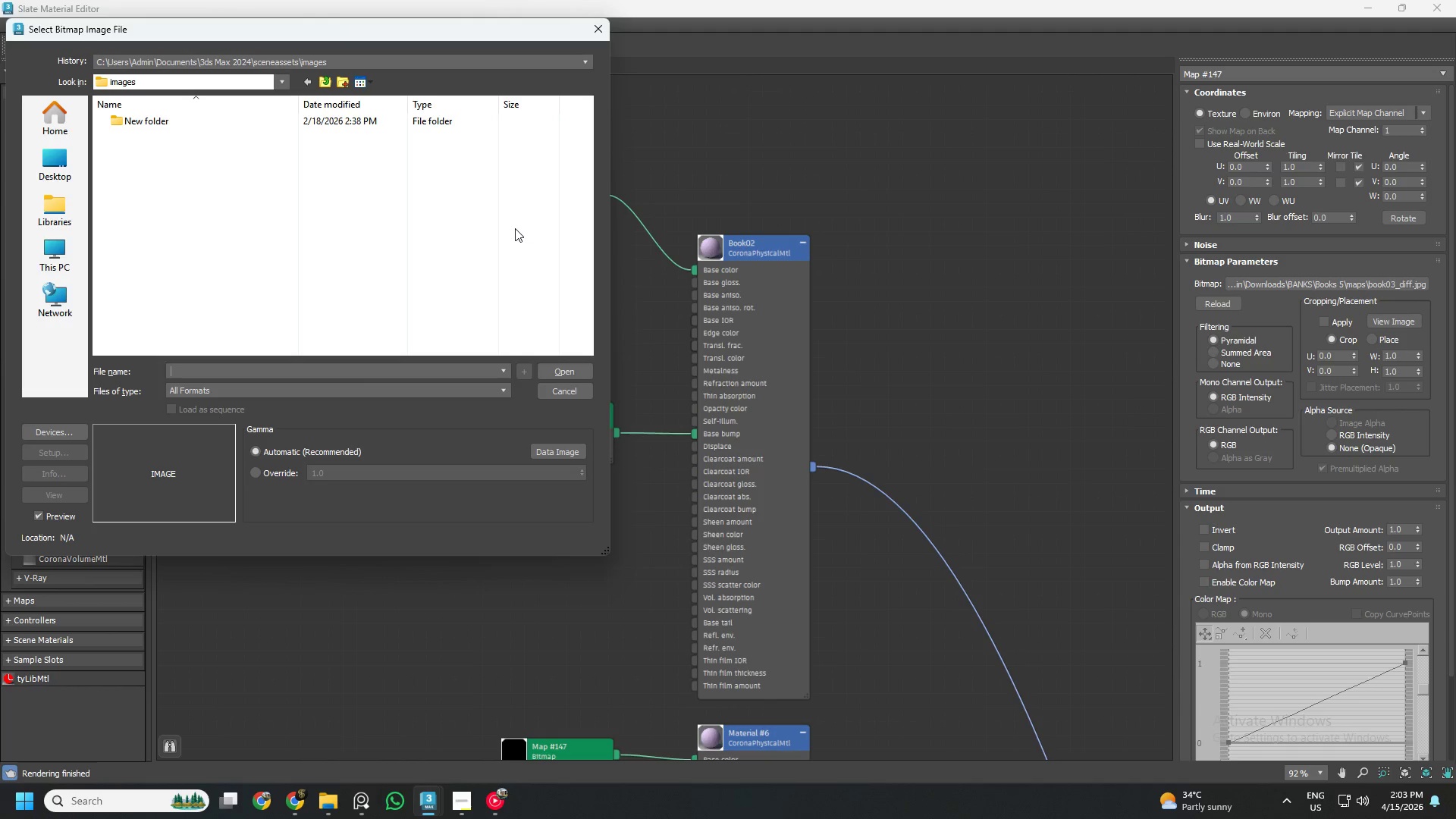 
left_click([193, 62])
 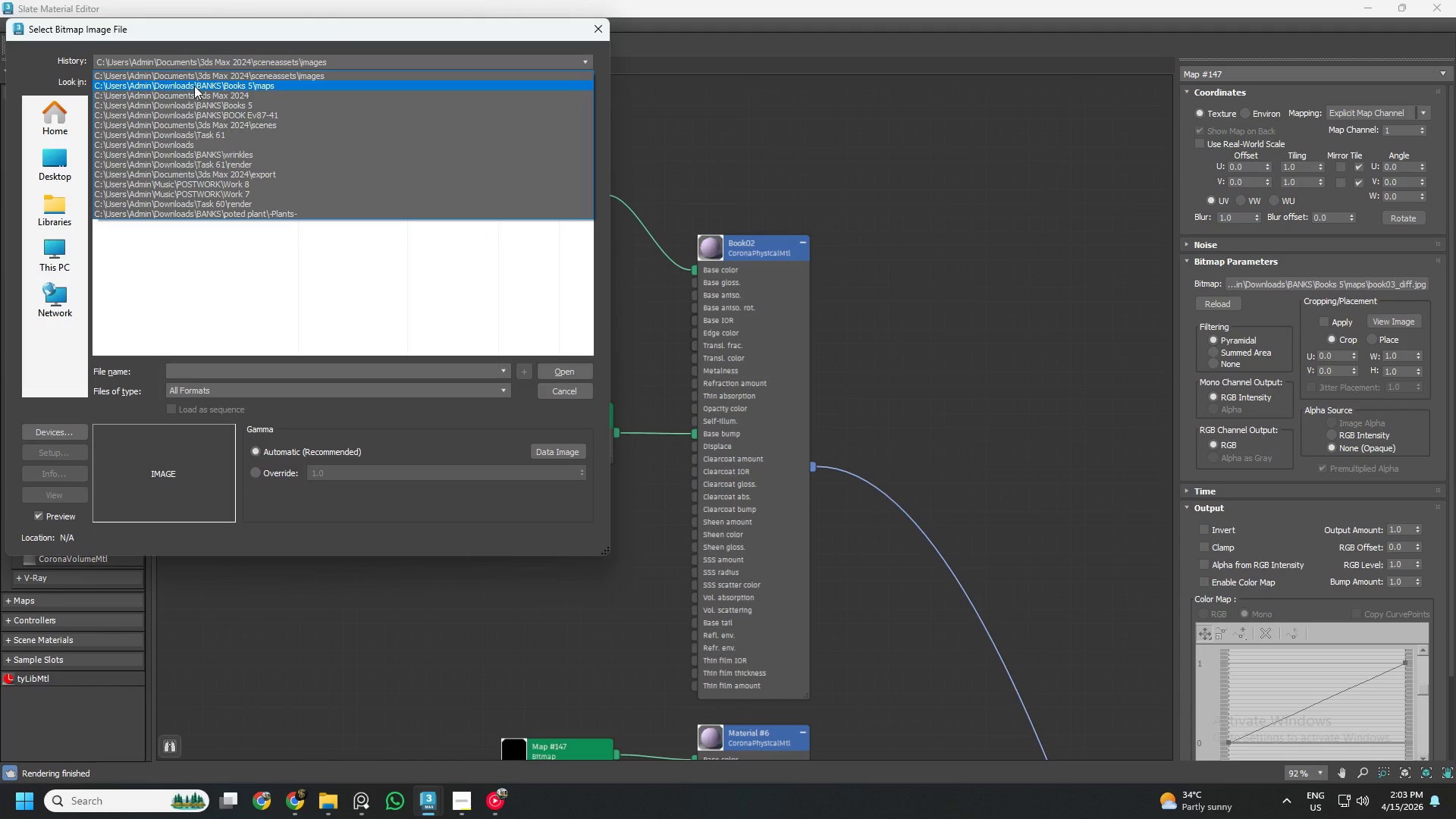 
left_click([194, 86])
 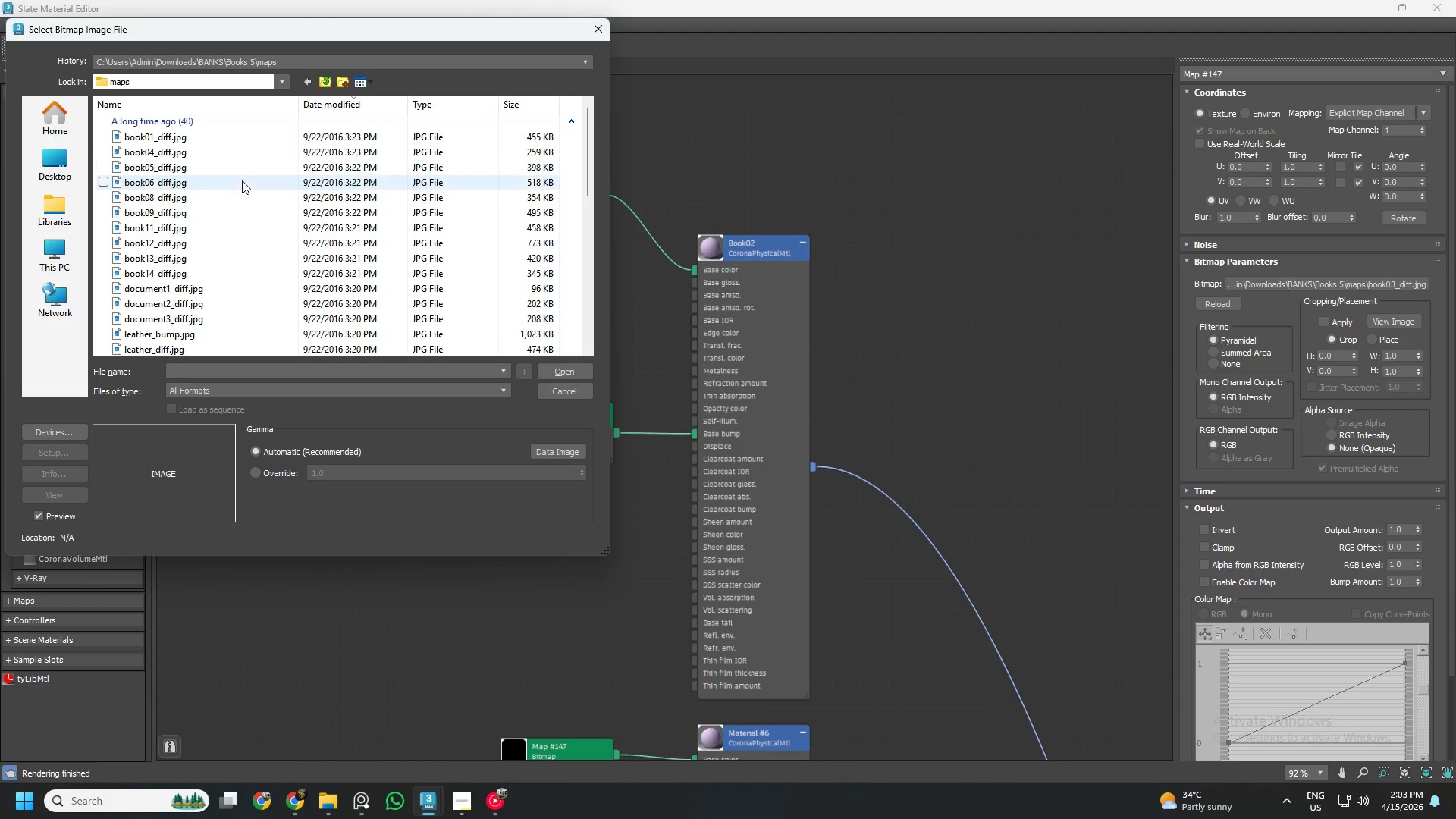 
scroll: coordinate [174, 223], scroll_direction: down, amount: 7.0
 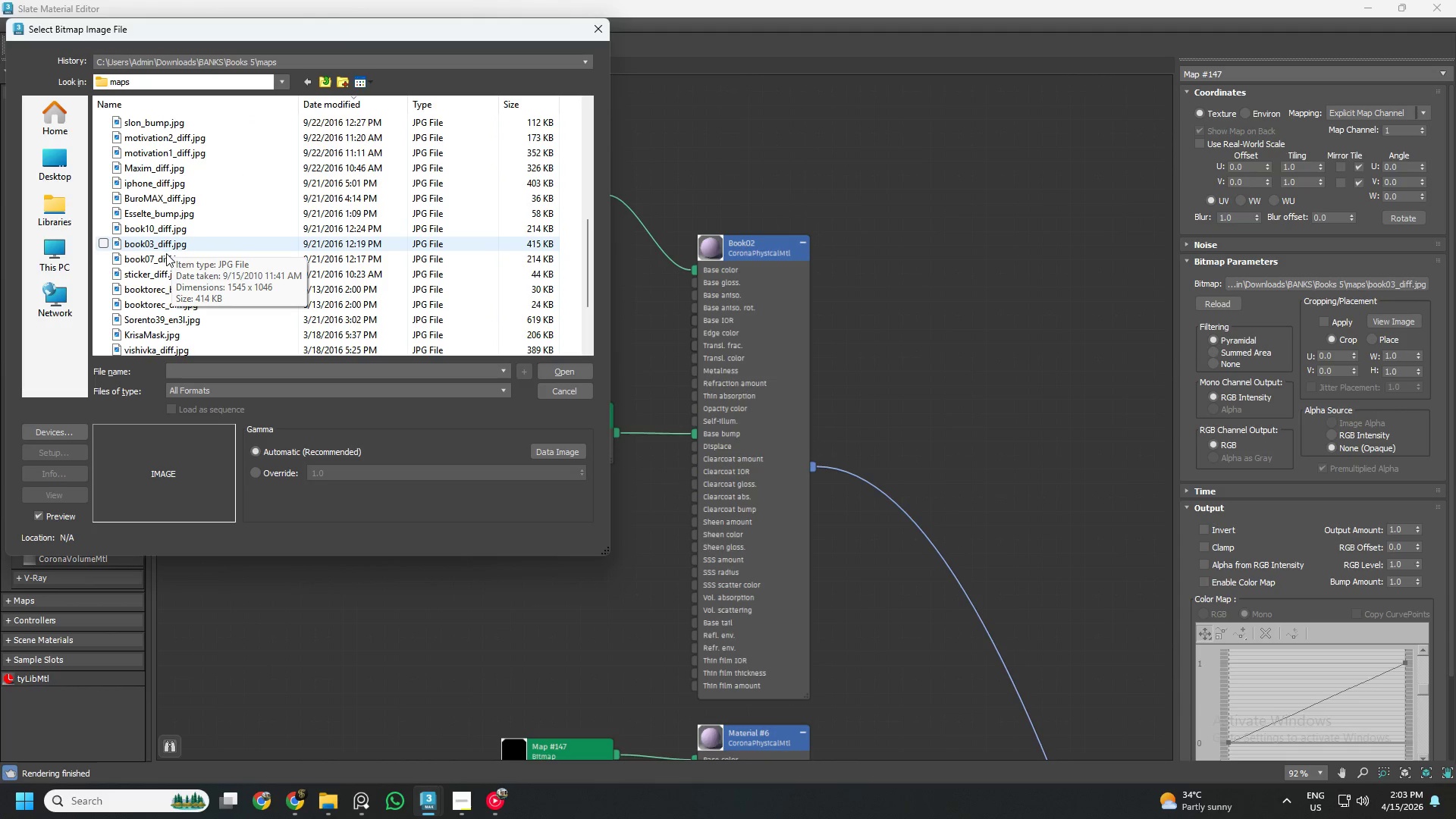 
left_click([168, 244])
 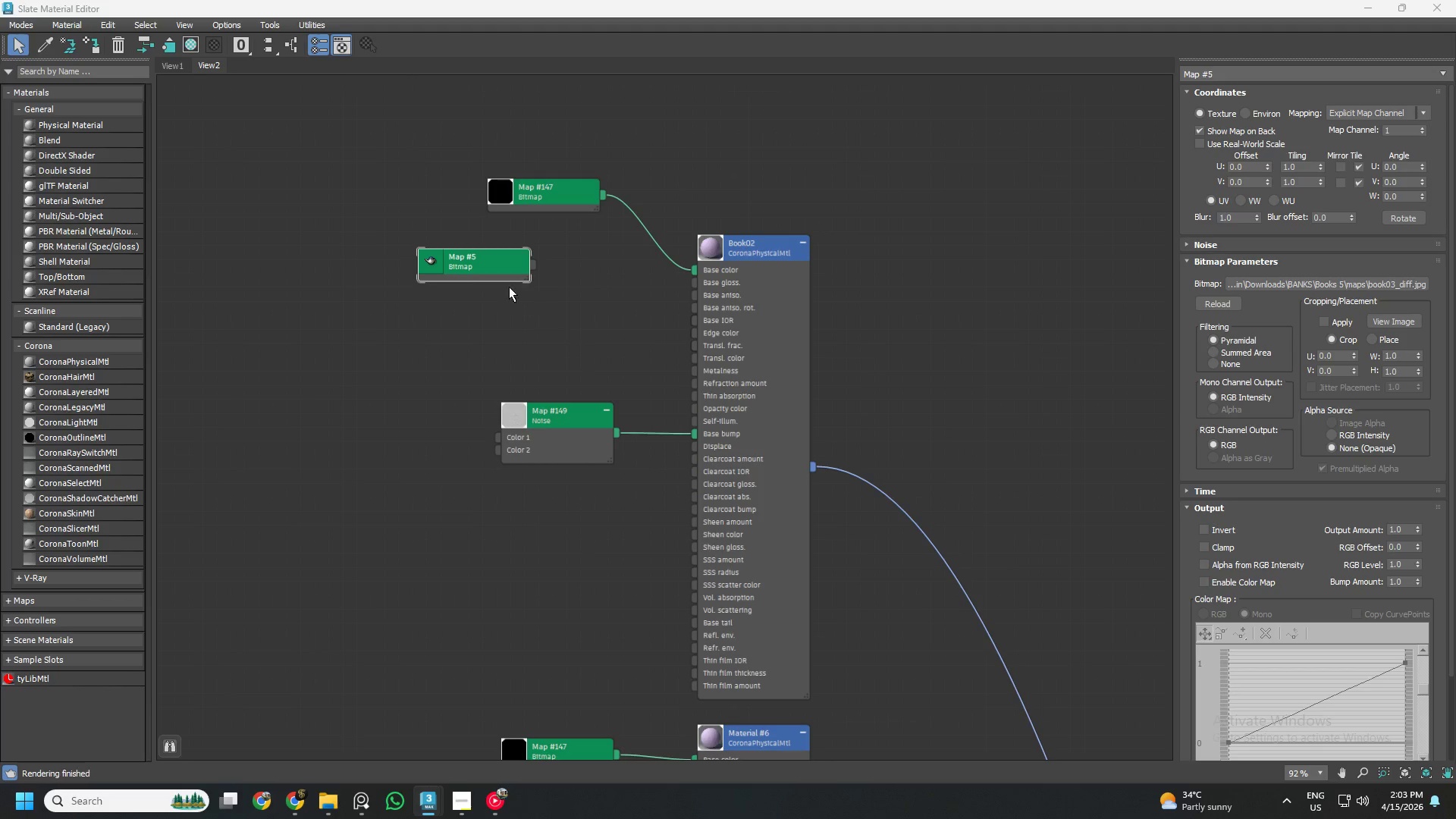 
left_click_drag(start_coordinate=[501, 262], to_coordinate=[566, 256])
 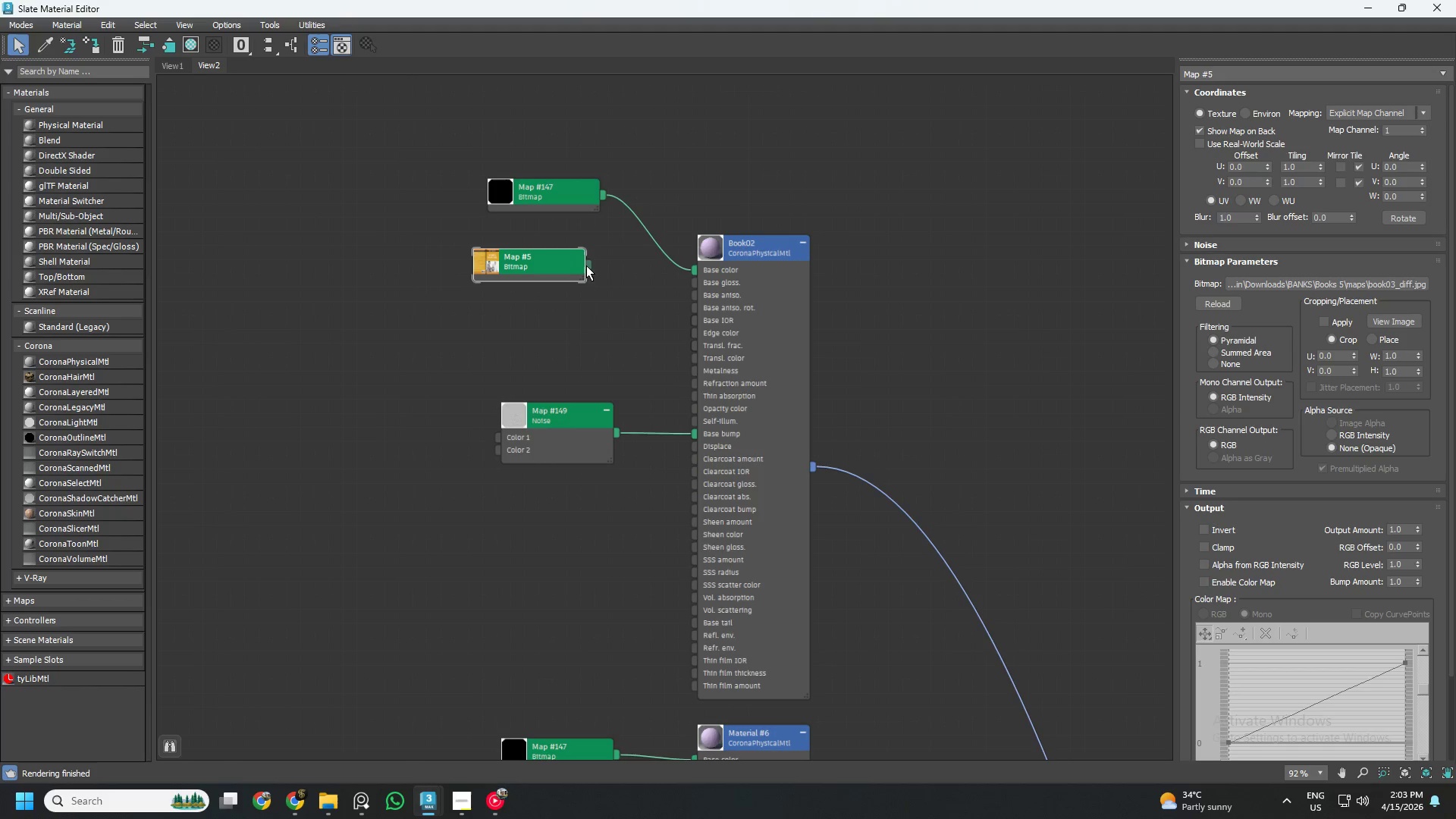 
left_click_drag(start_coordinate=[587, 266], to_coordinate=[710, 268])
 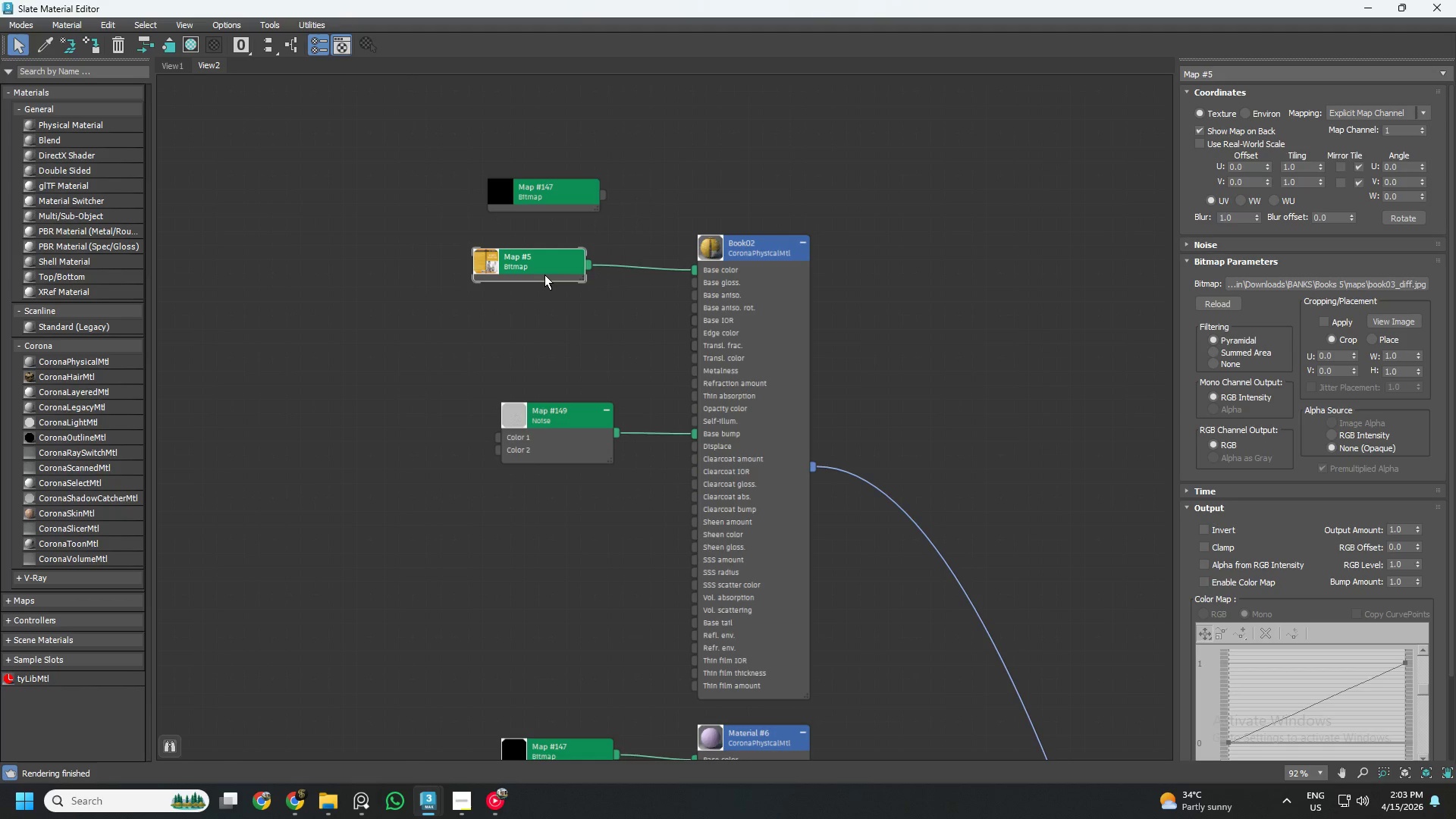 
left_click_drag(start_coordinate=[555, 275], to_coordinate=[586, 272])
 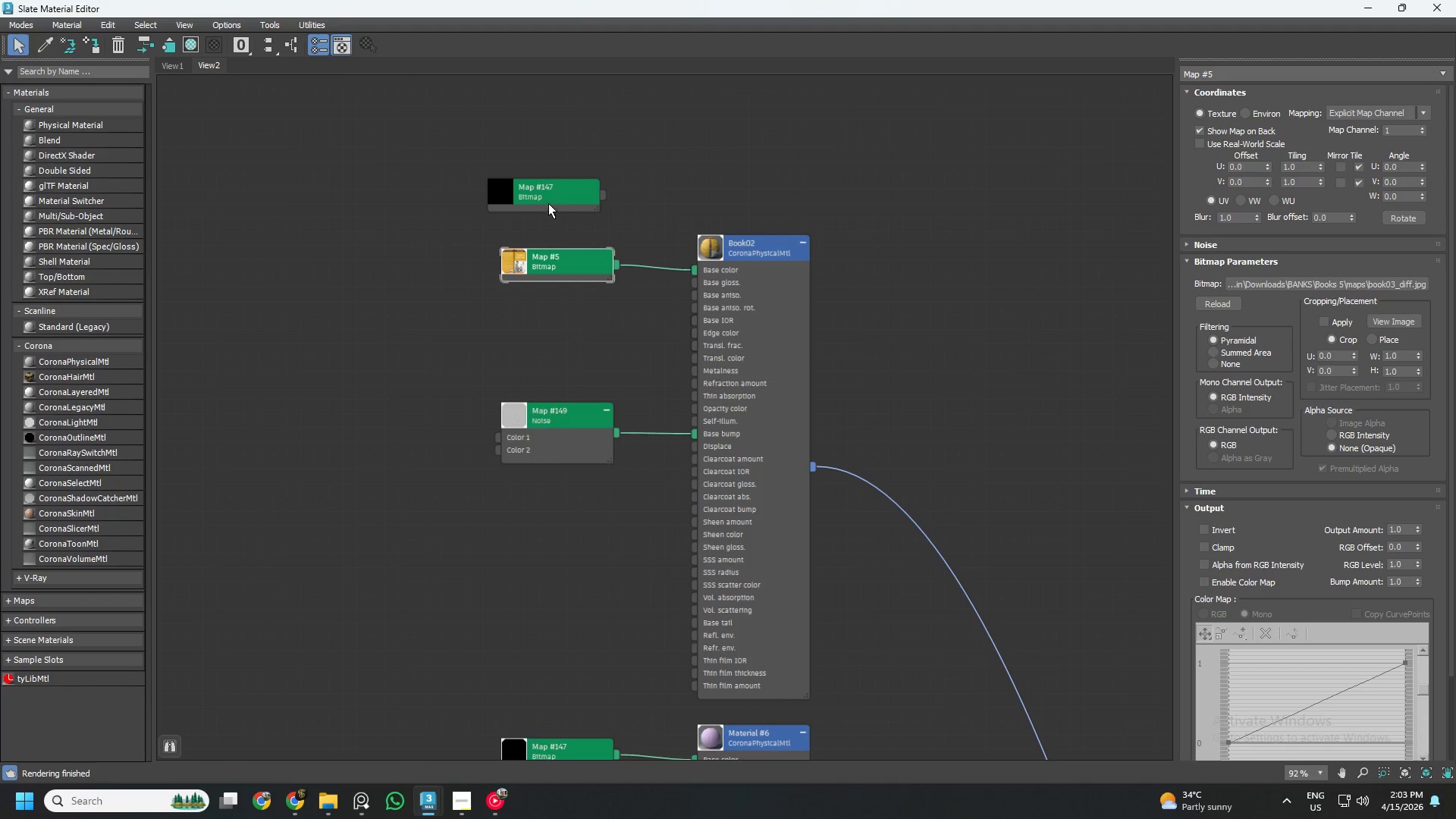 
left_click([548, 202])
 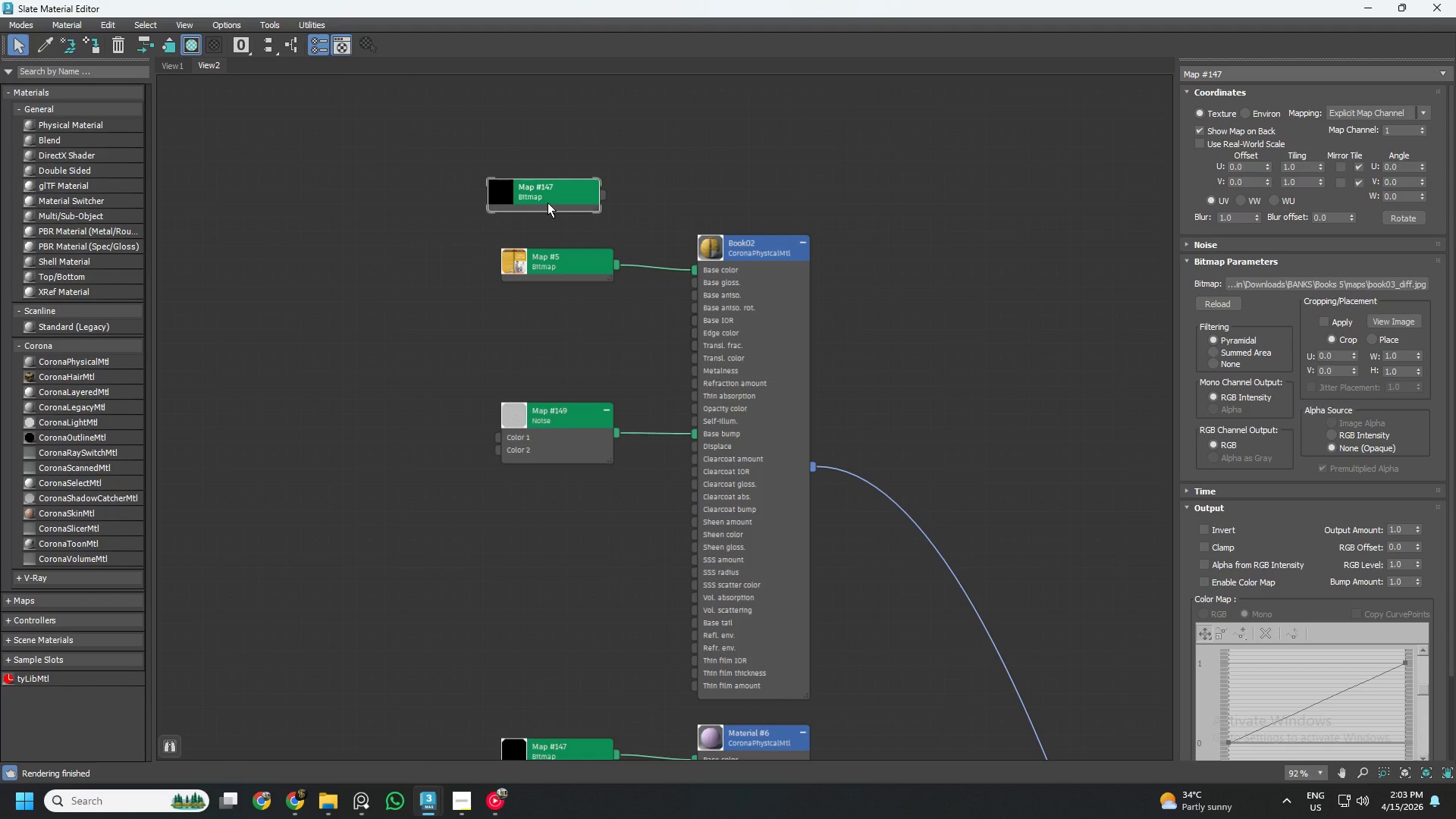 
wait(5.22)
 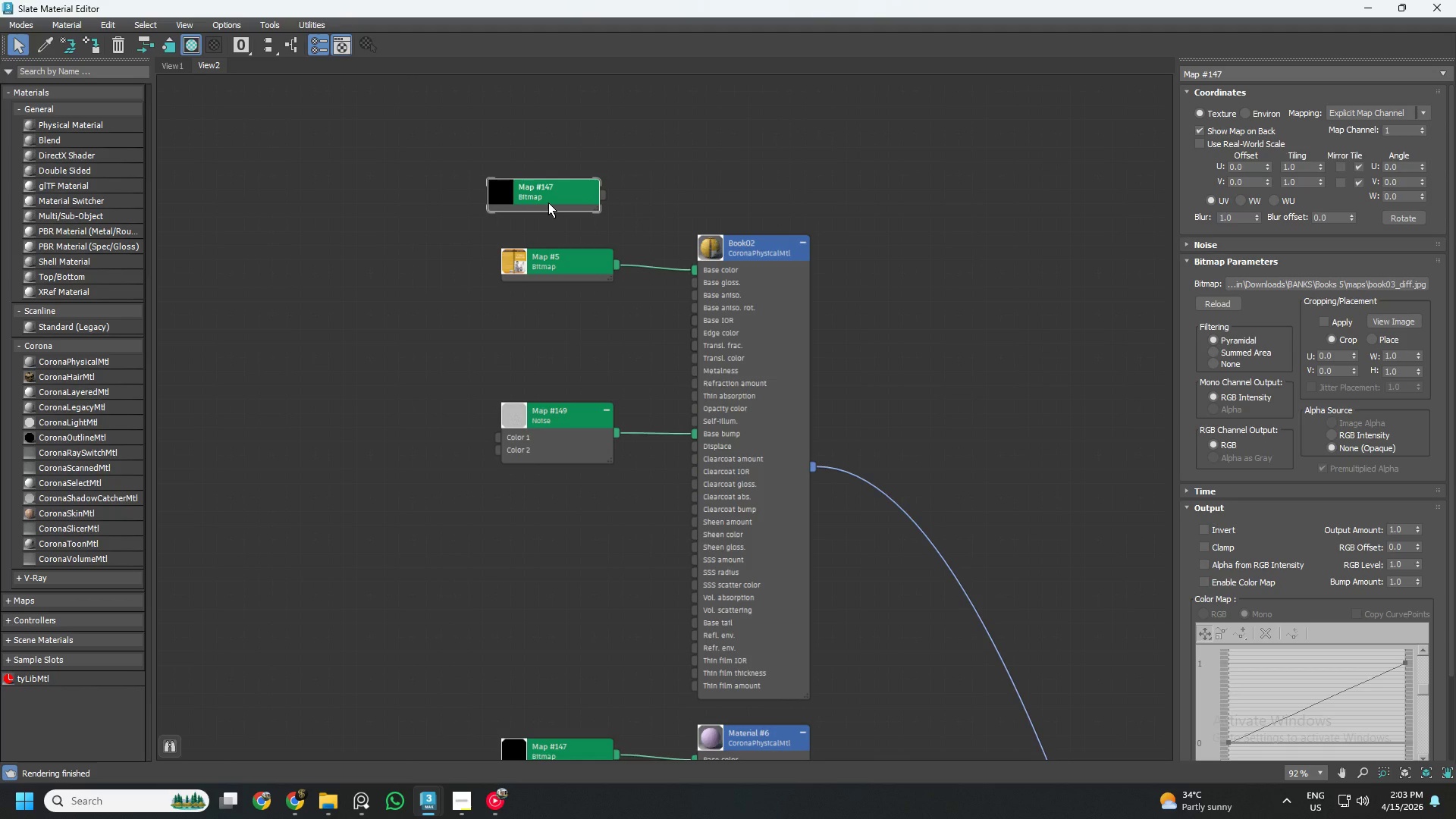 
left_click([1197, 129])
 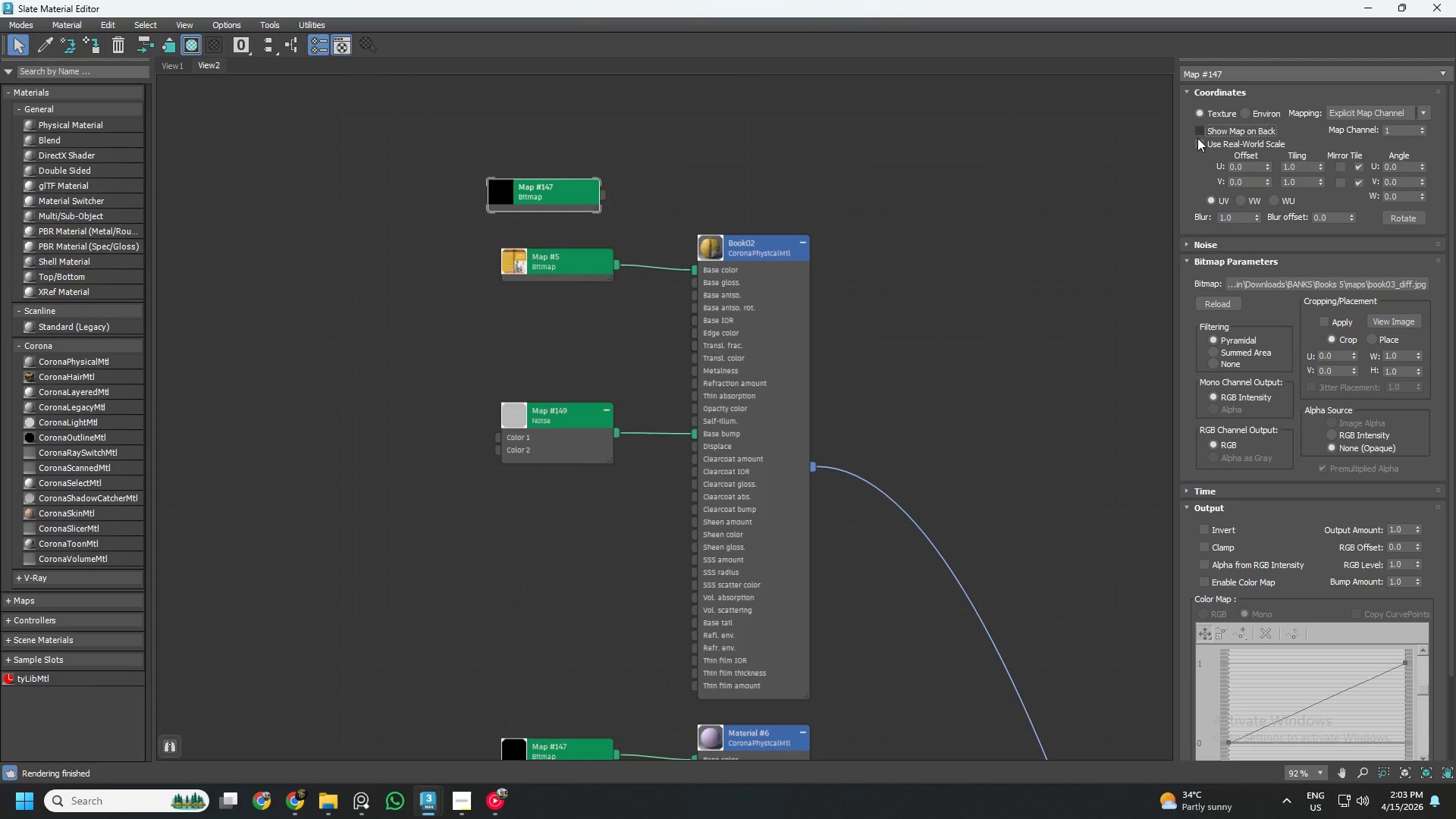 
left_click([1203, 128])
 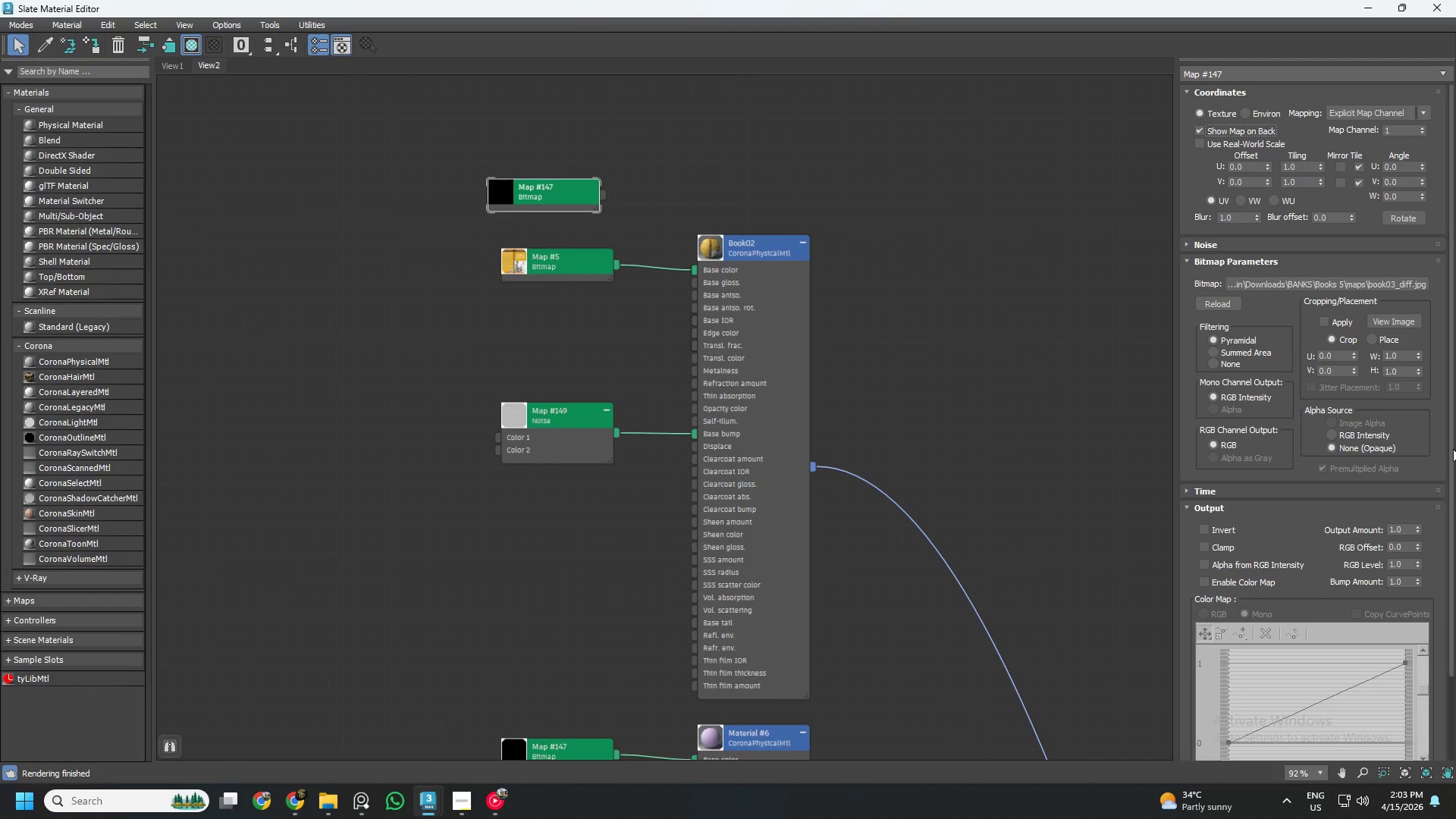 
left_click_drag(start_coordinate=[1451, 374], to_coordinate=[1455, 285])
 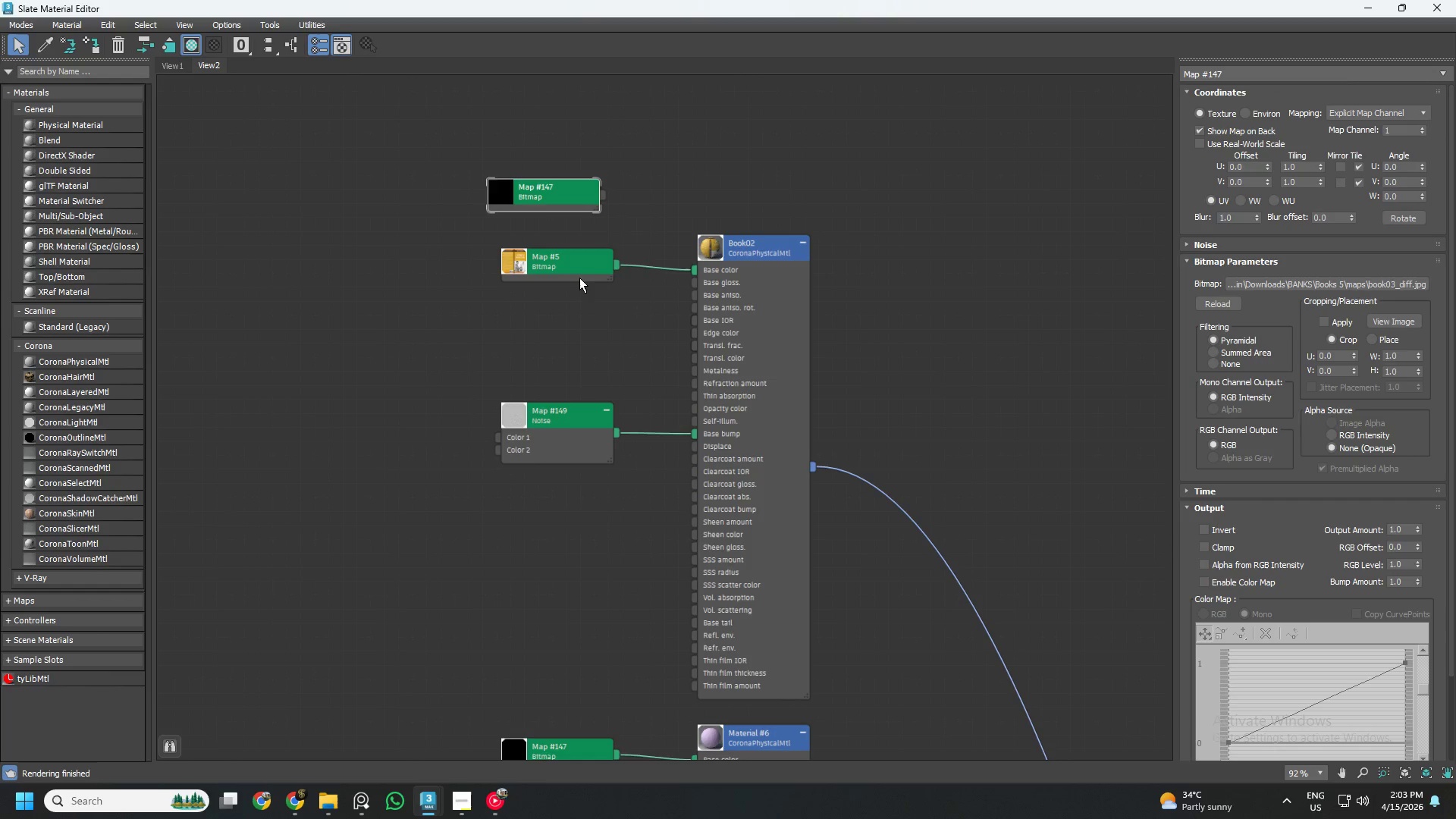 
left_click([575, 269])
 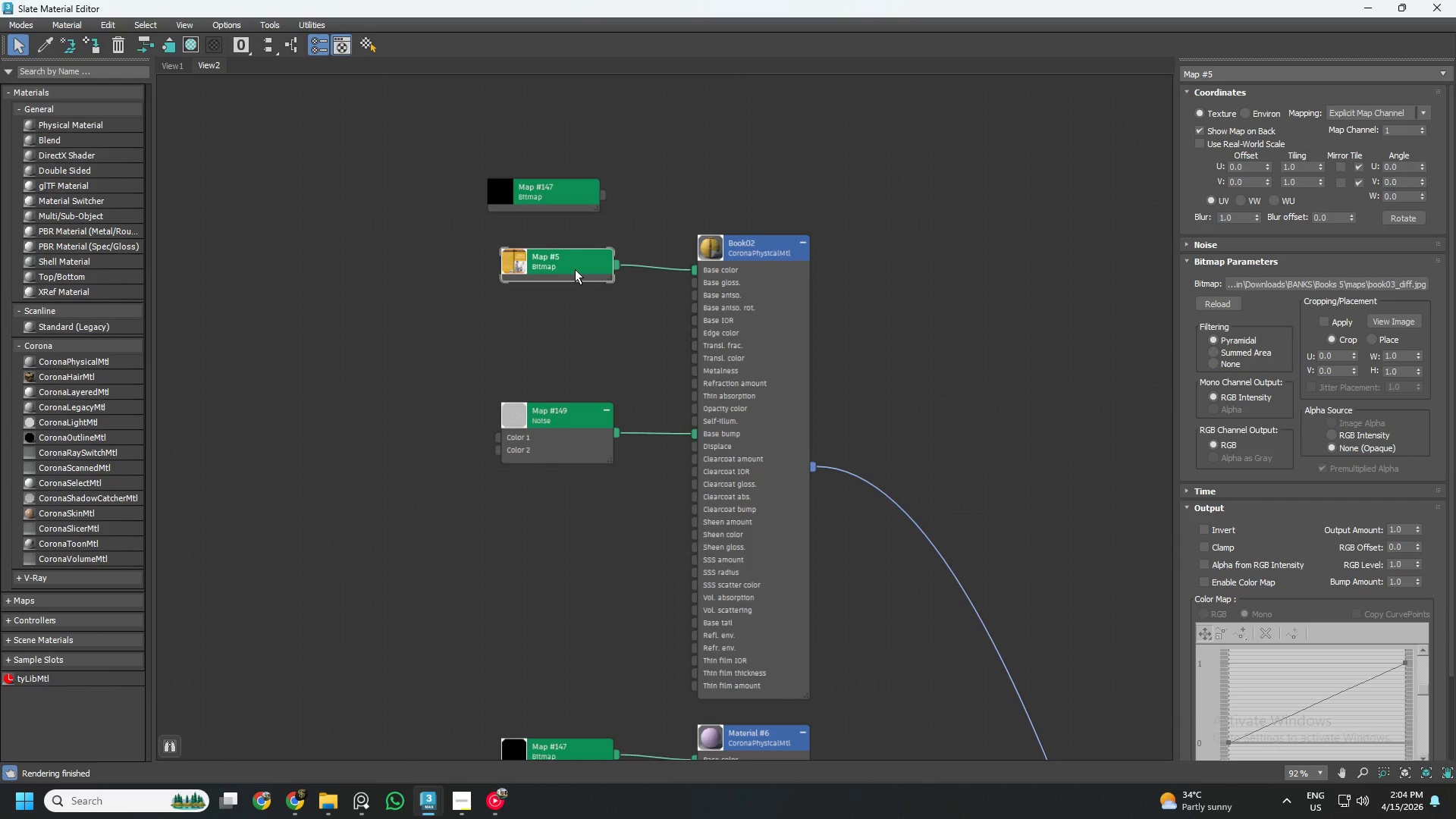 
left_click([553, 199])
 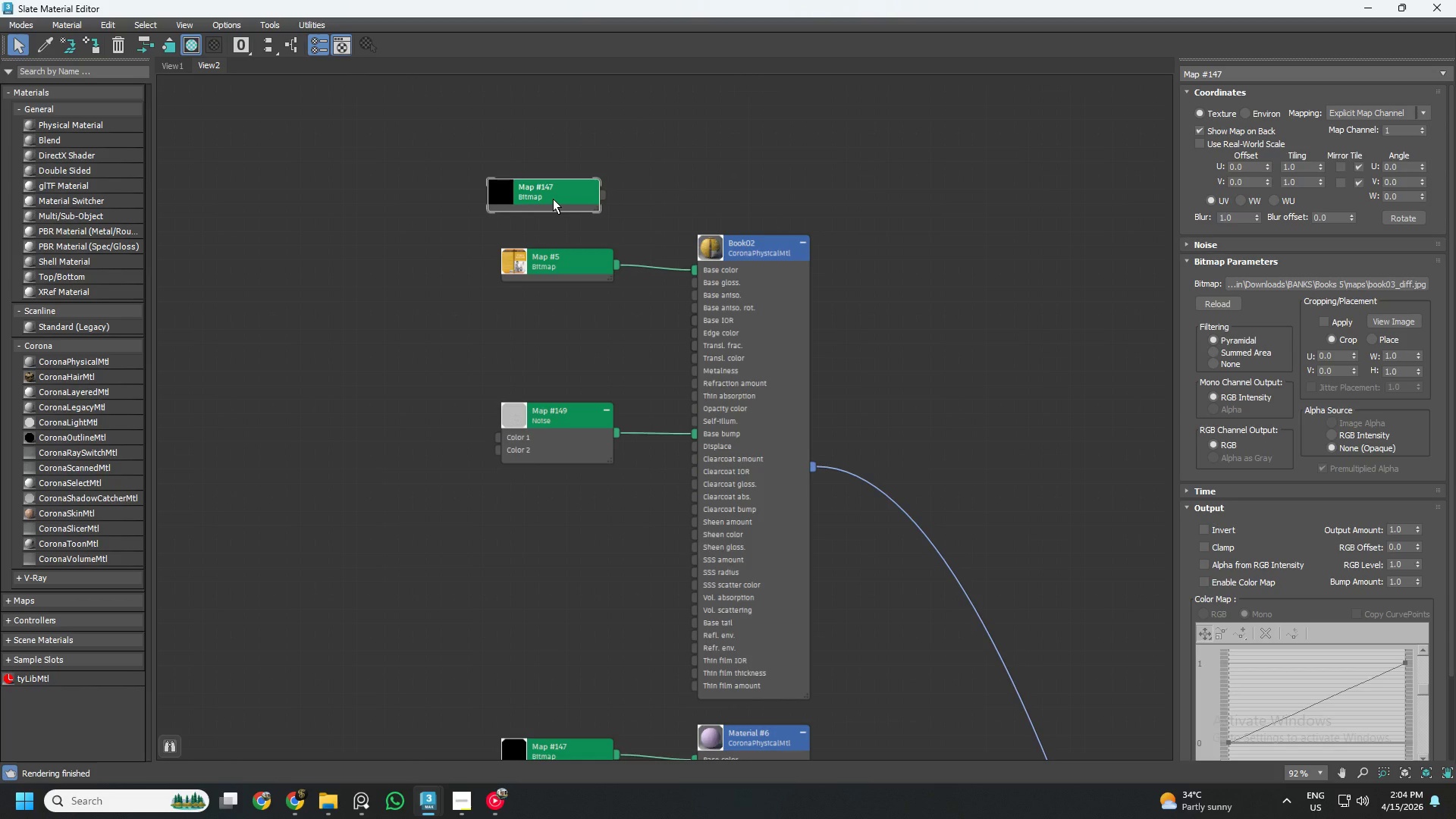 
key(Delete)
 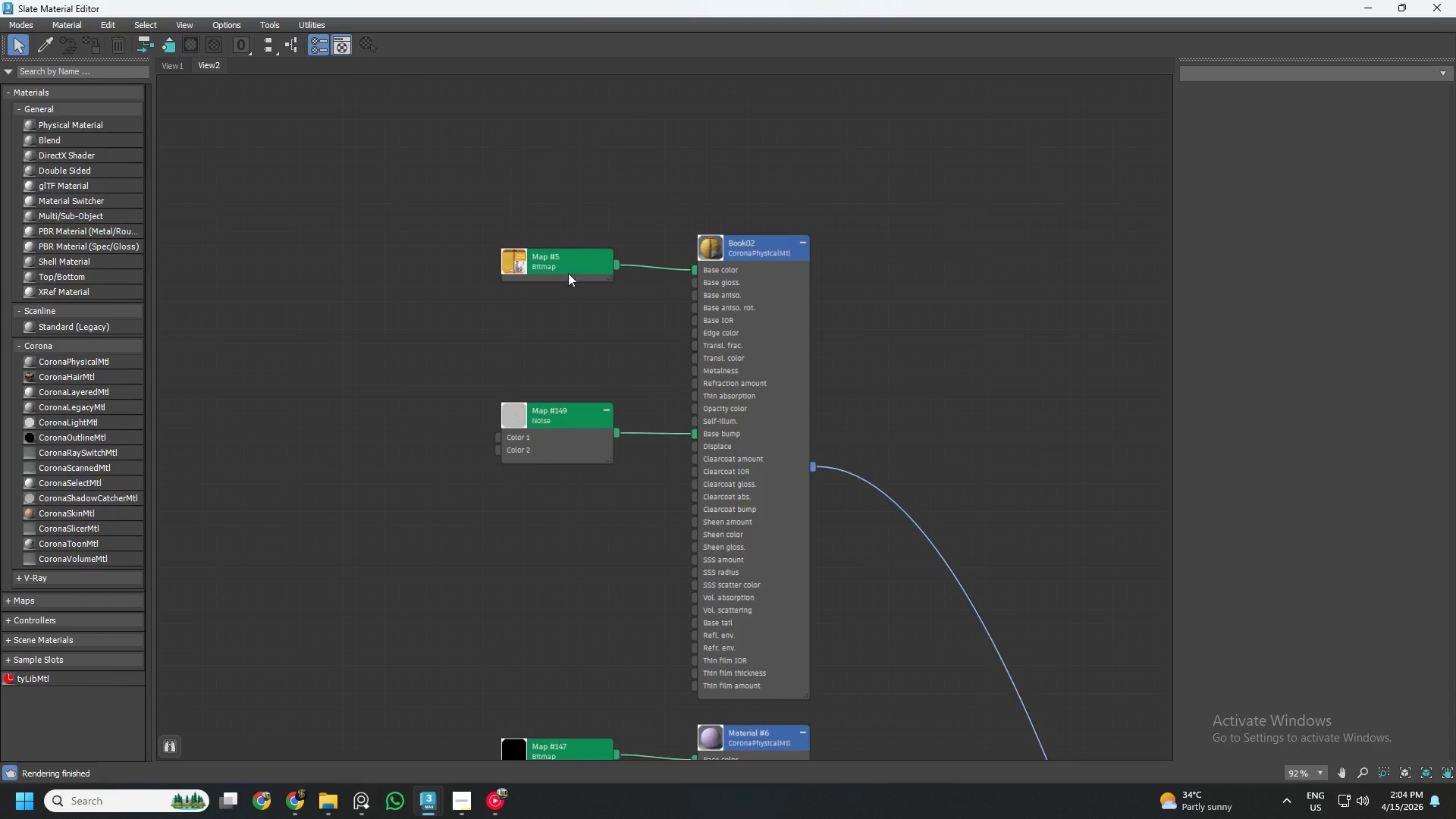 
scroll: coordinate [571, 290], scroll_direction: down, amount: 1.0
 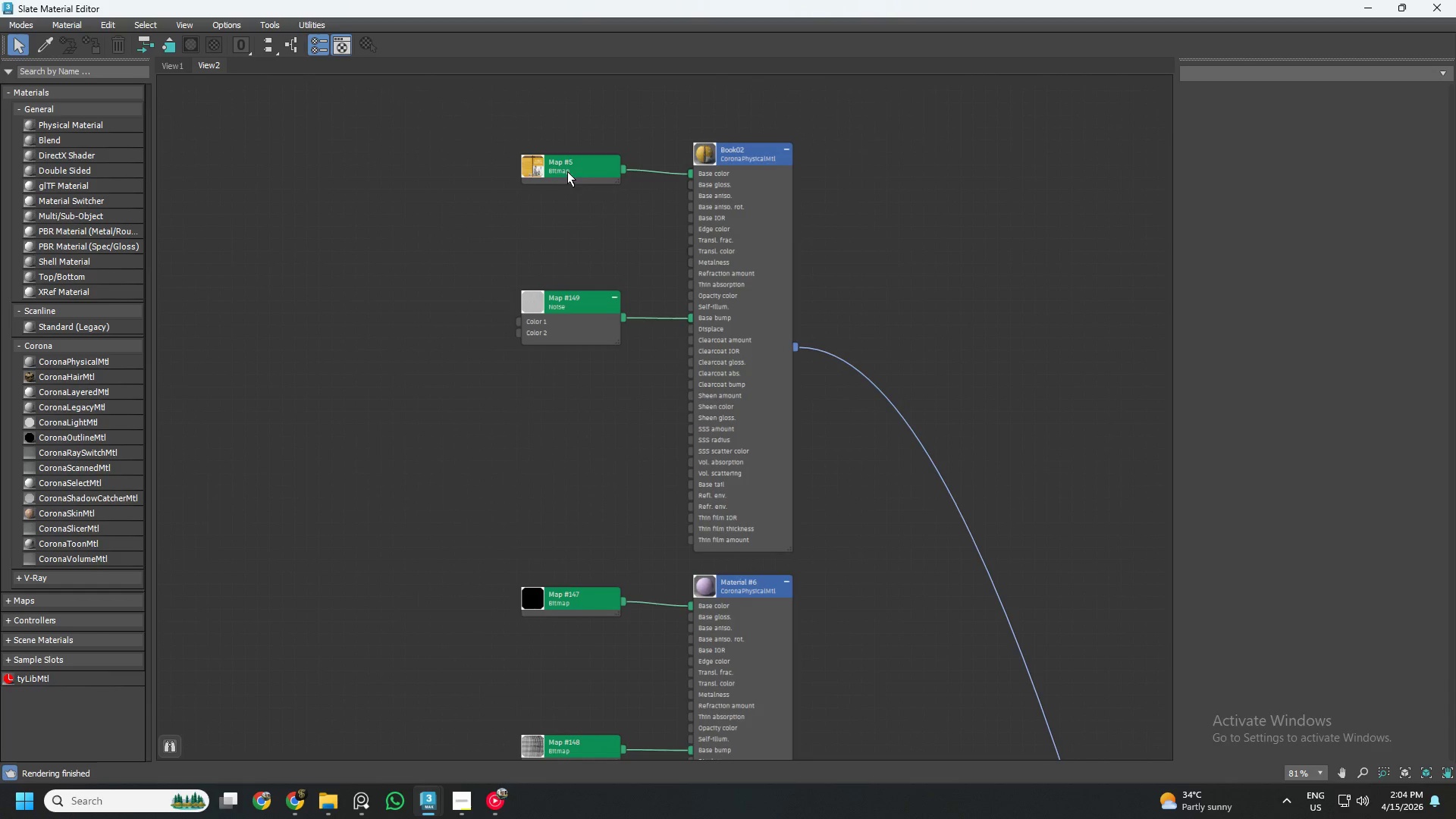 
hold_key(key=ShiftLeft, duration=1.78)
left_click_drag(start_coordinate=[567, 171], to_coordinate=[573, 563])
 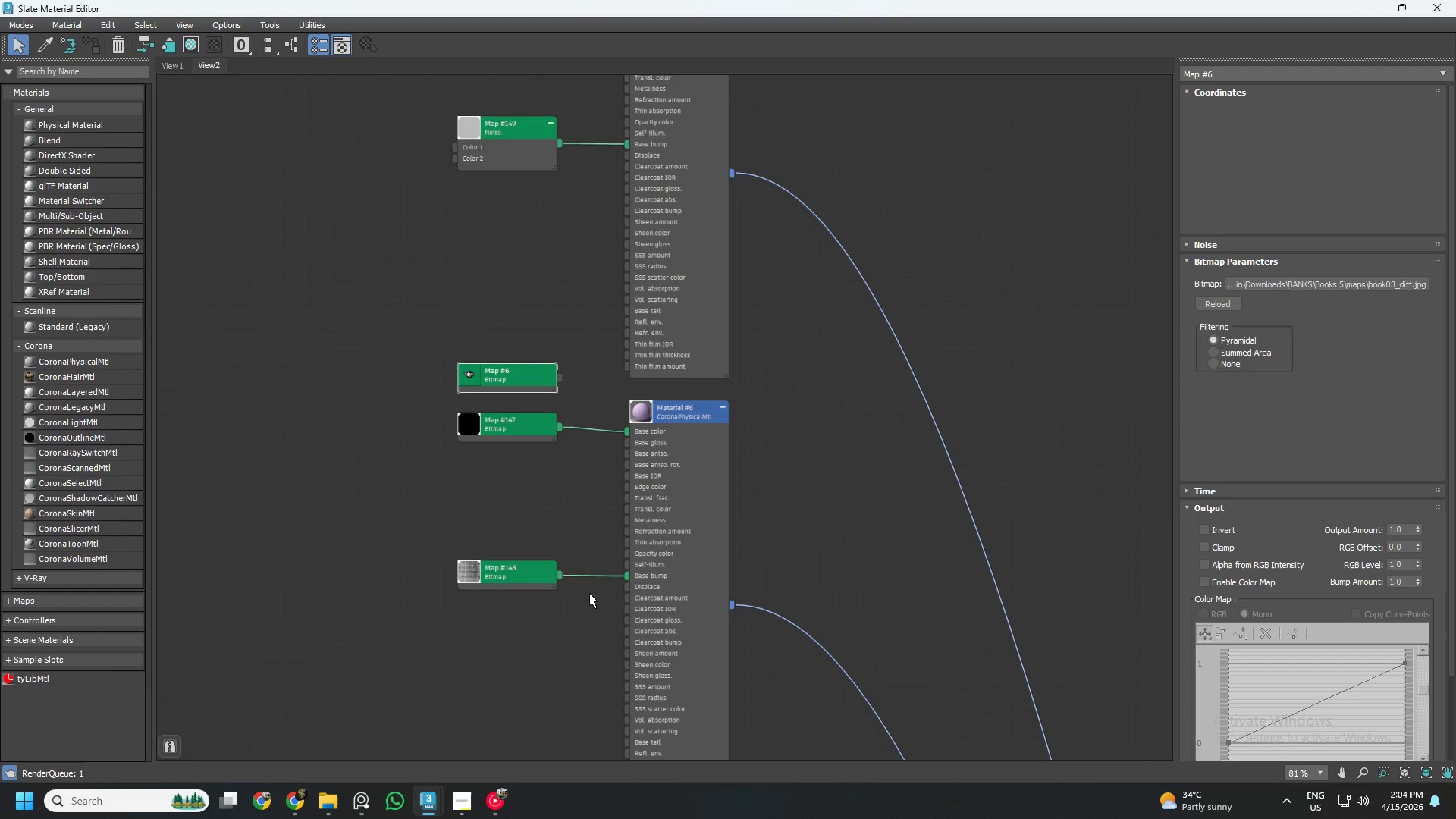 
left_click([524, 426])
 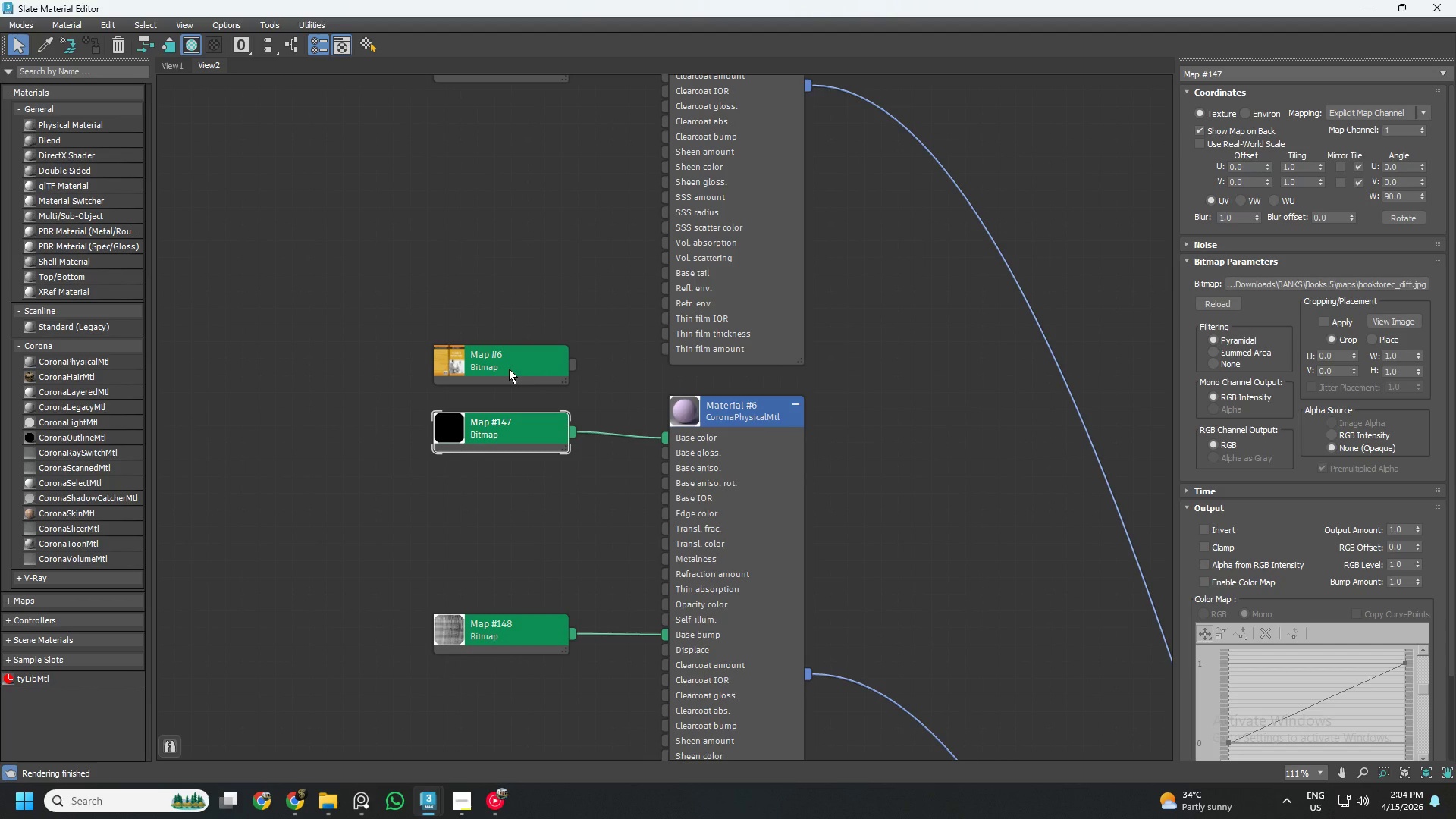 
scroll: coordinate [523, 418], scroll_direction: up, amount: 3.0
 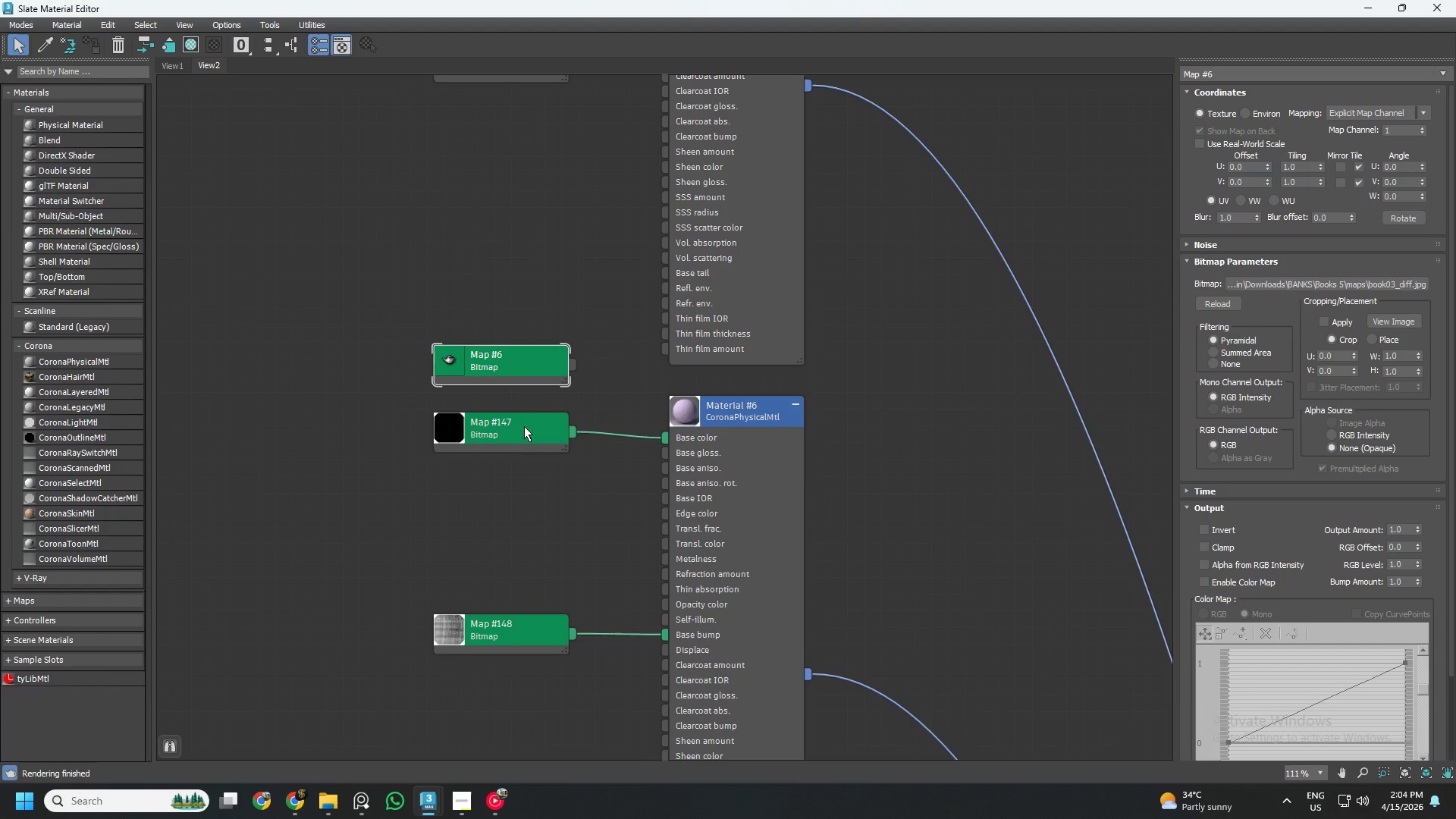 
wait(6.79)
 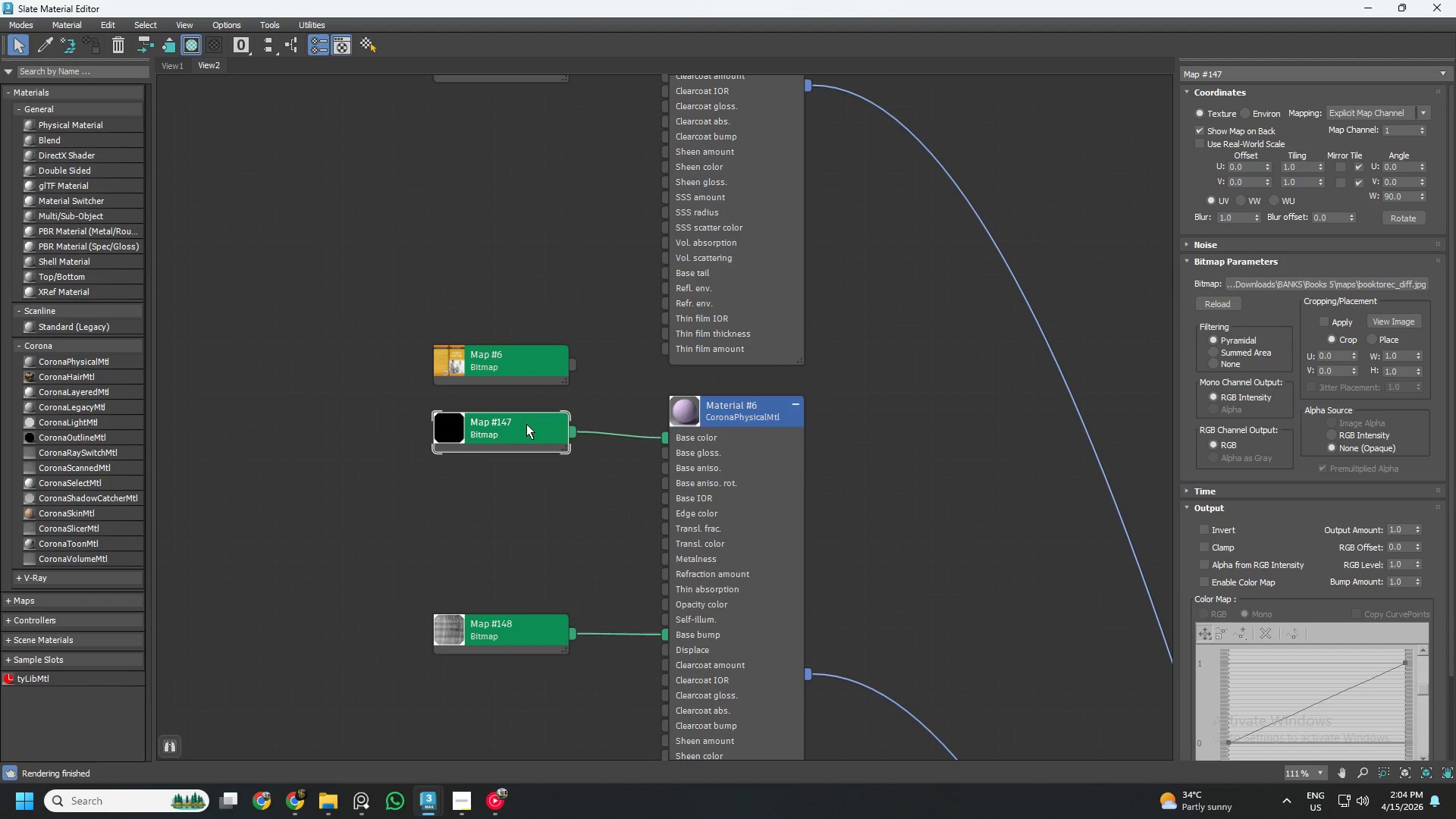 
left_click([509, 369])
 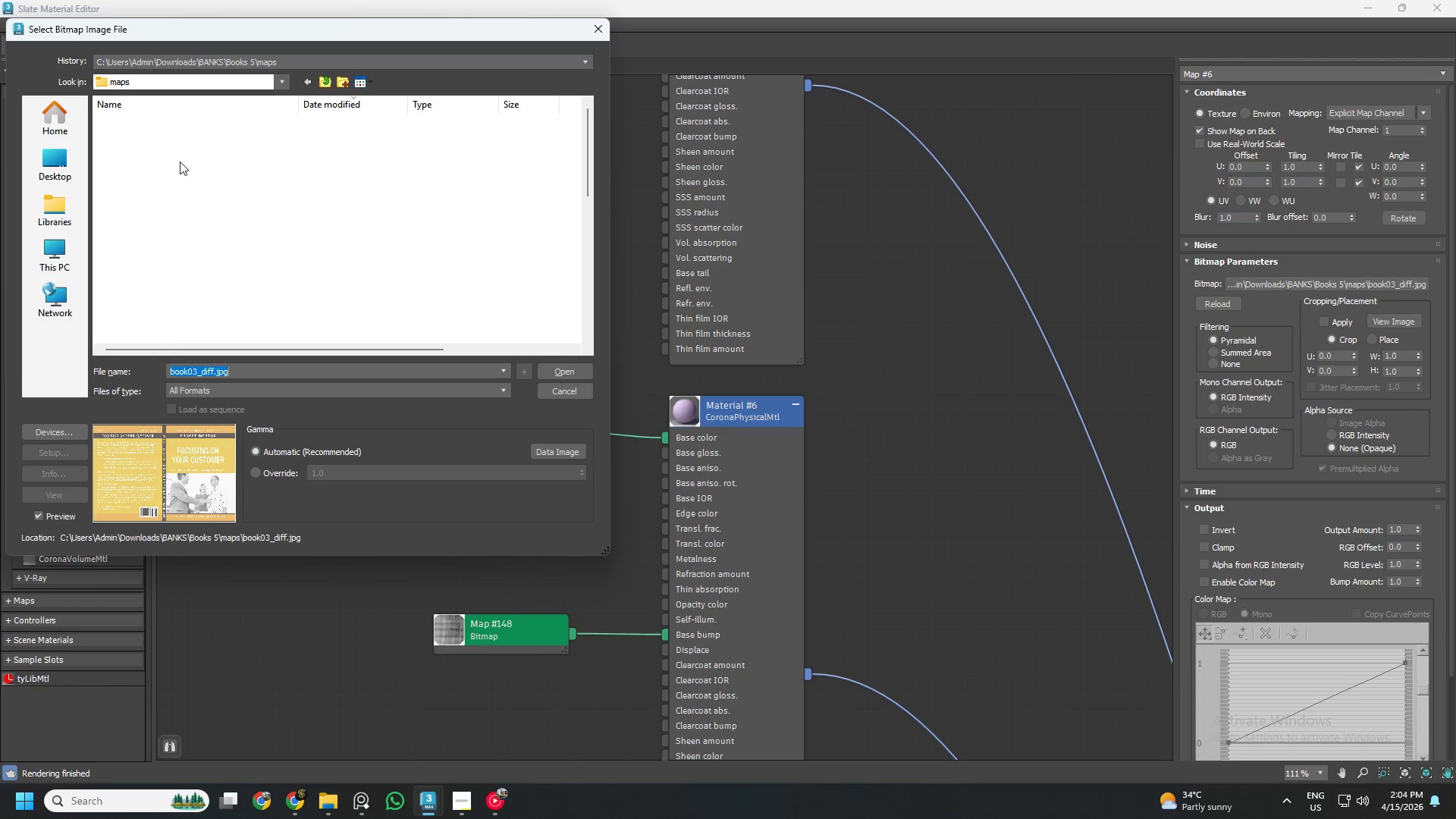 
wait(5.86)
 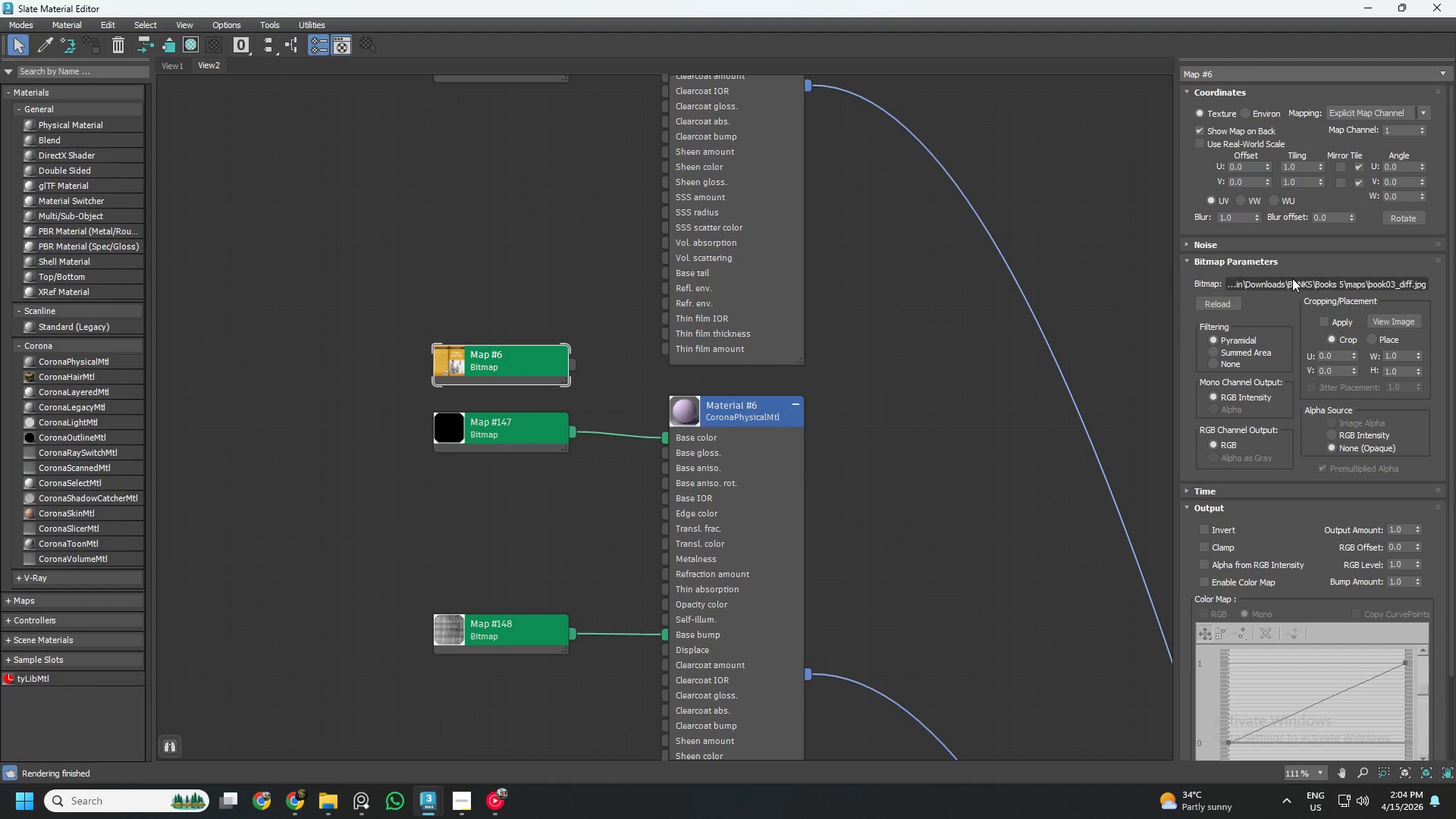 
scroll: coordinate [184, 276], scroll_direction: down, amount: 7.0
 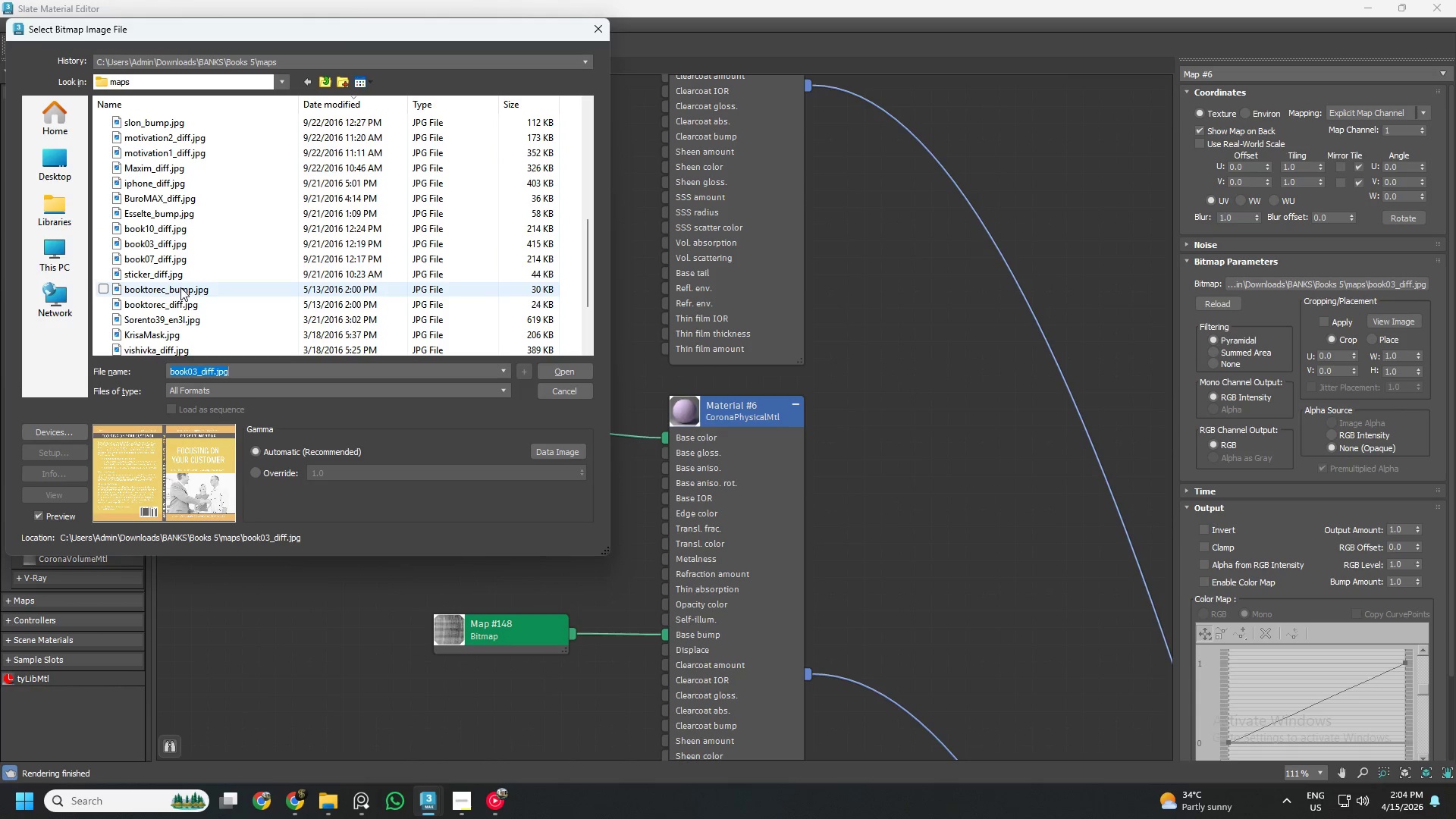 
left_click([181, 305])
 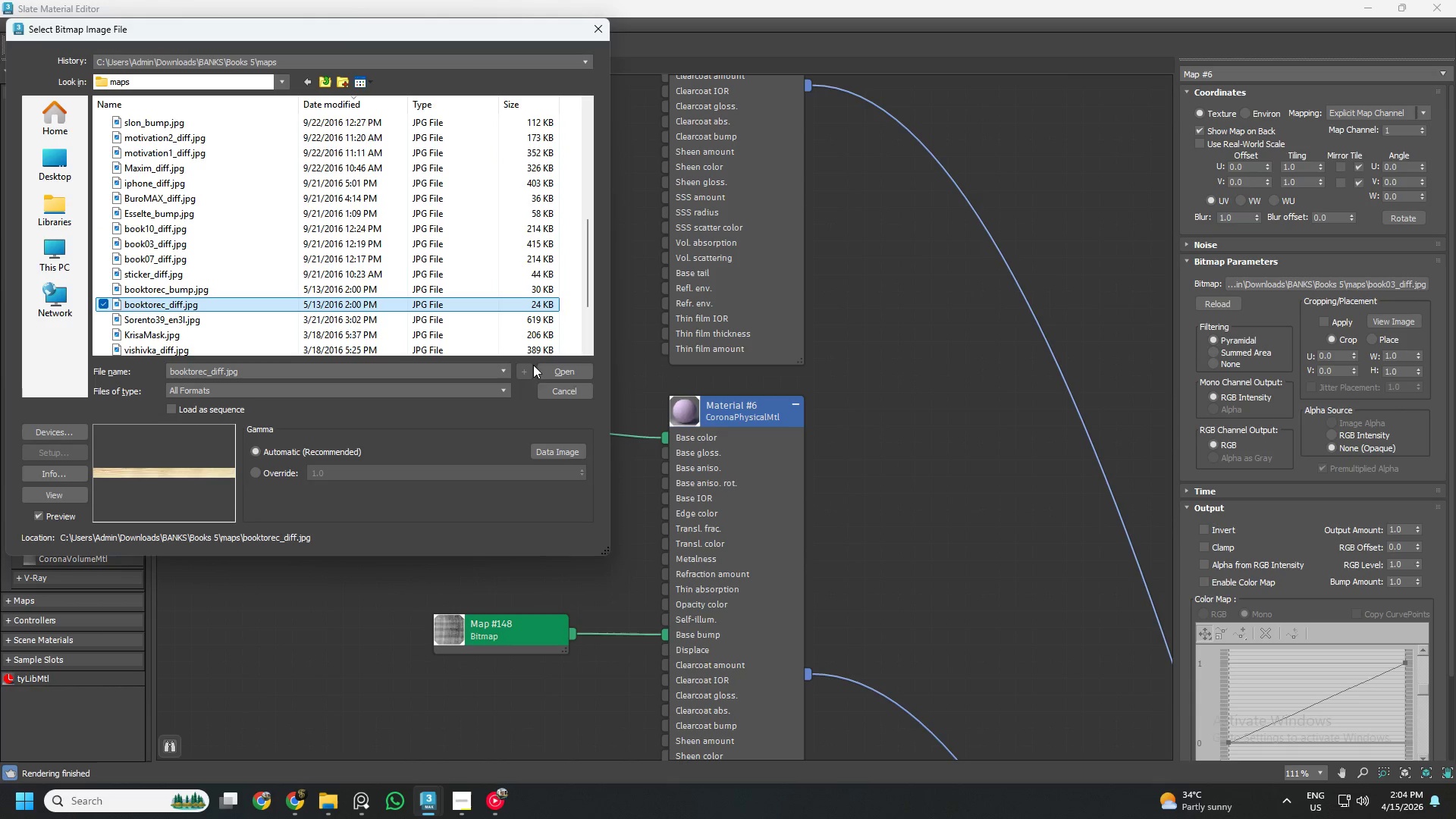 
left_click([558, 369])
 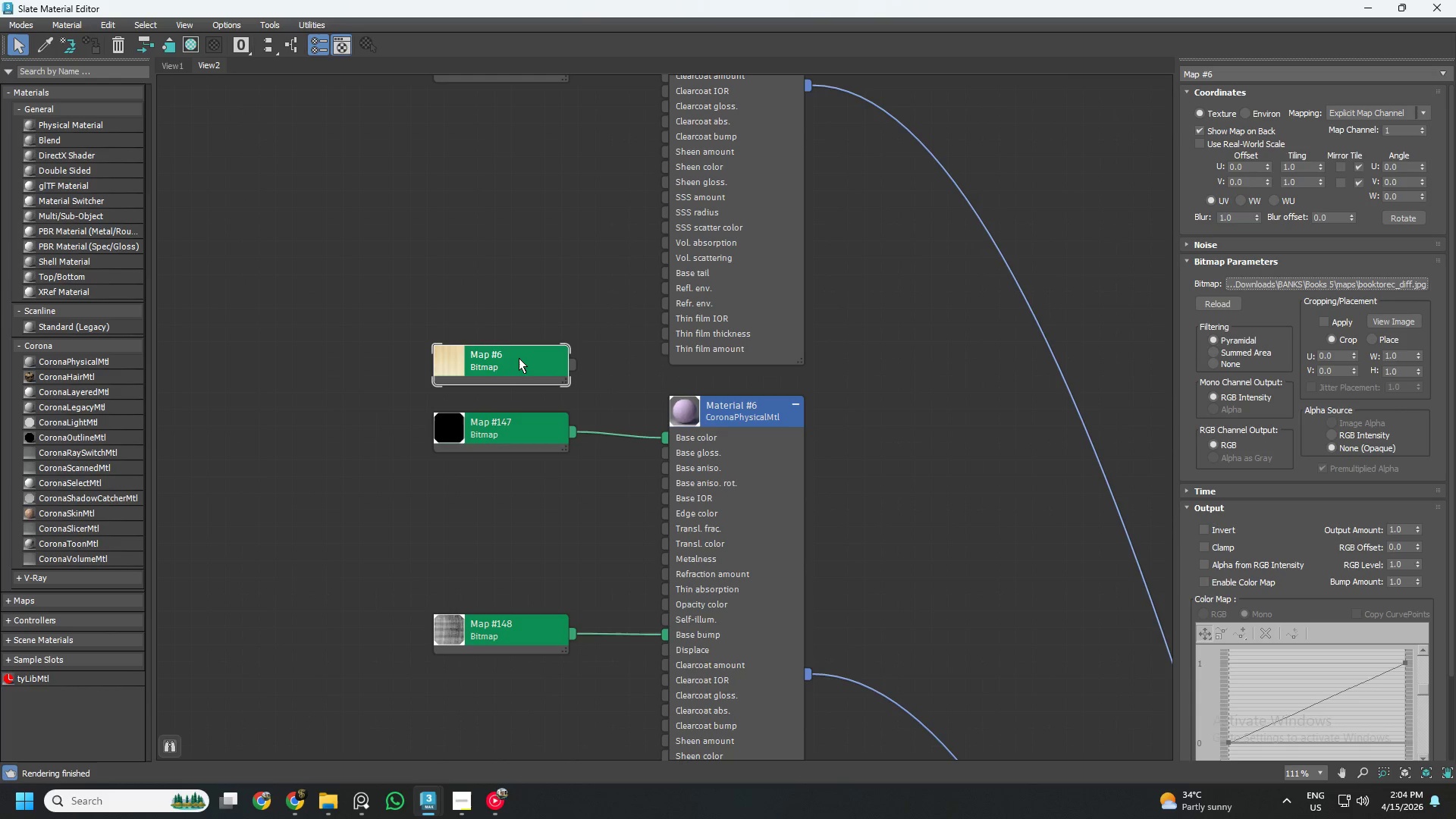 
left_click_drag(start_coordinate=[515, 360], to_coordinate=[510, 369])
 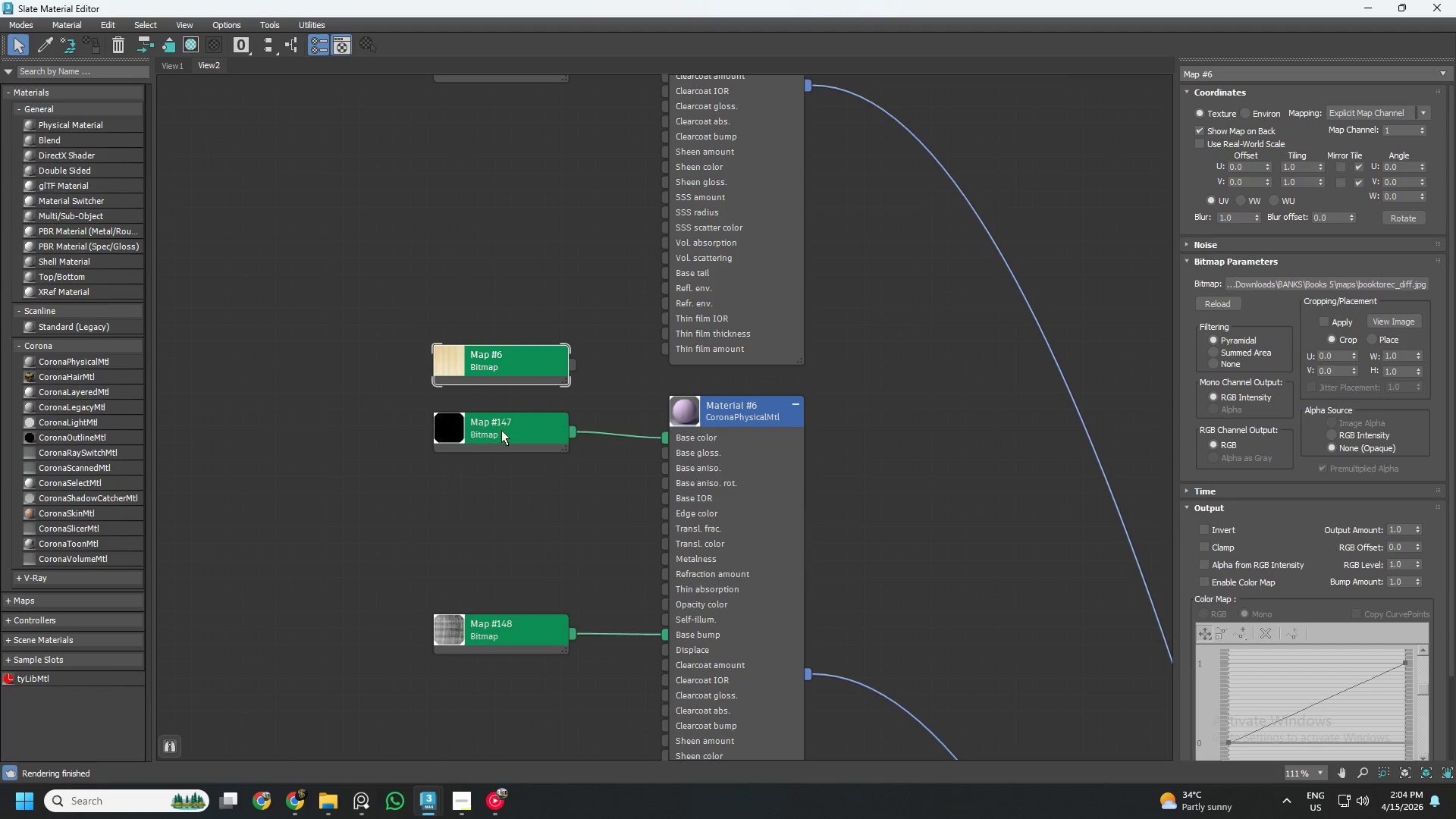 
left_click([501, 431])
 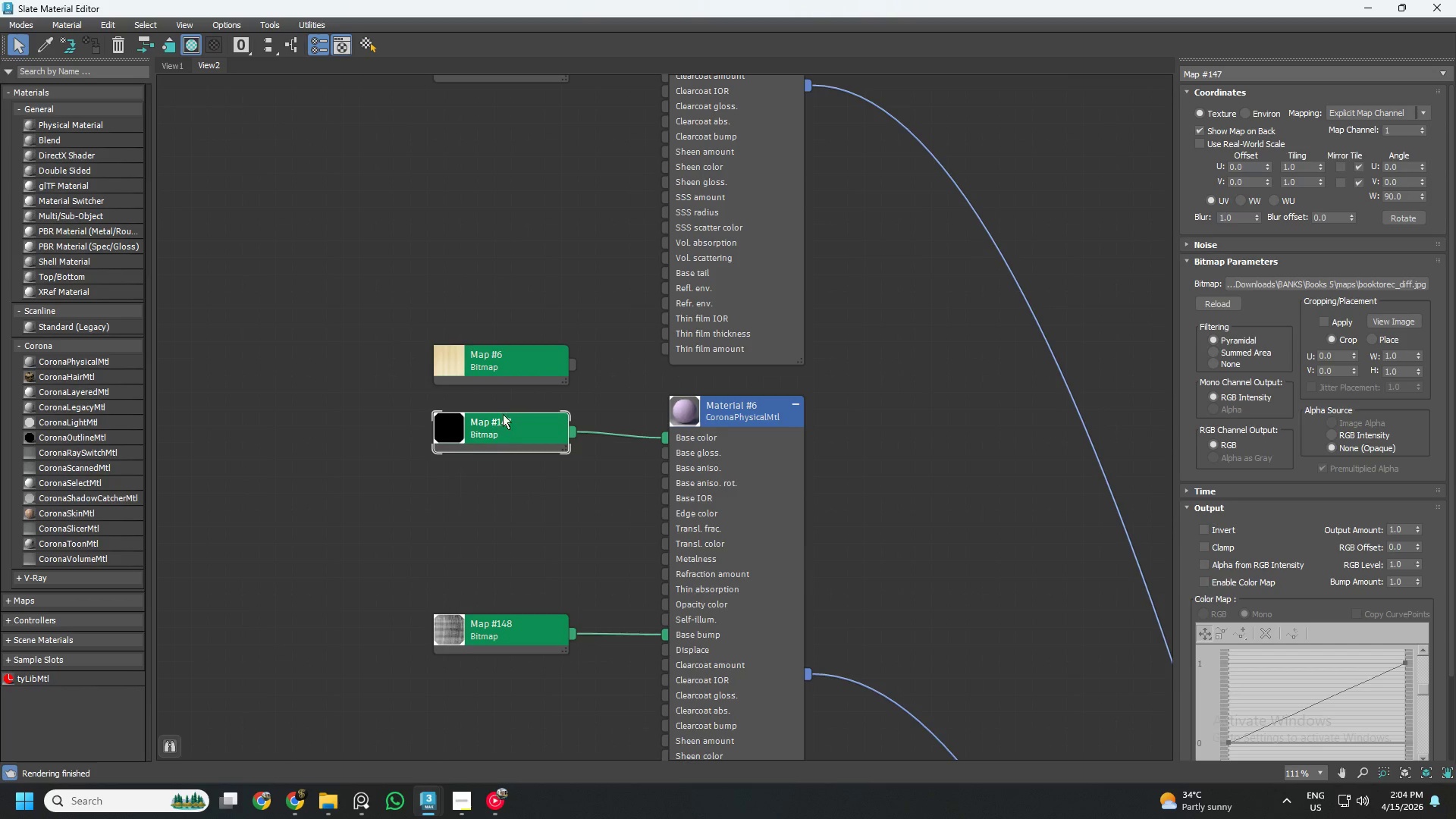 
left_click([507, 381])
 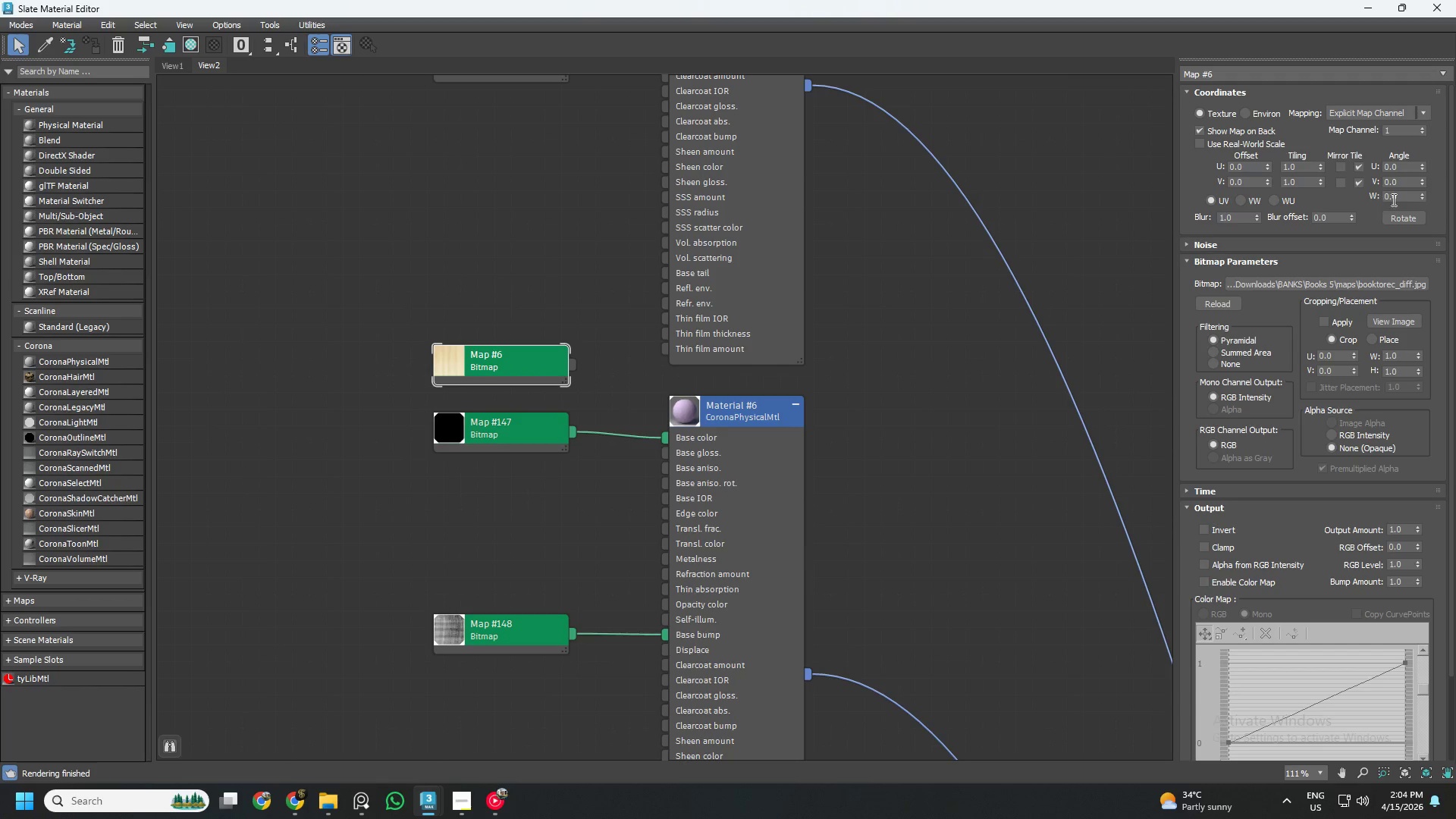 
double_click([1398, 199])
 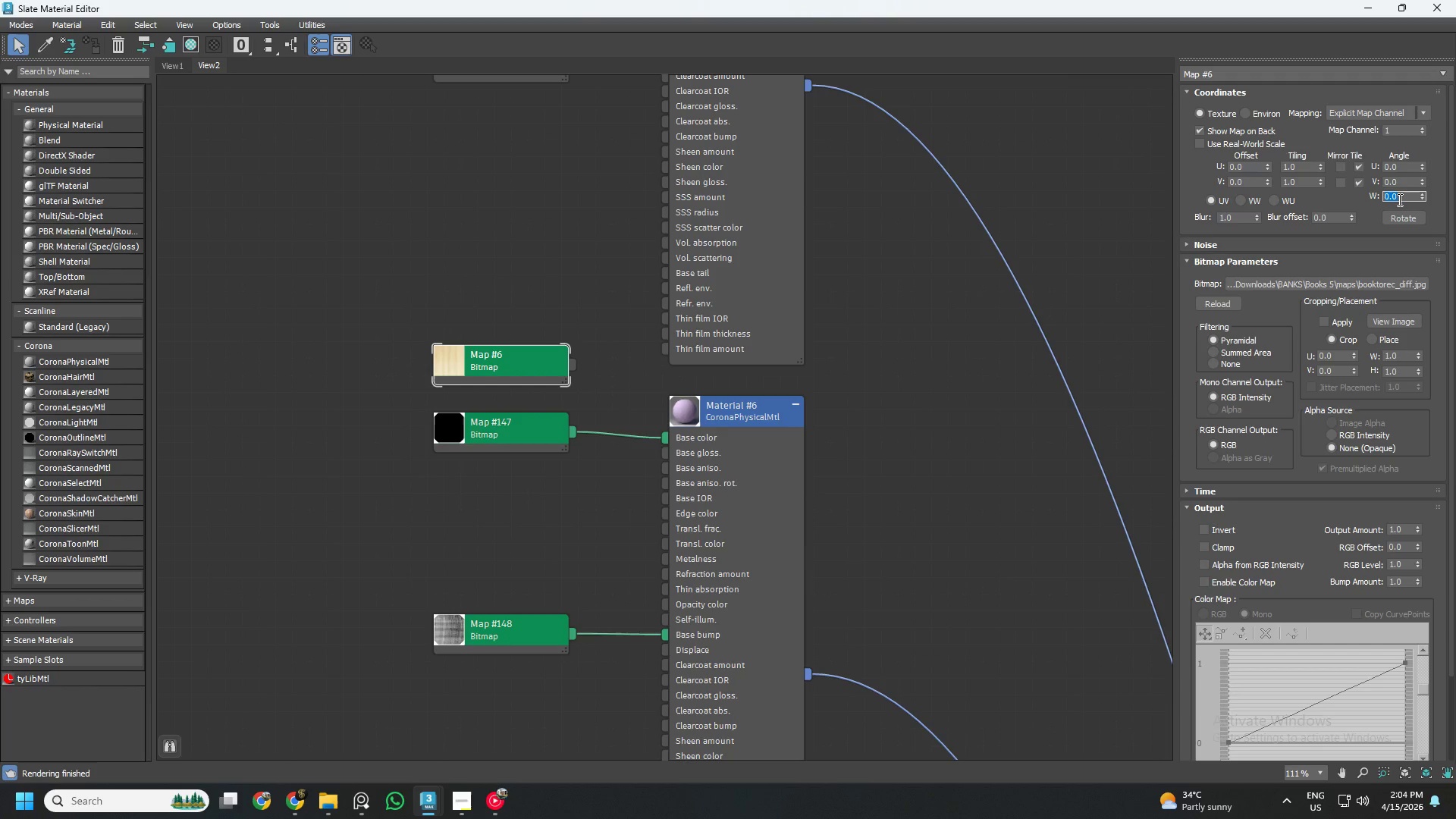 
key(Numpad9)
 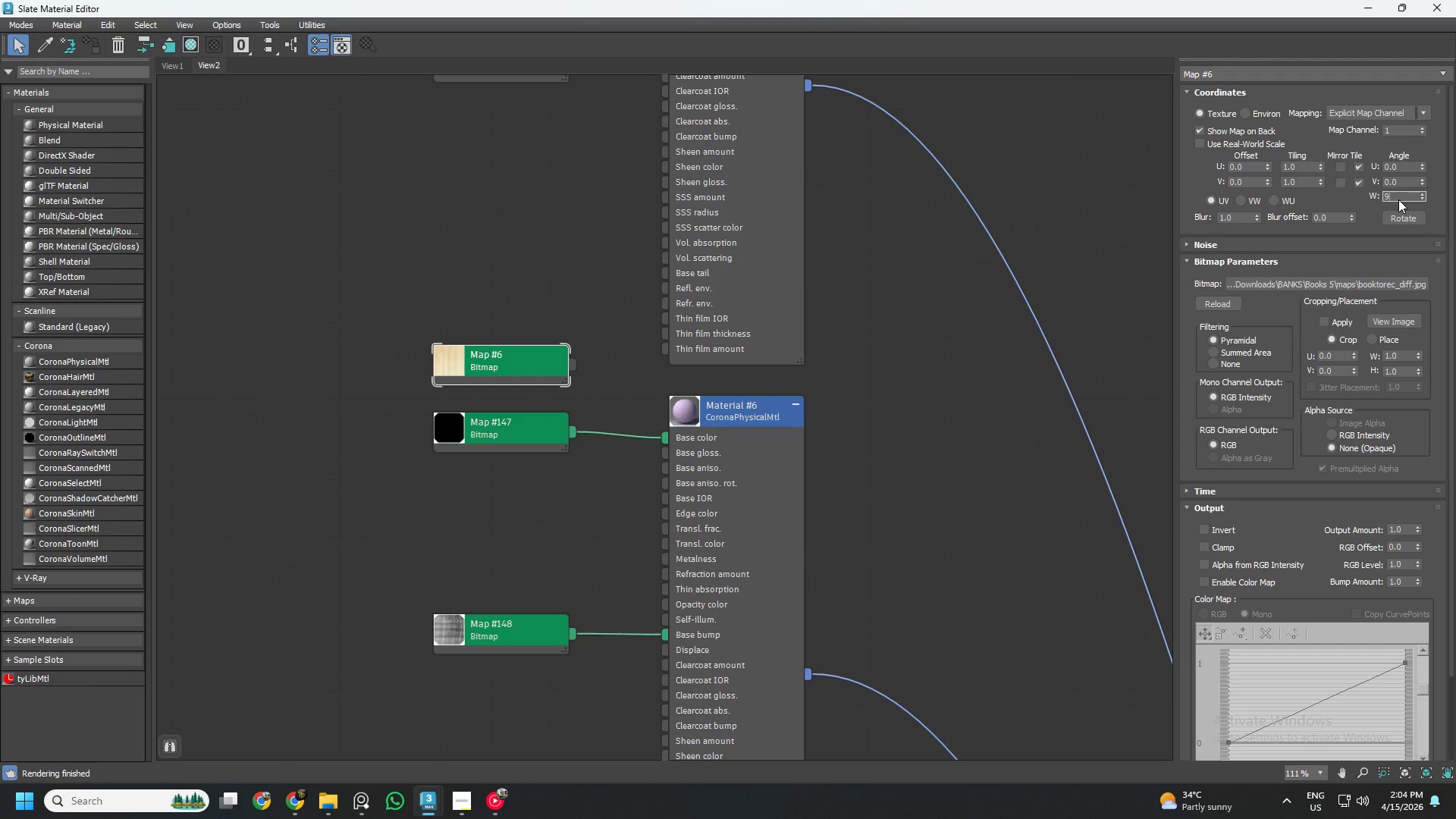 
key(Numpad0)
 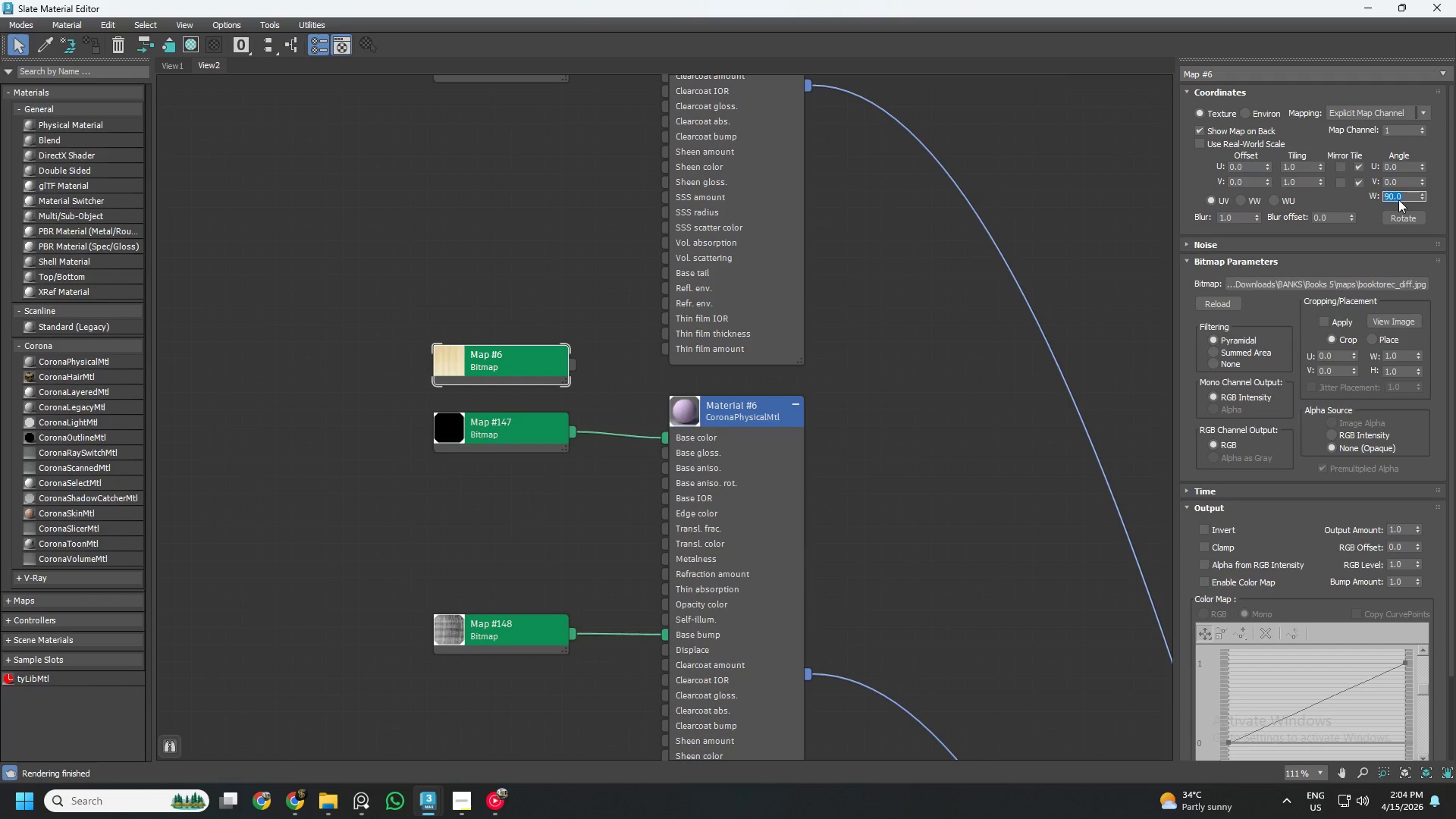 
key(NumpadEnter)
 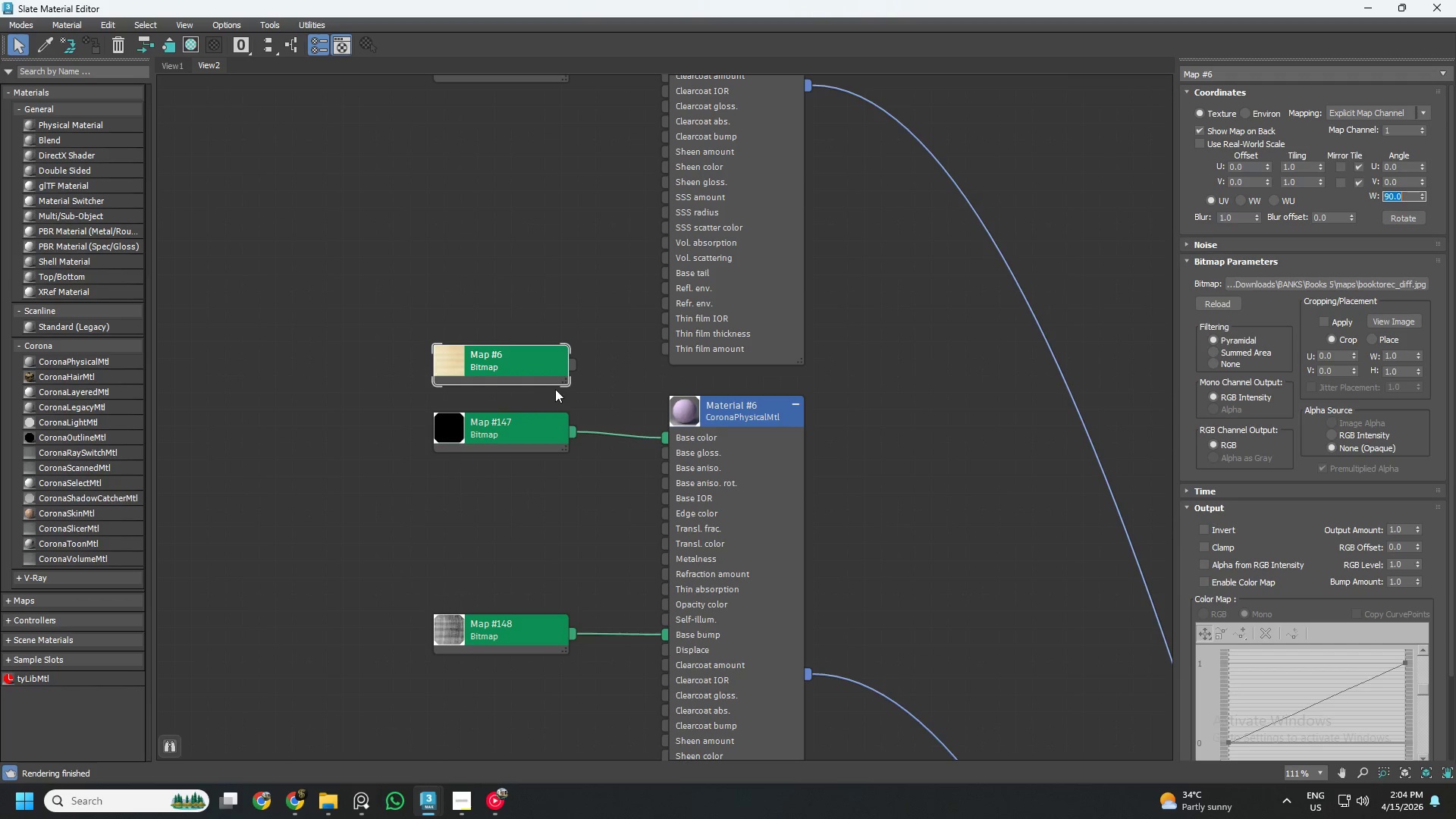 
left_click([522, 427])
 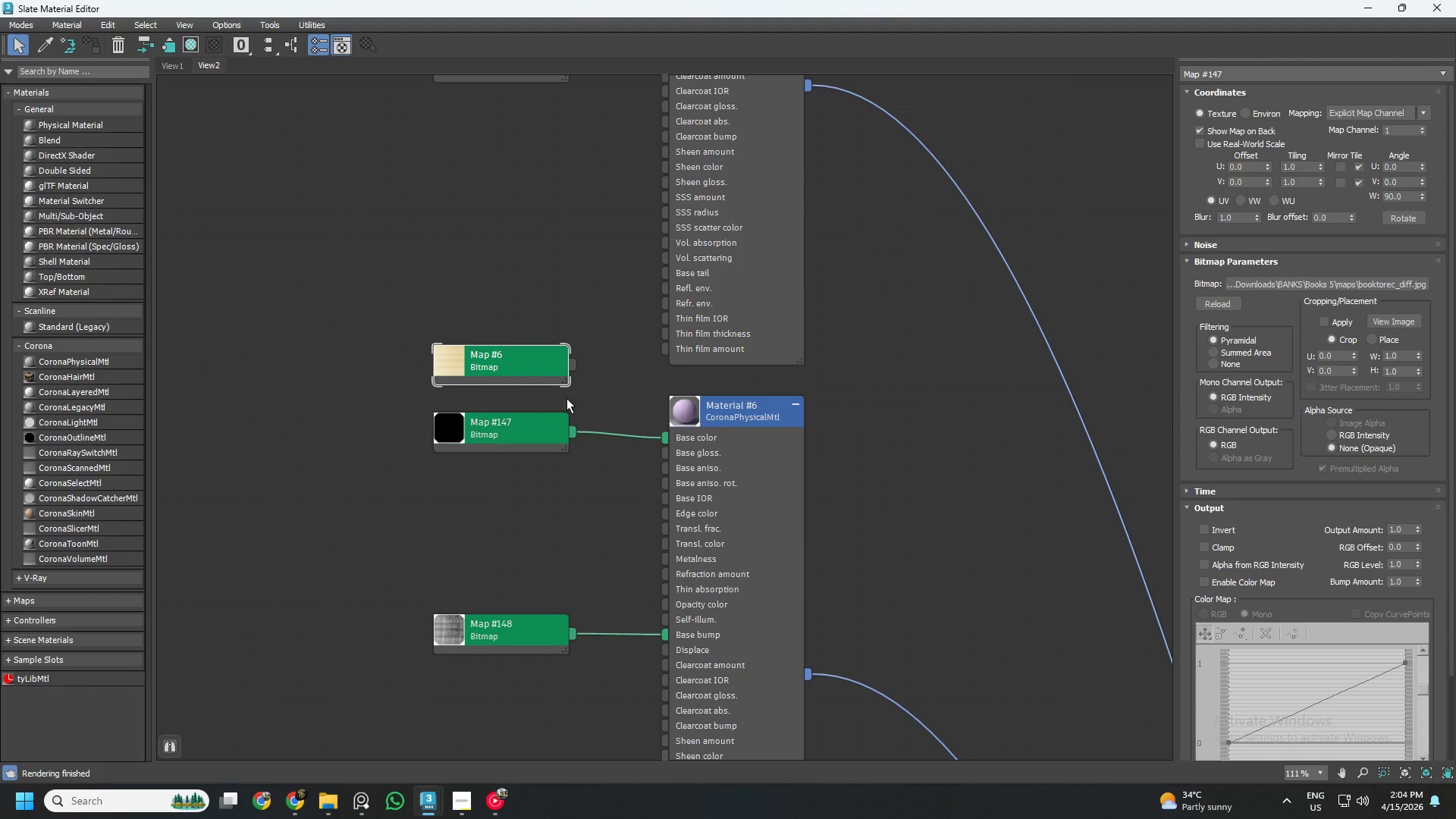 
left_click_drag(start_coordinate=[573, 362], to_coordinate=[680, 438])
 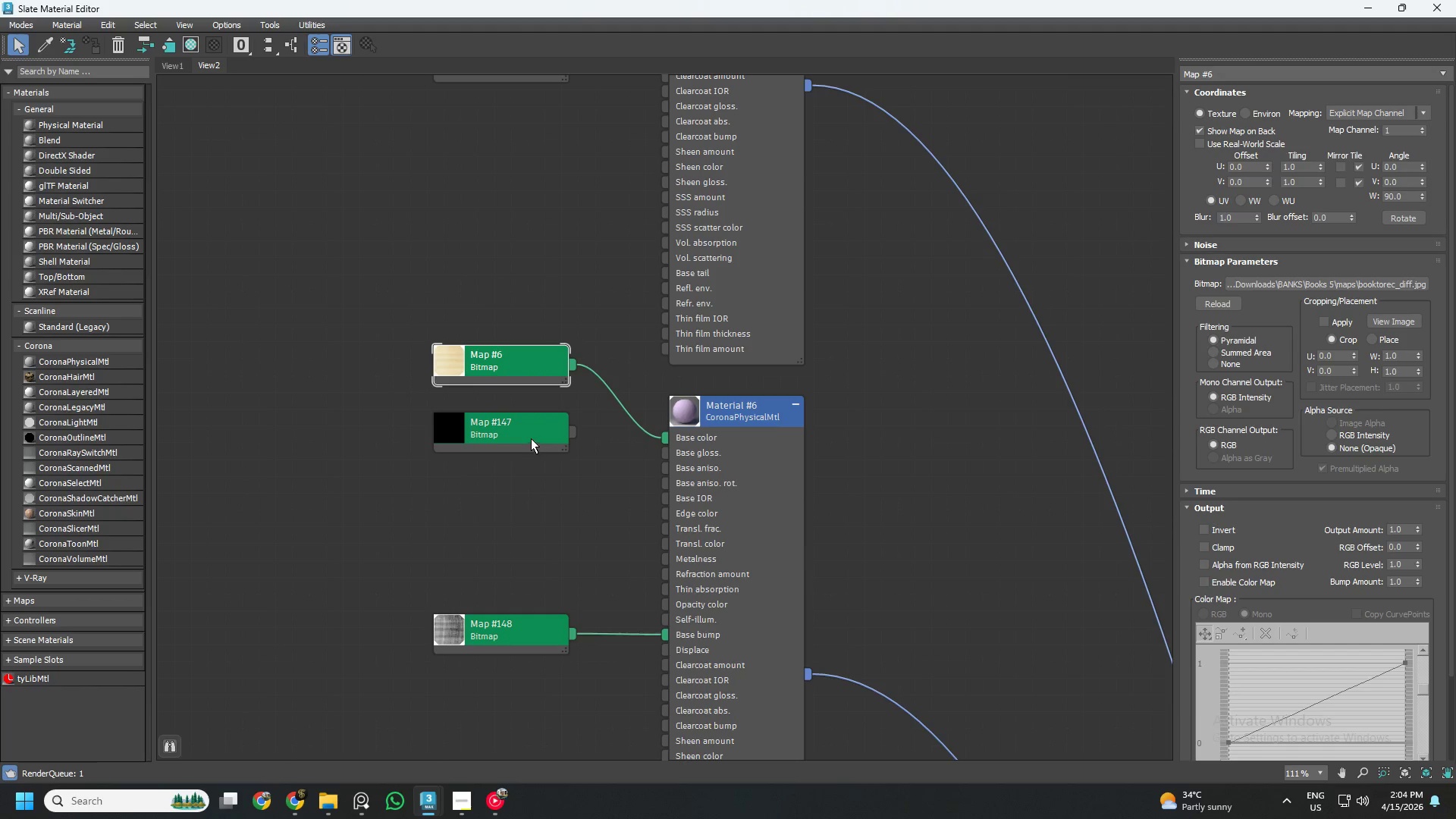 
left_click_drag(start_coordinate=[529, 437], to_coordinate=[516, 476])
 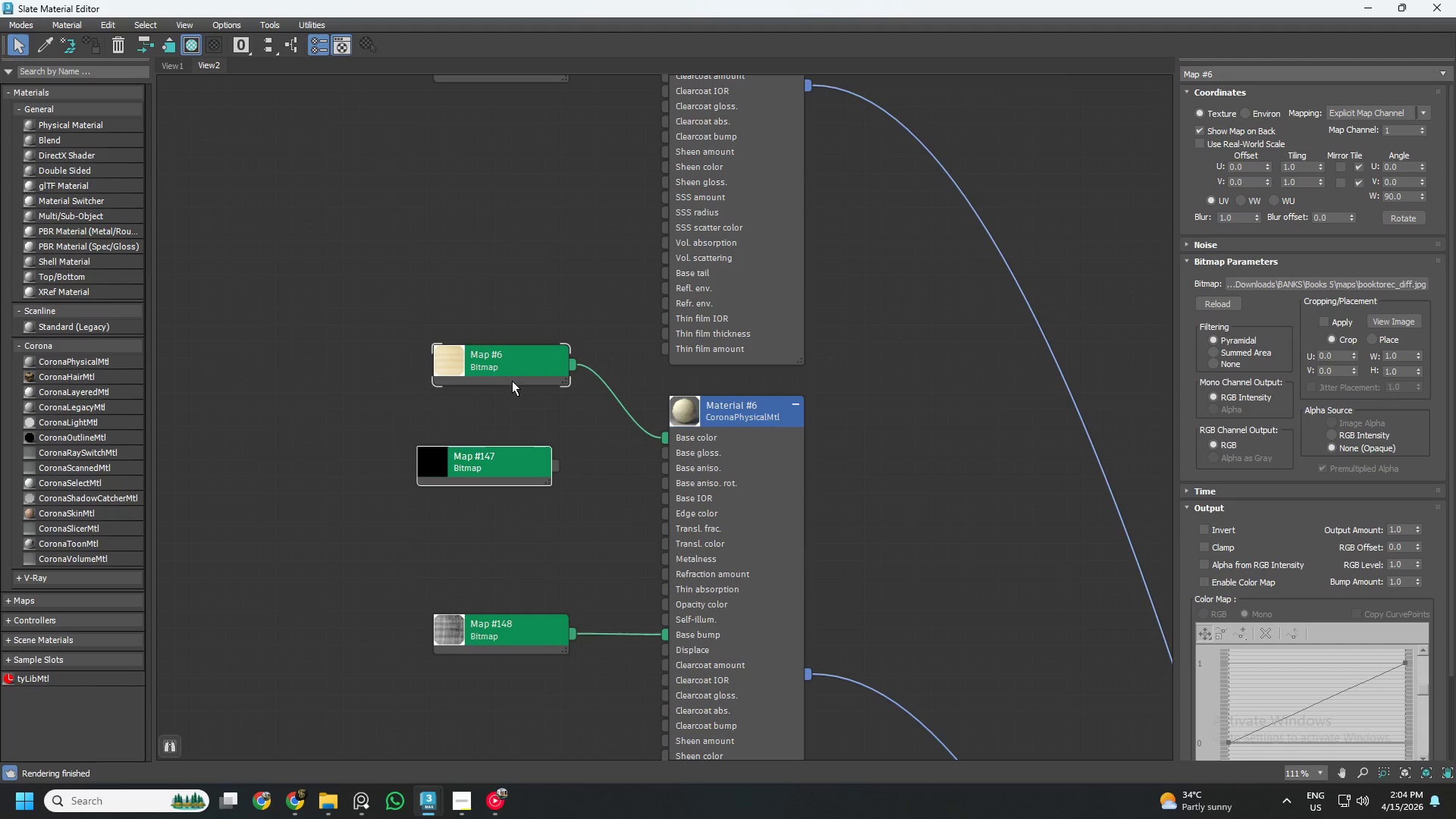 
left_click_drag(start_coordinate=[513, 374], to_coordinate=[501, 417])
 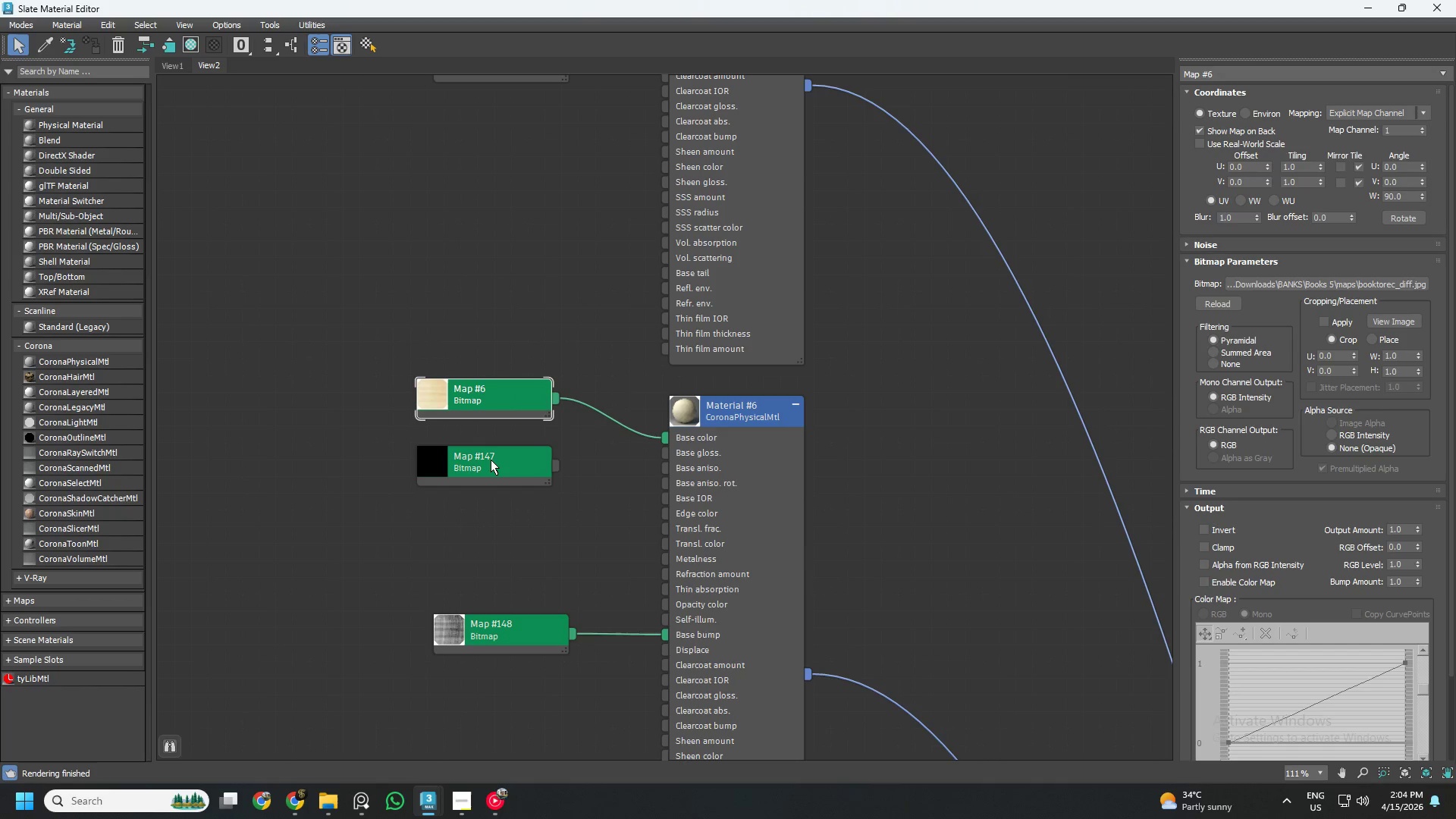 
left_click([491, 463])
 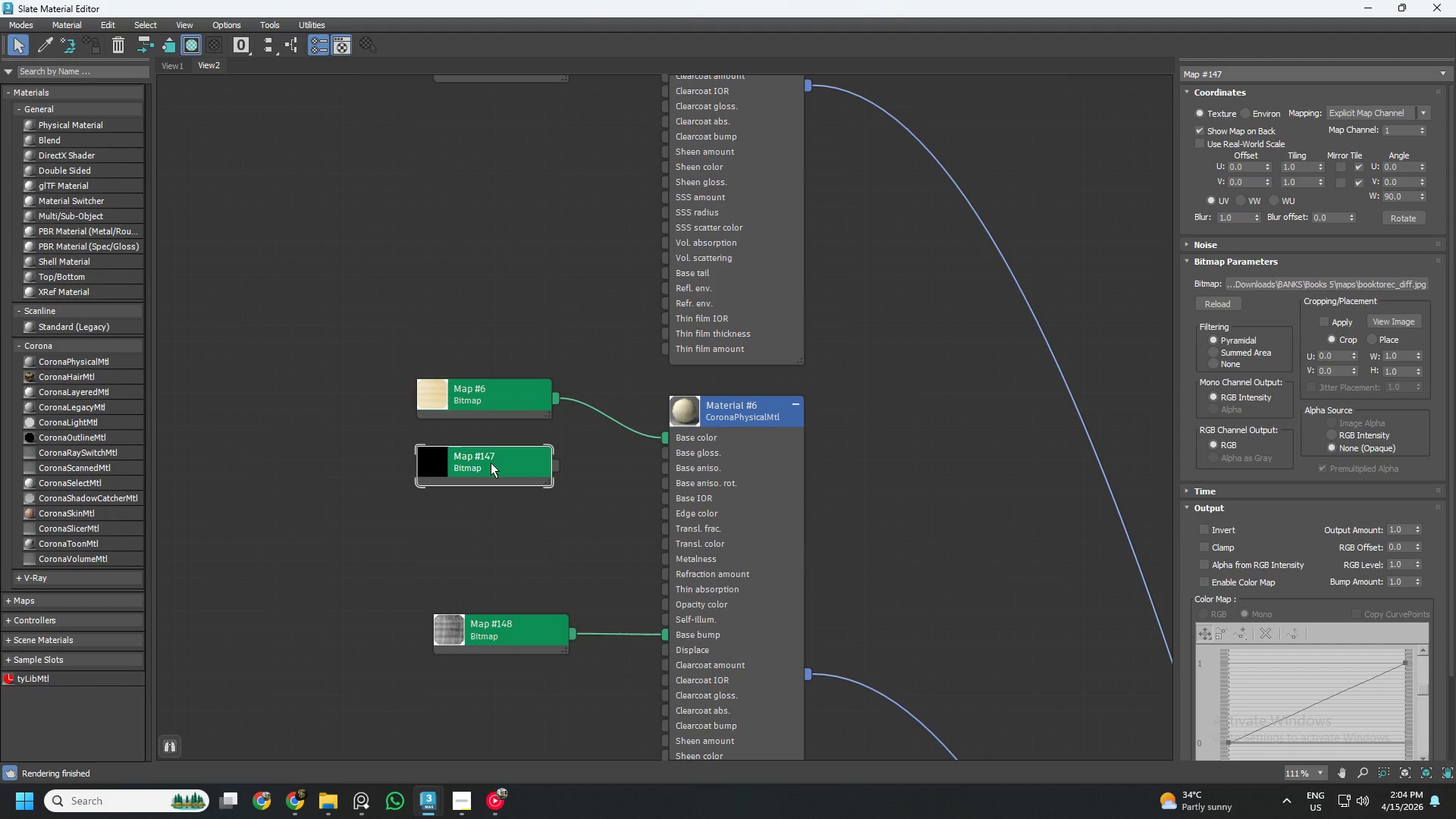 
key(Delete)
 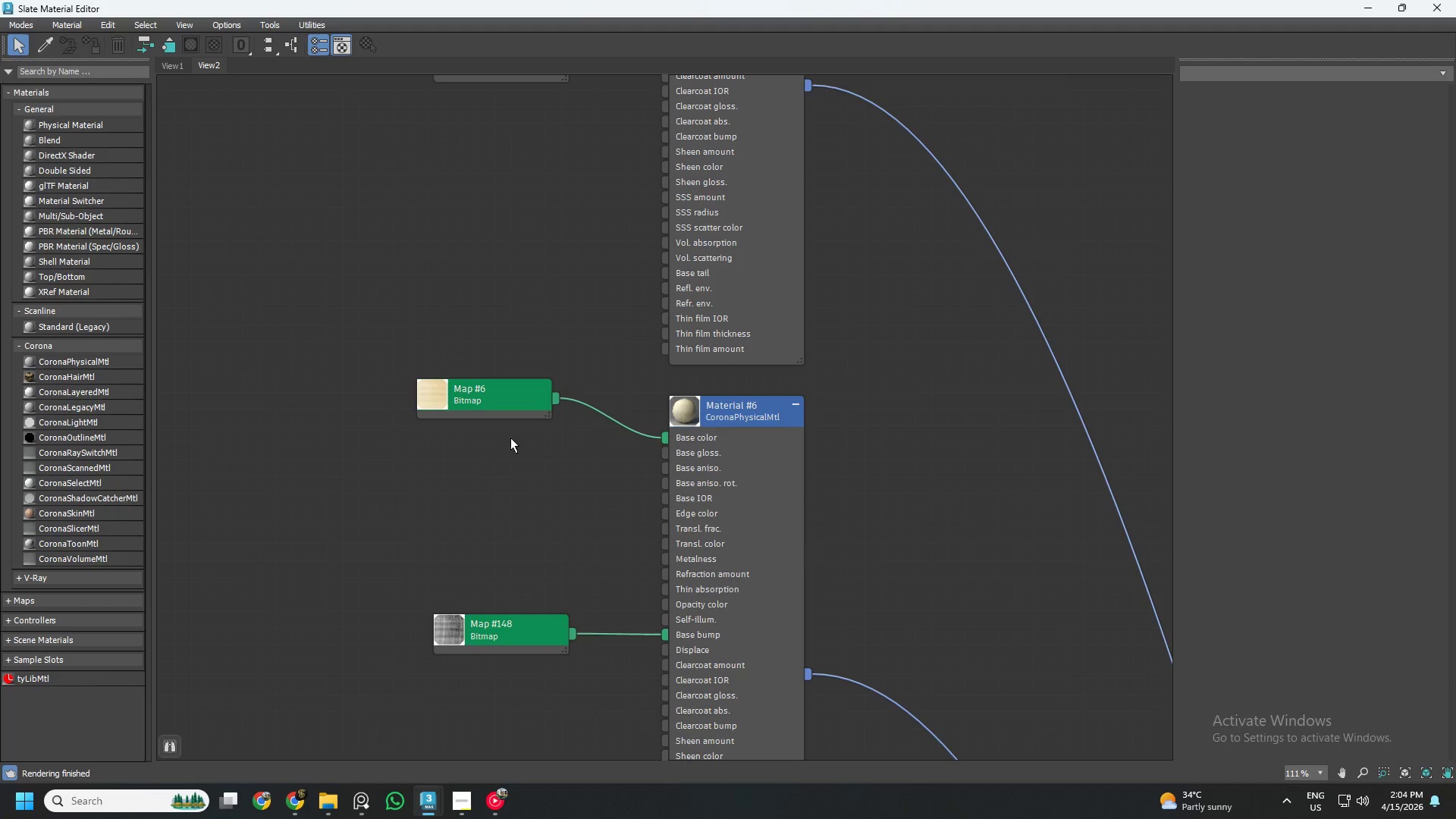 
left_click_drag(start_coordinate=[503, 395], to_coordinate=[518, 456])
 